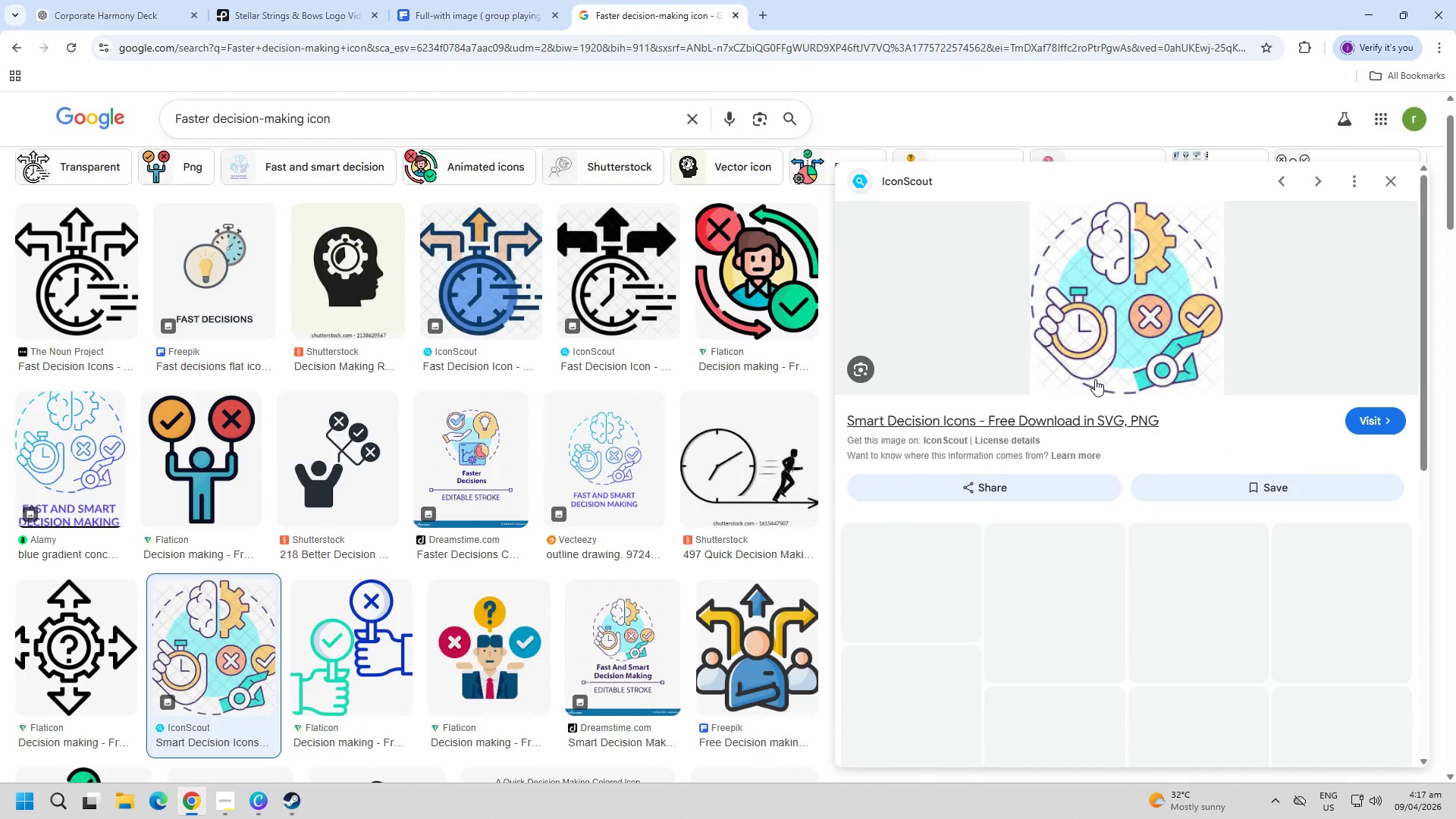 
right_click([1128, 295])
 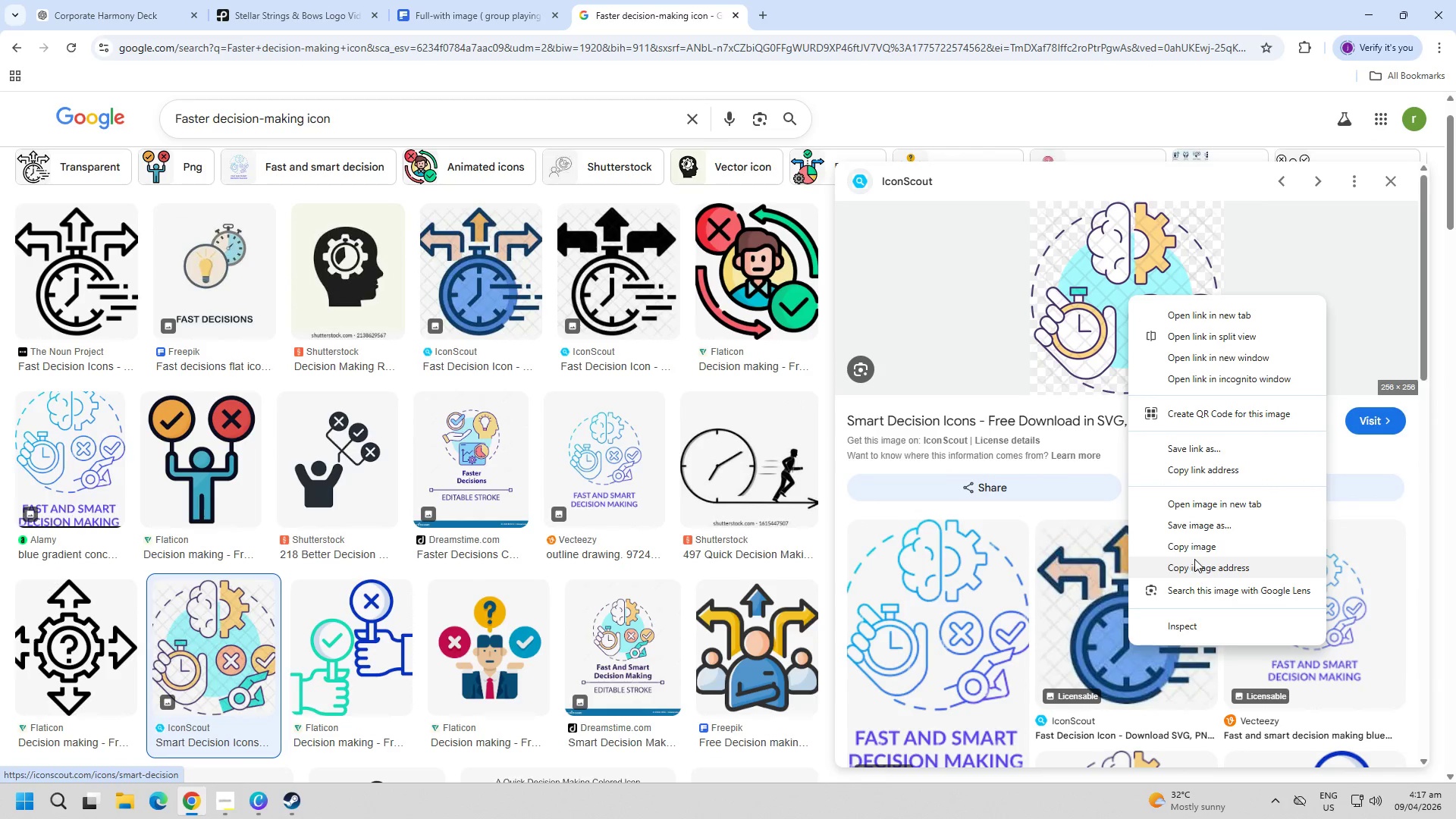 
left_click([1197, 553])
 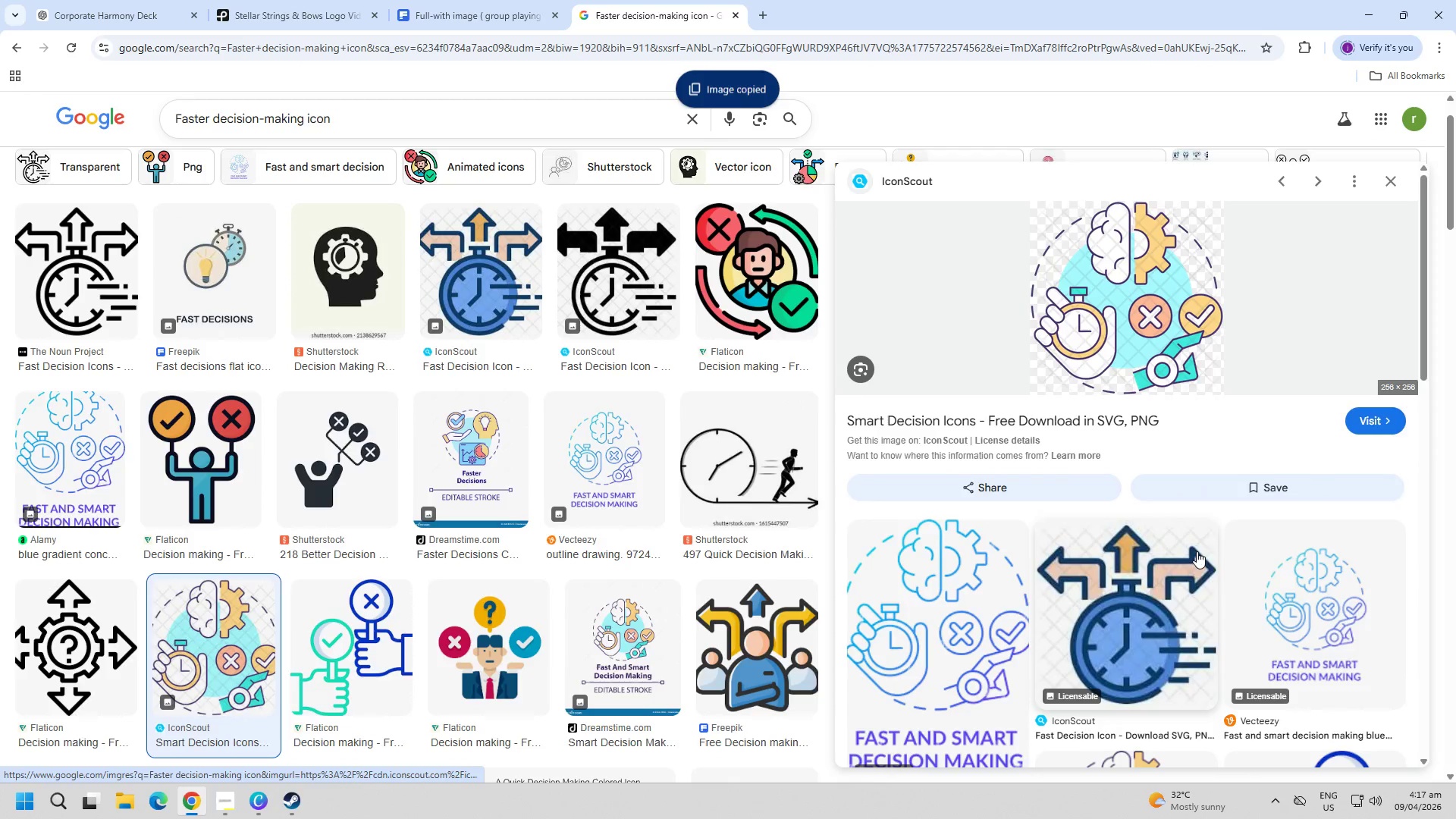 
key(Escape)
 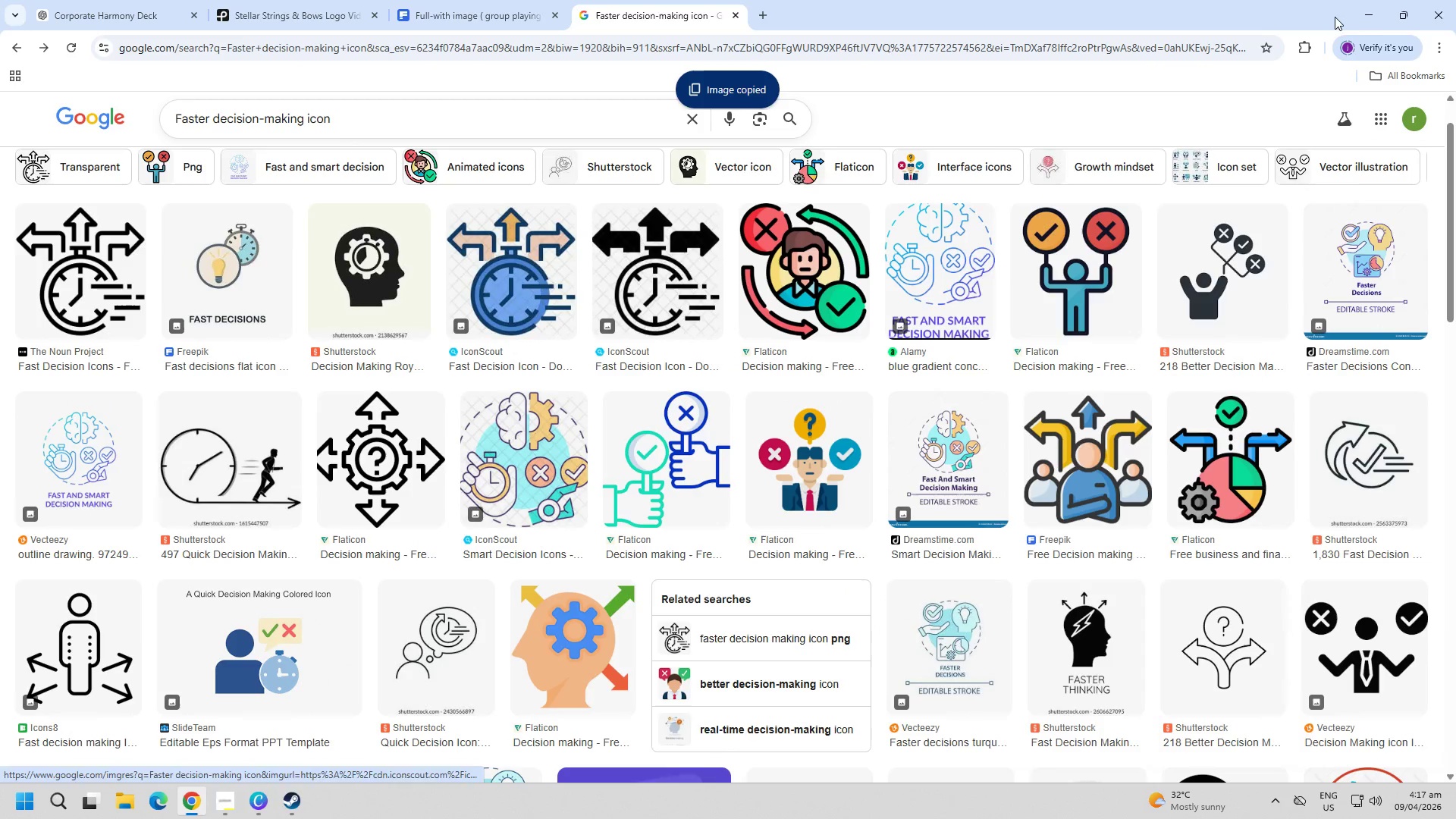 
left_click([1365, 22])
 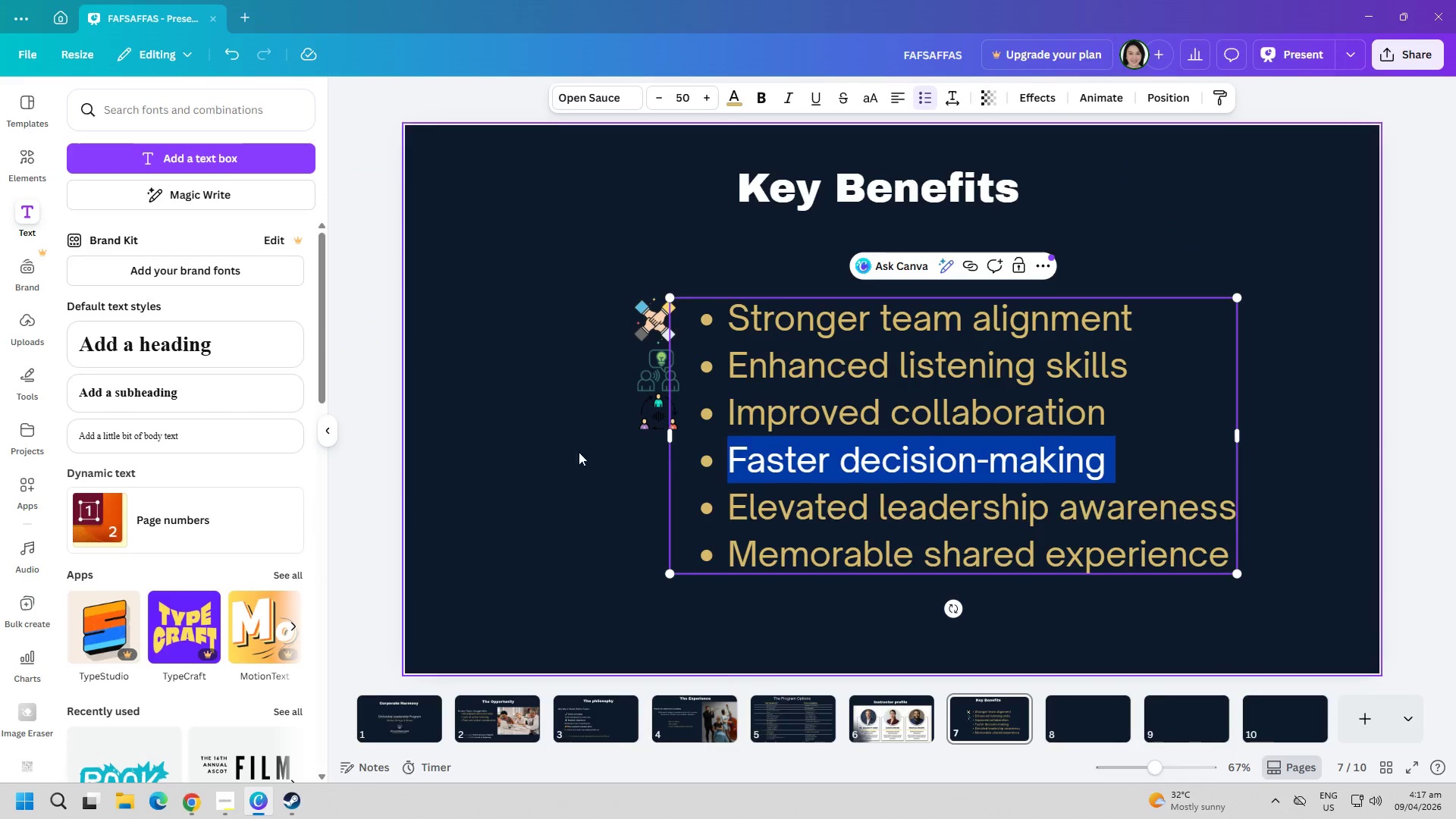 
left_click([580, 477])
 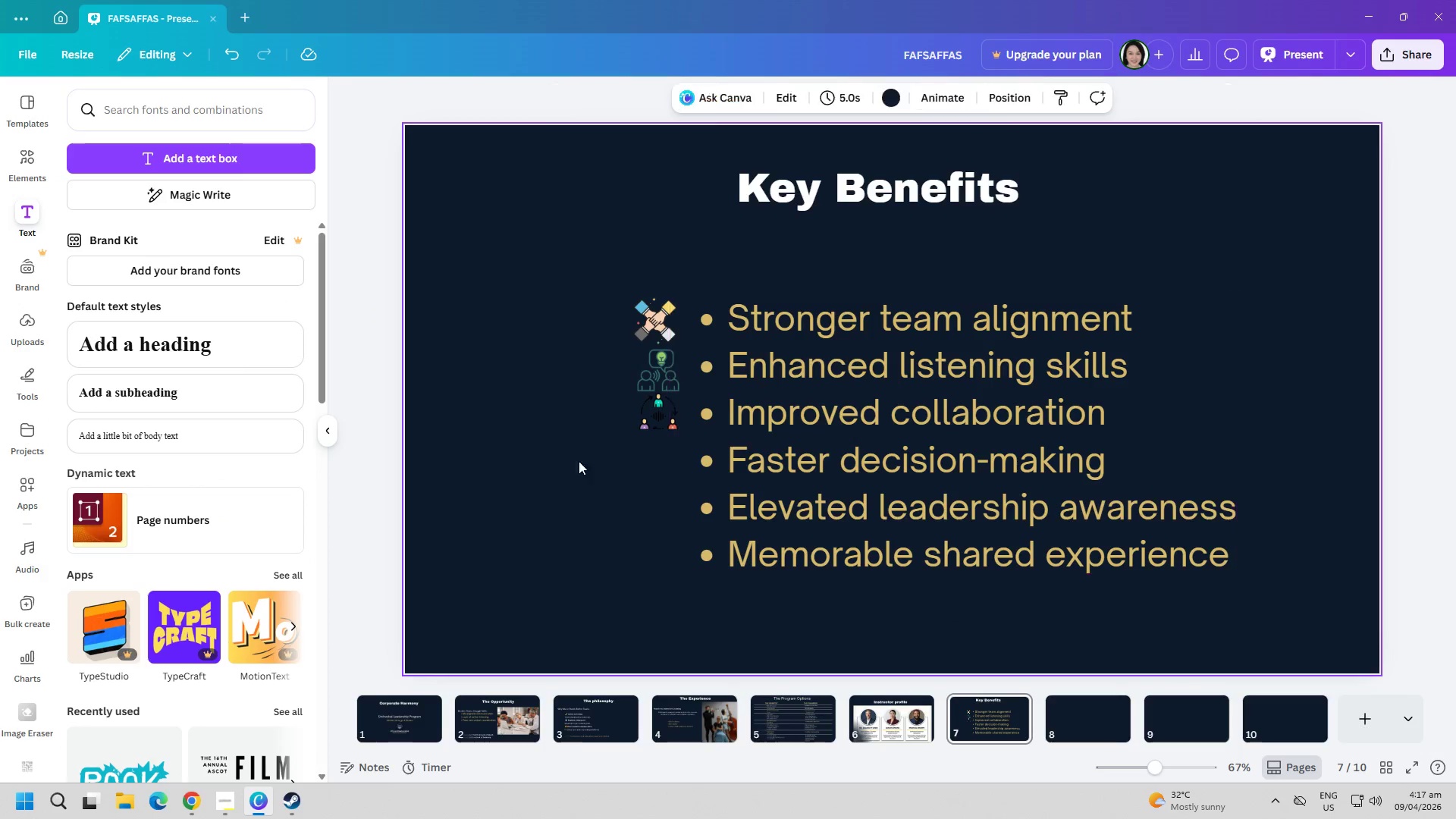 
key(Control+ControlLeft)
 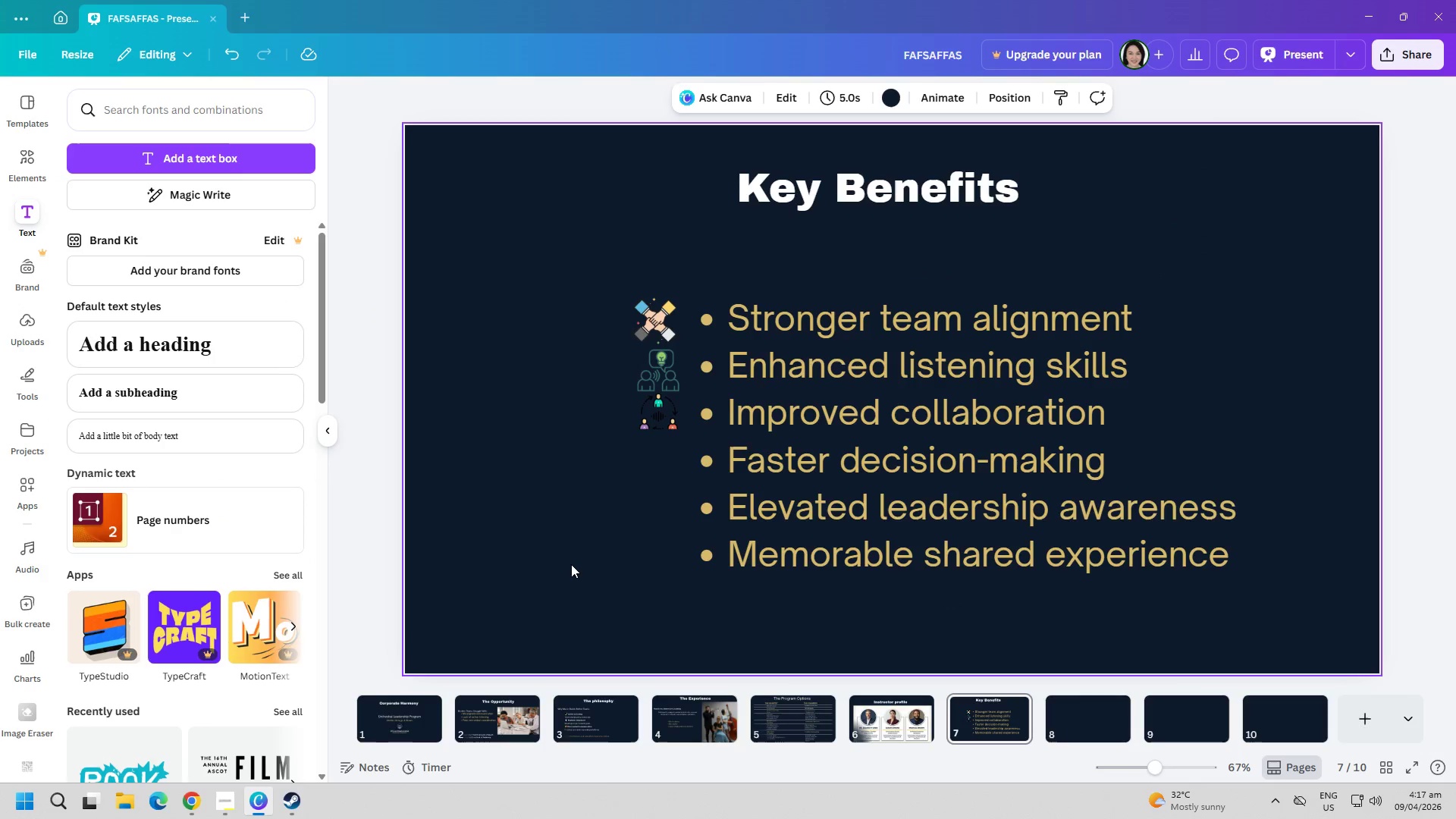 
key(Control+V)
 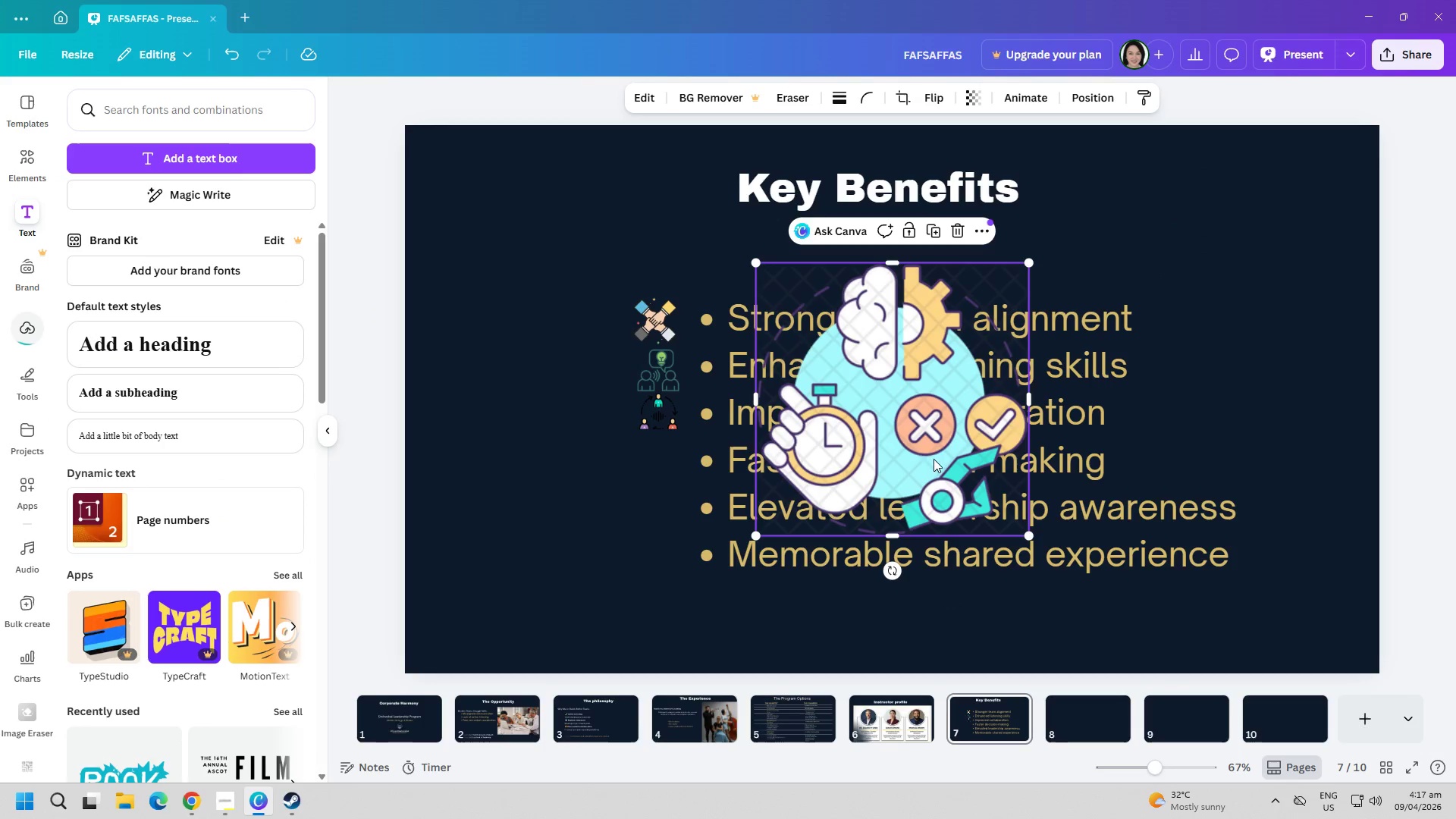 
left_click_drag(start_coordinate=[927, 457], to_coordinate=[617, 507])
 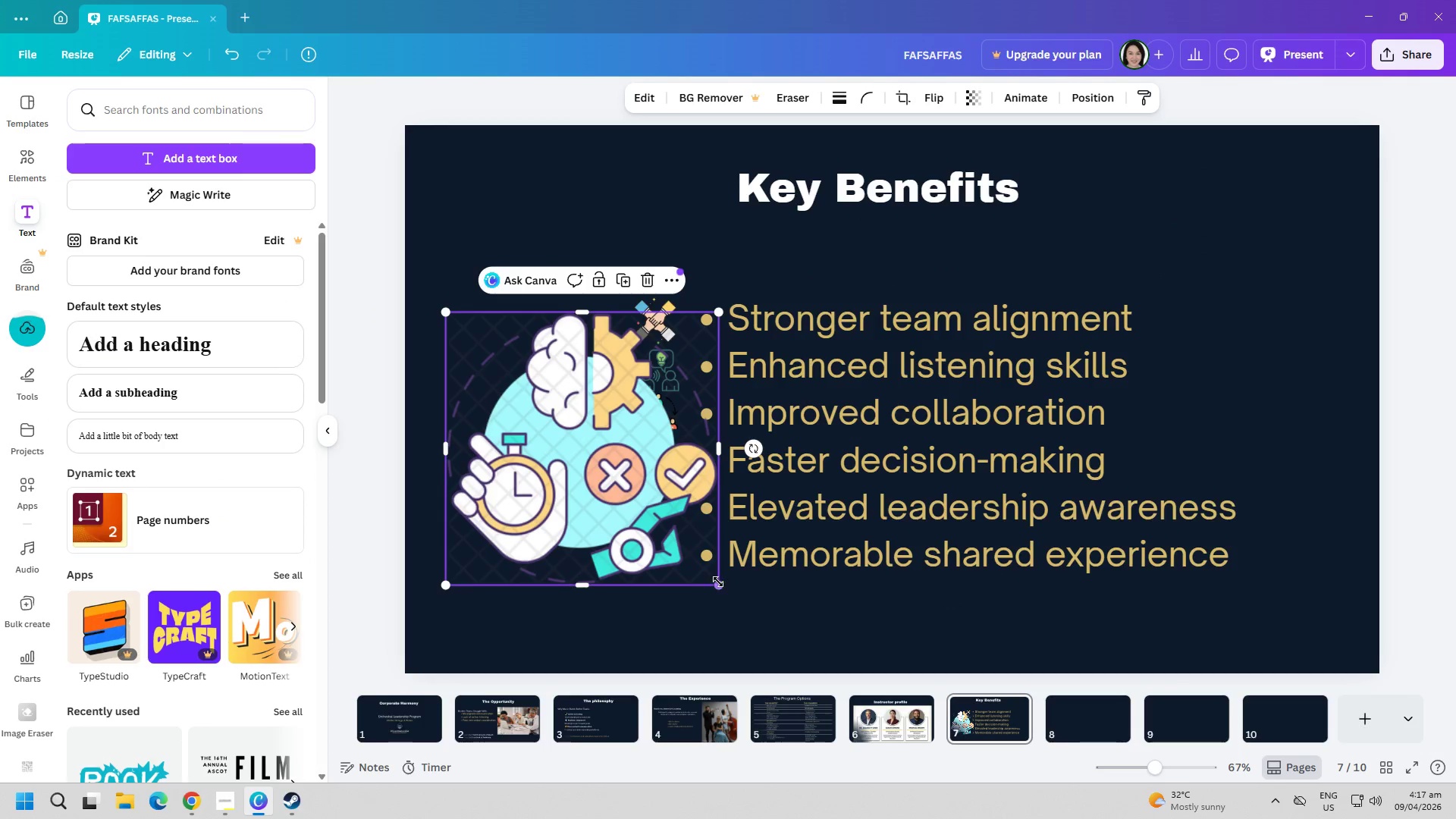 
left_click_drag(start_coordinate=[718, 582], to_coordinate=[494, 338])
 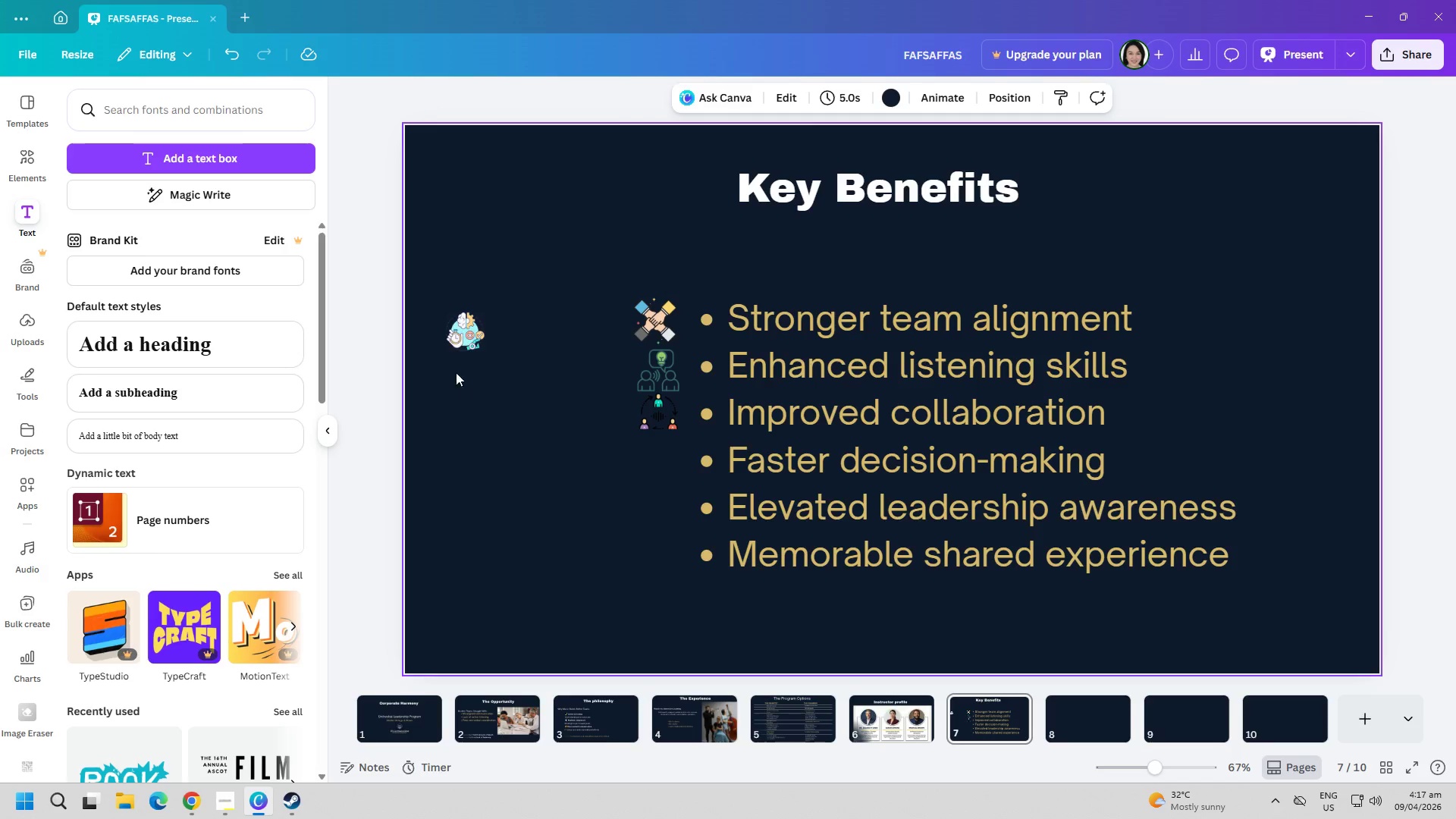 
left_click_drag(start_coordinate=[459, 331], to_coordinate=[655, 461])
 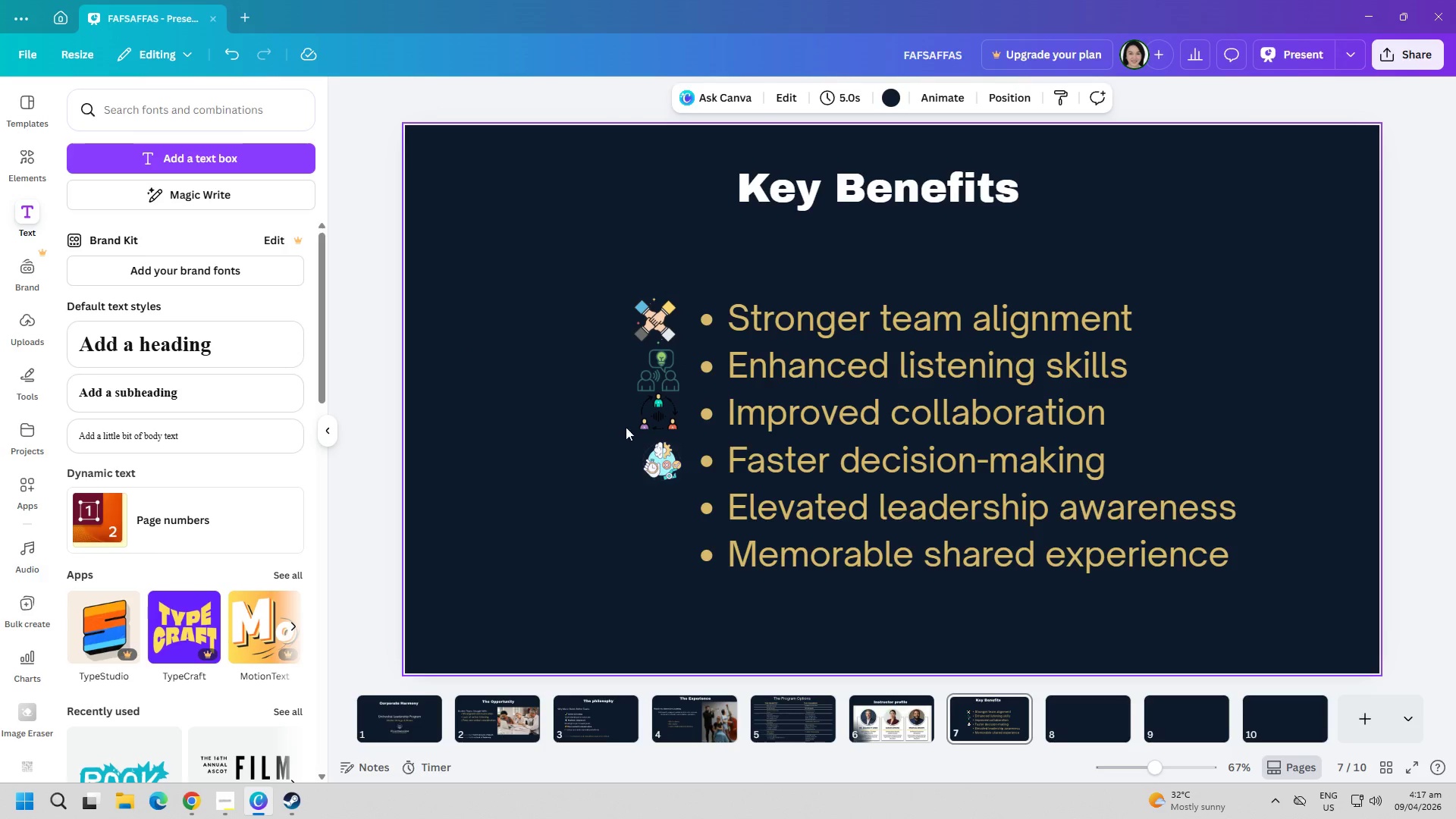 
left_click_drag(start_coordinate=[667, 416], to_coordinate=[667, 421])
 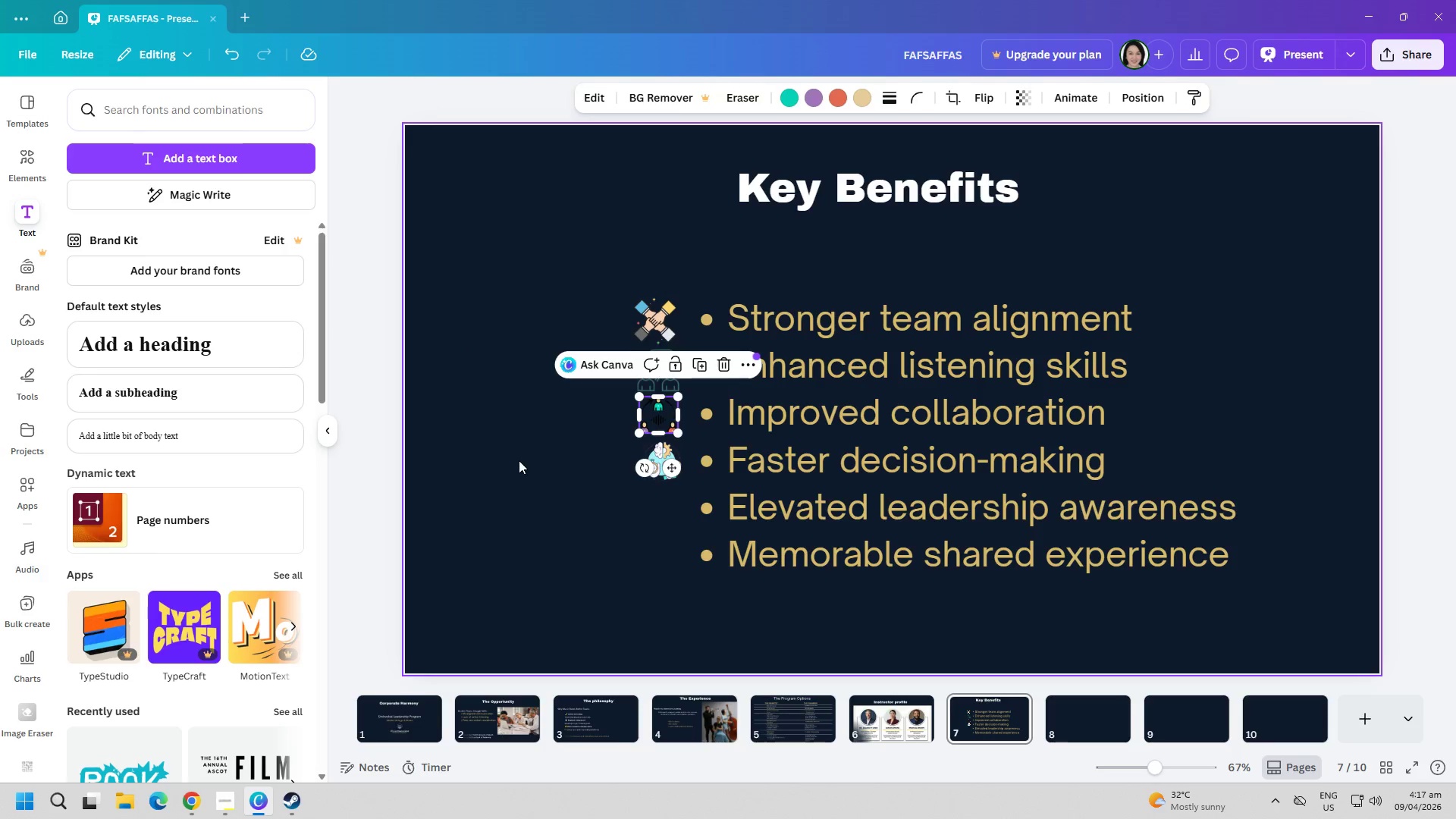 
left_click([519, 460])
 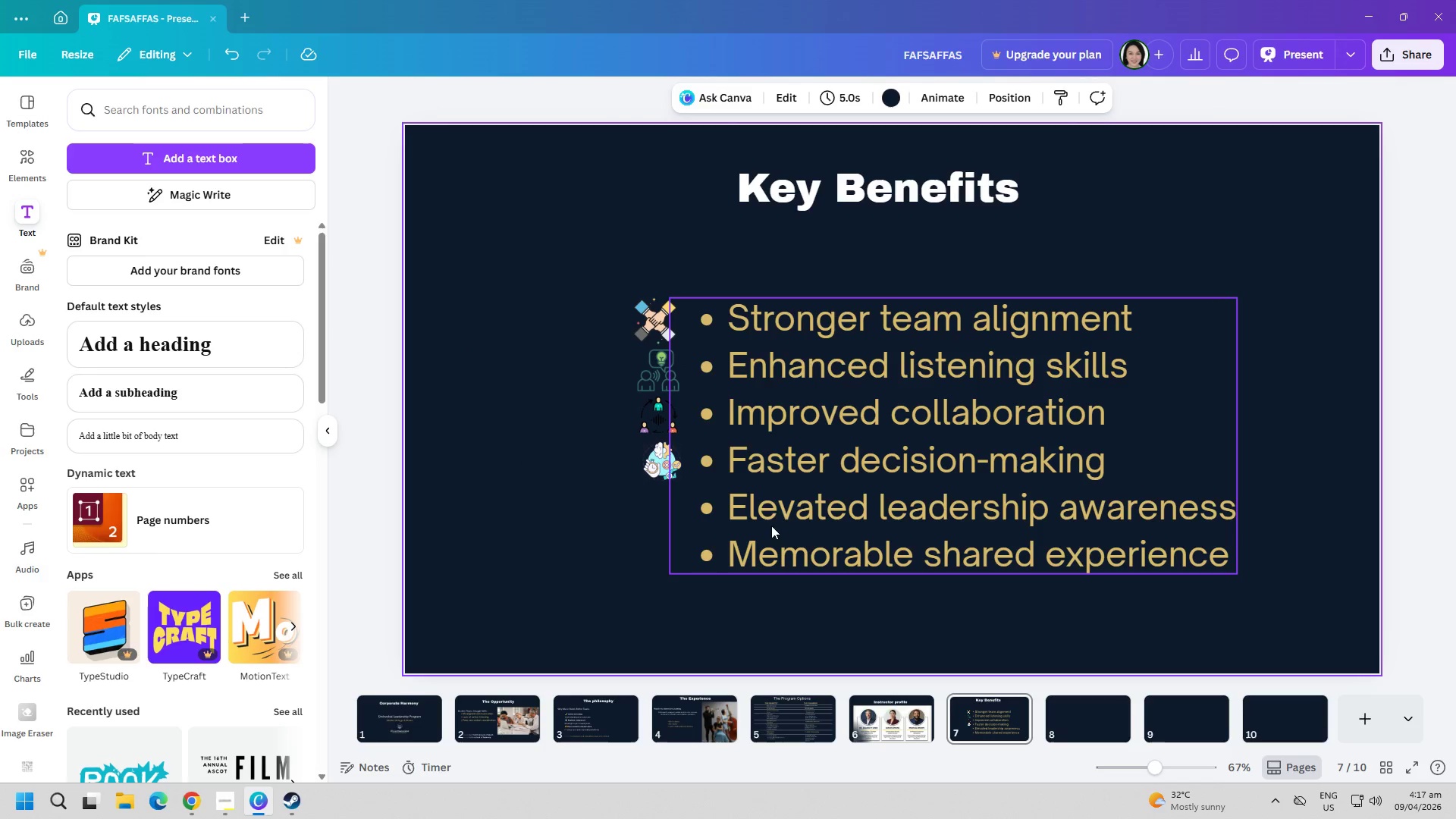 
double_click([778, 507])
 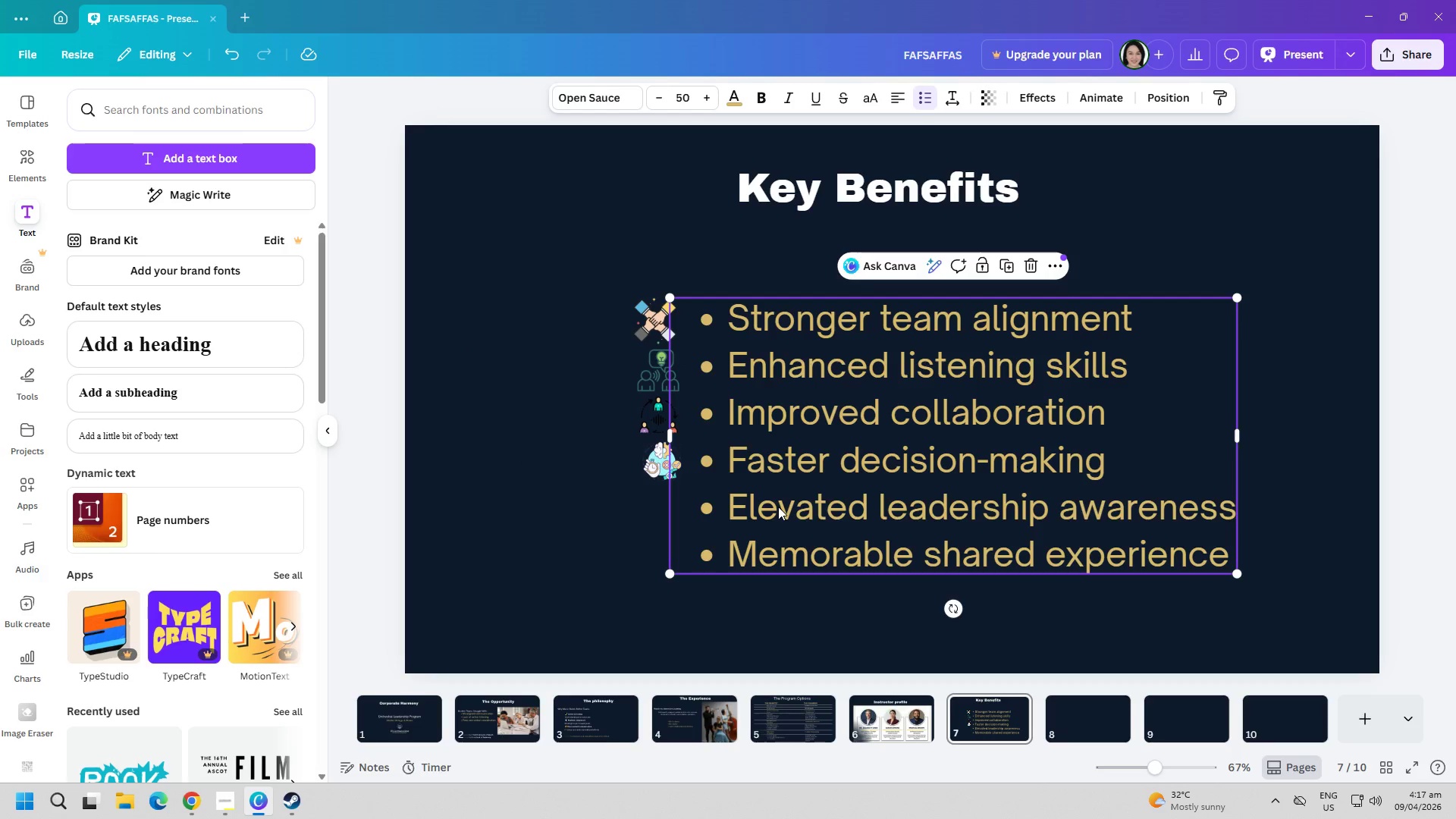 
triple_click([778, 507])
 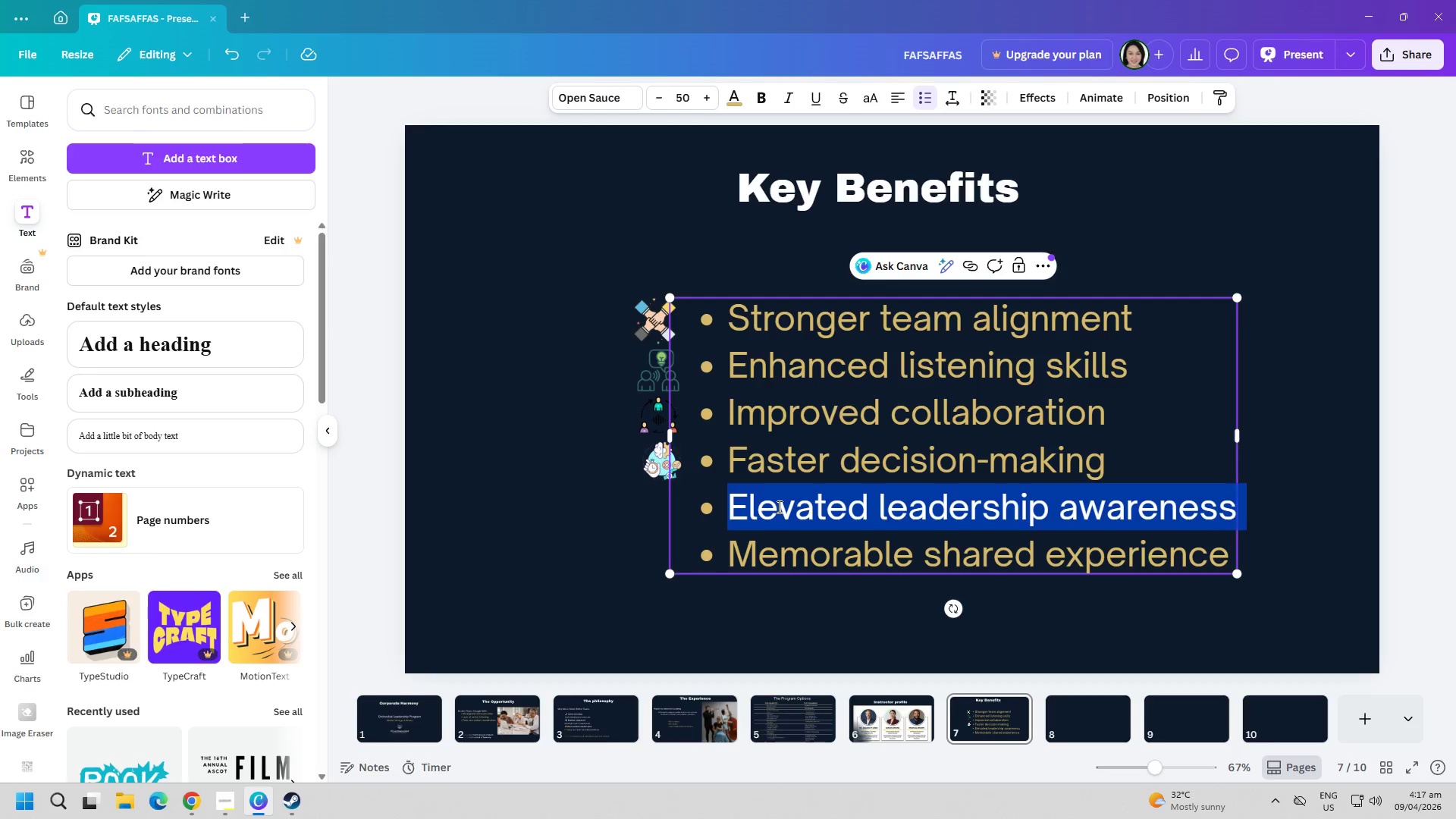 
key(Control+ControlLeft)
 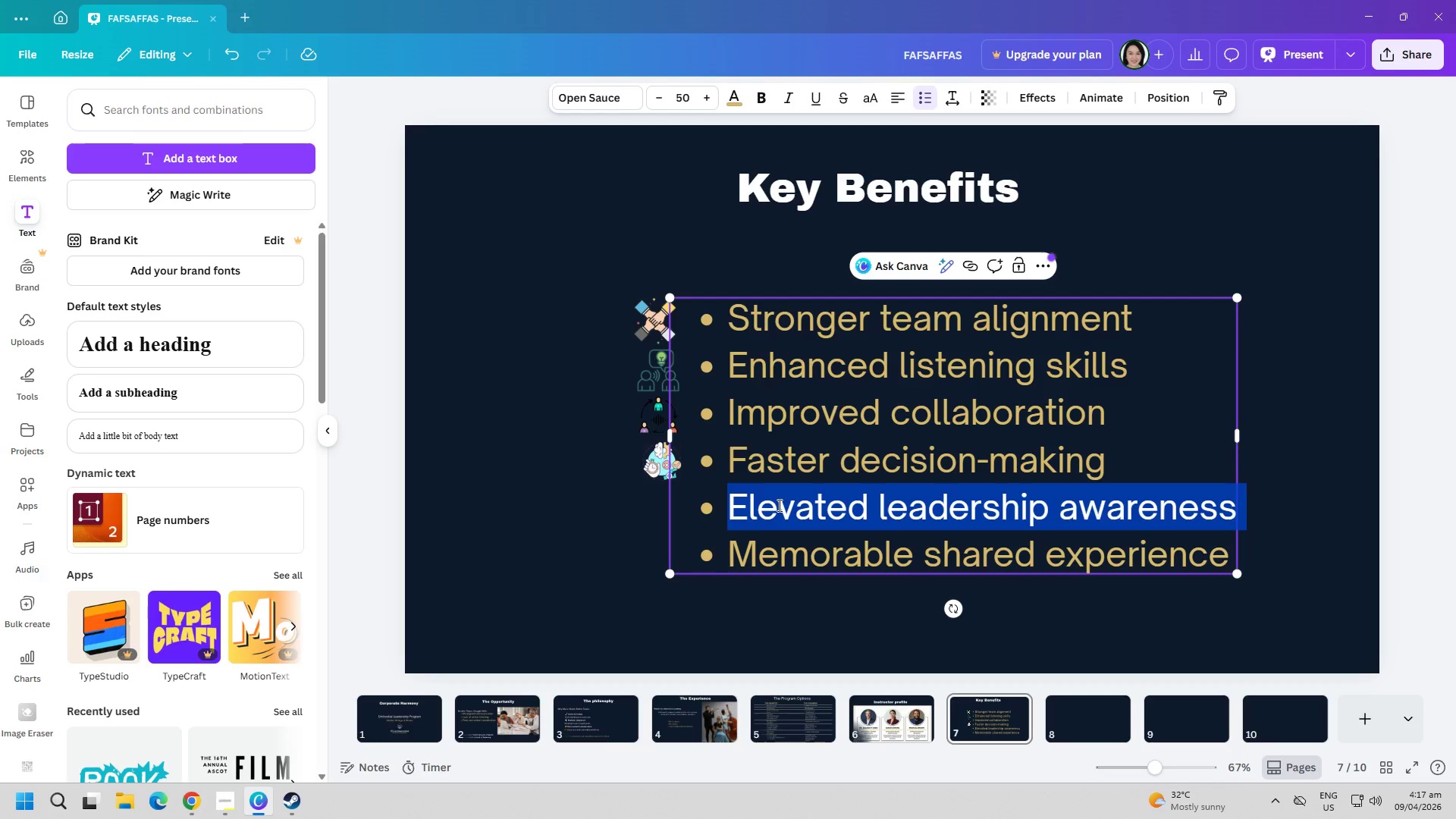 
key(Control+C)
 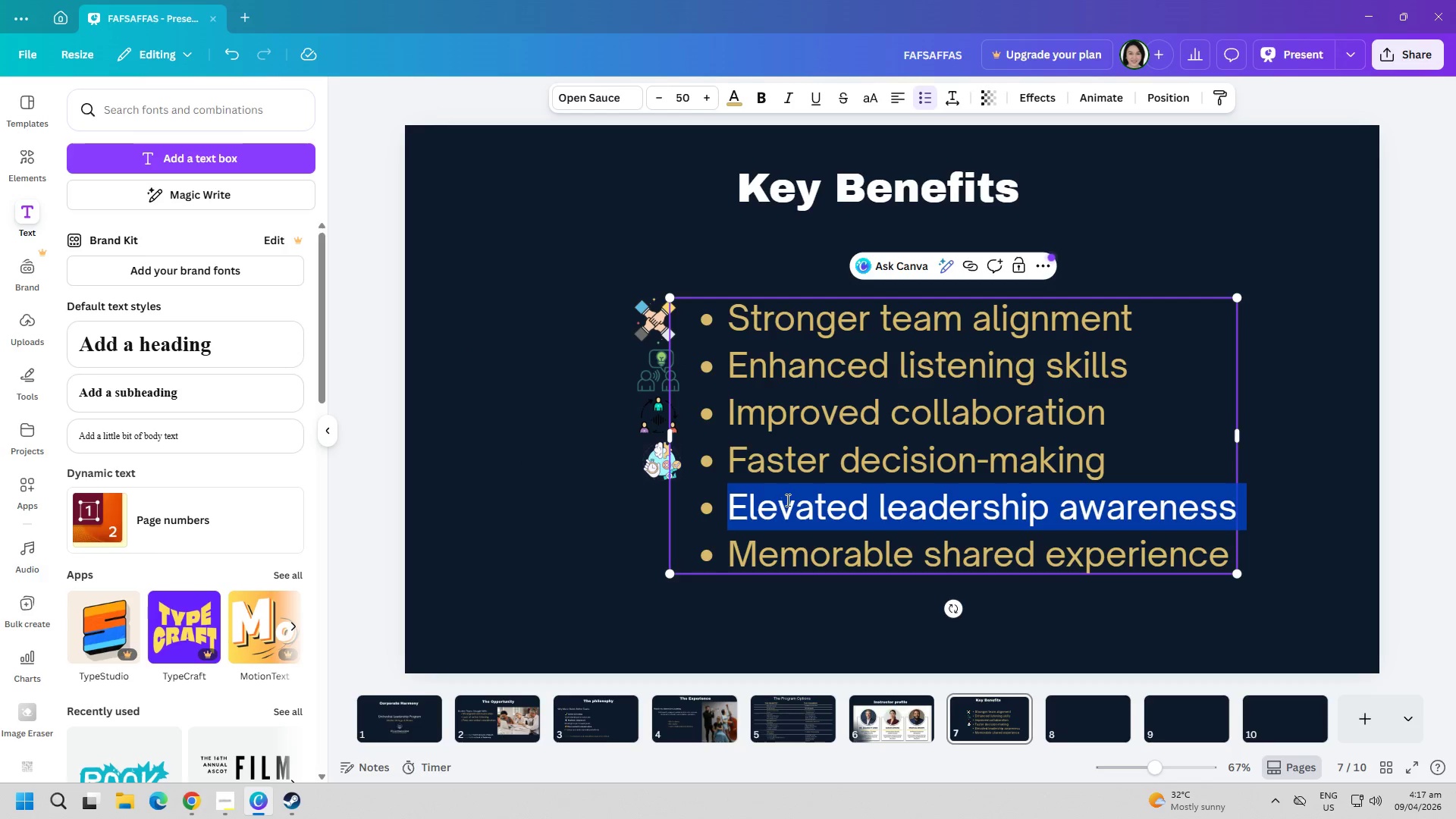 
key(Alt+AltLeft)
 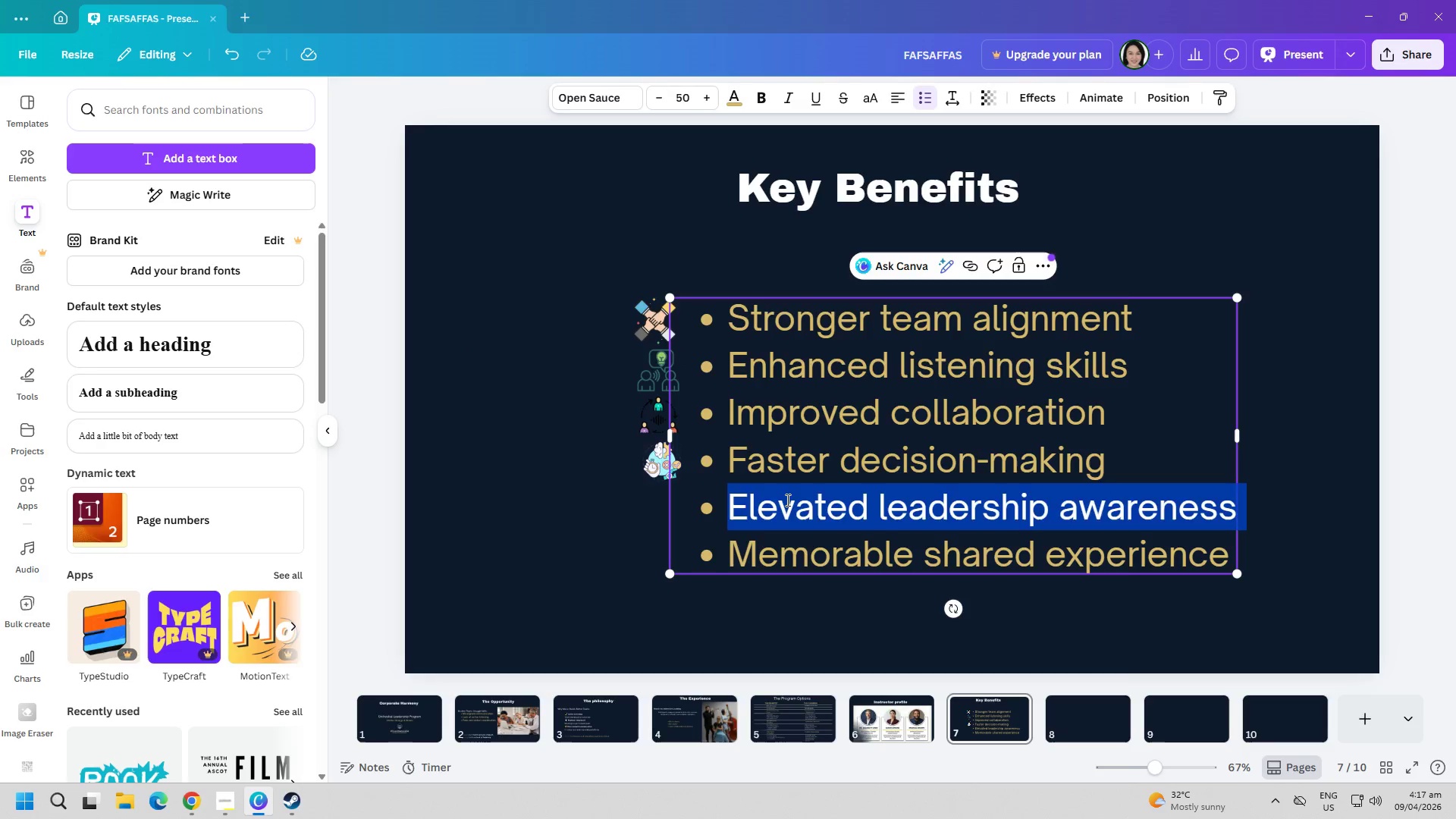 
key(Alt+Tab)
 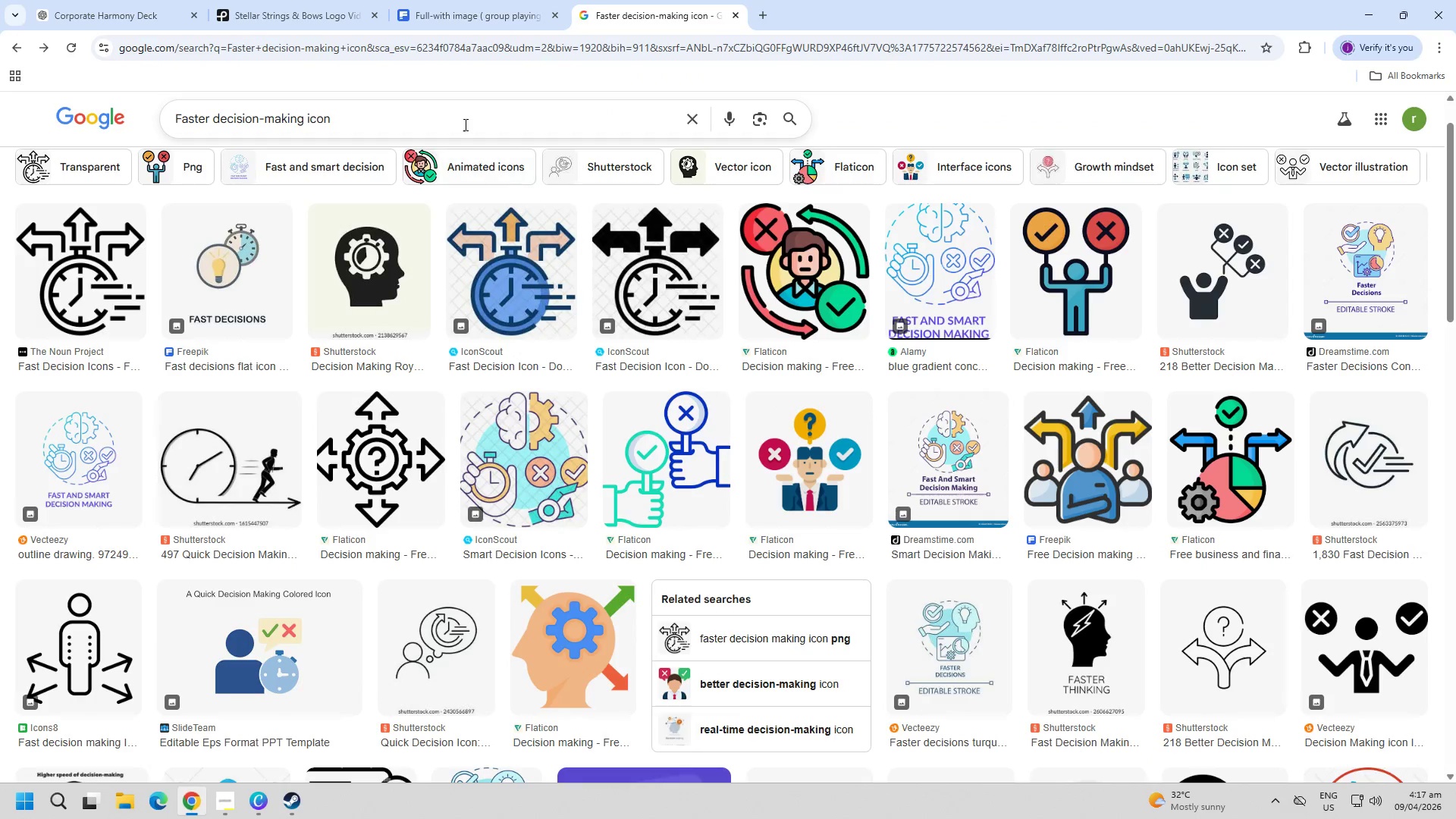 
double_click([464, 124])
 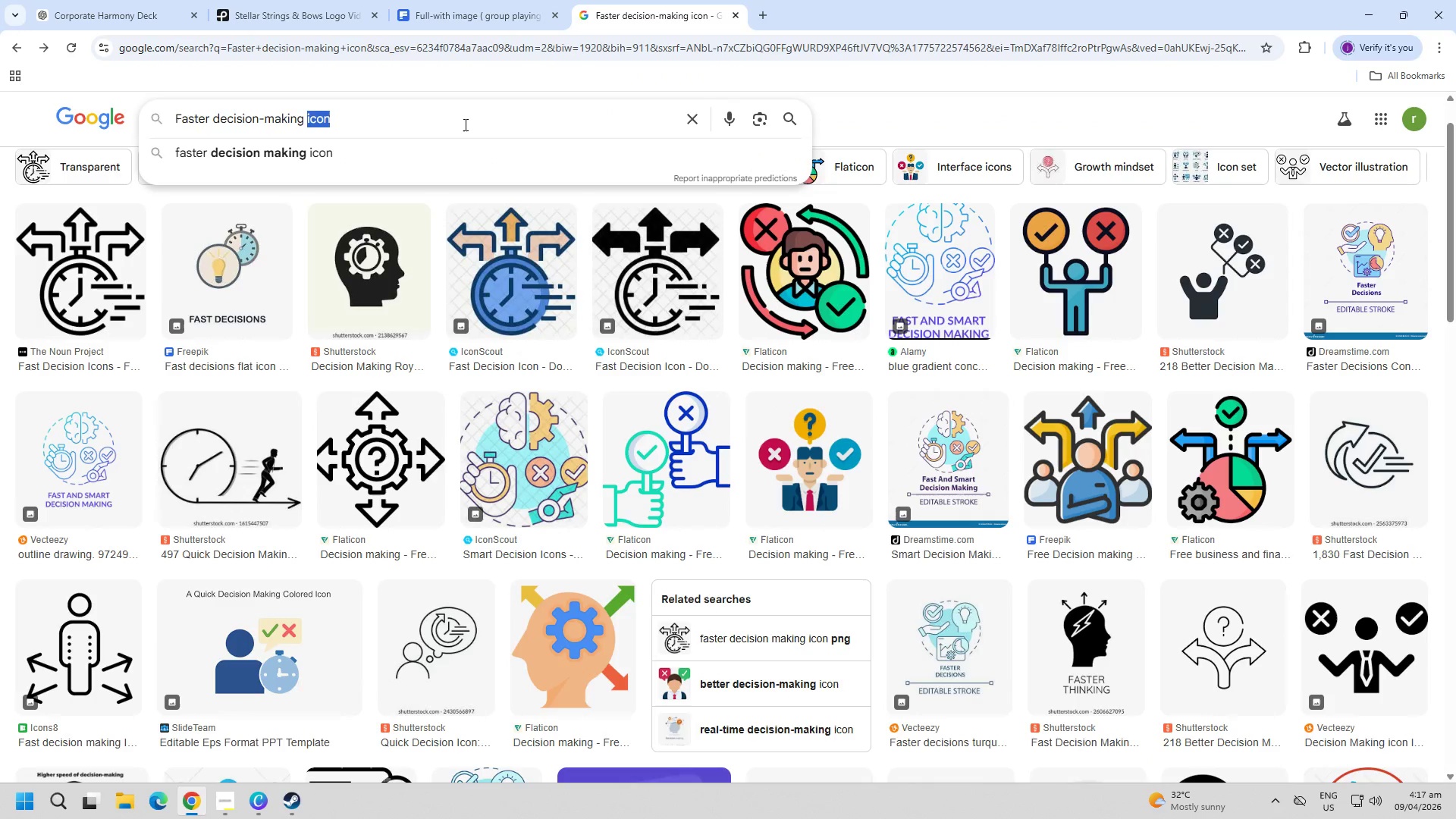 
triple_click([464, 124])
 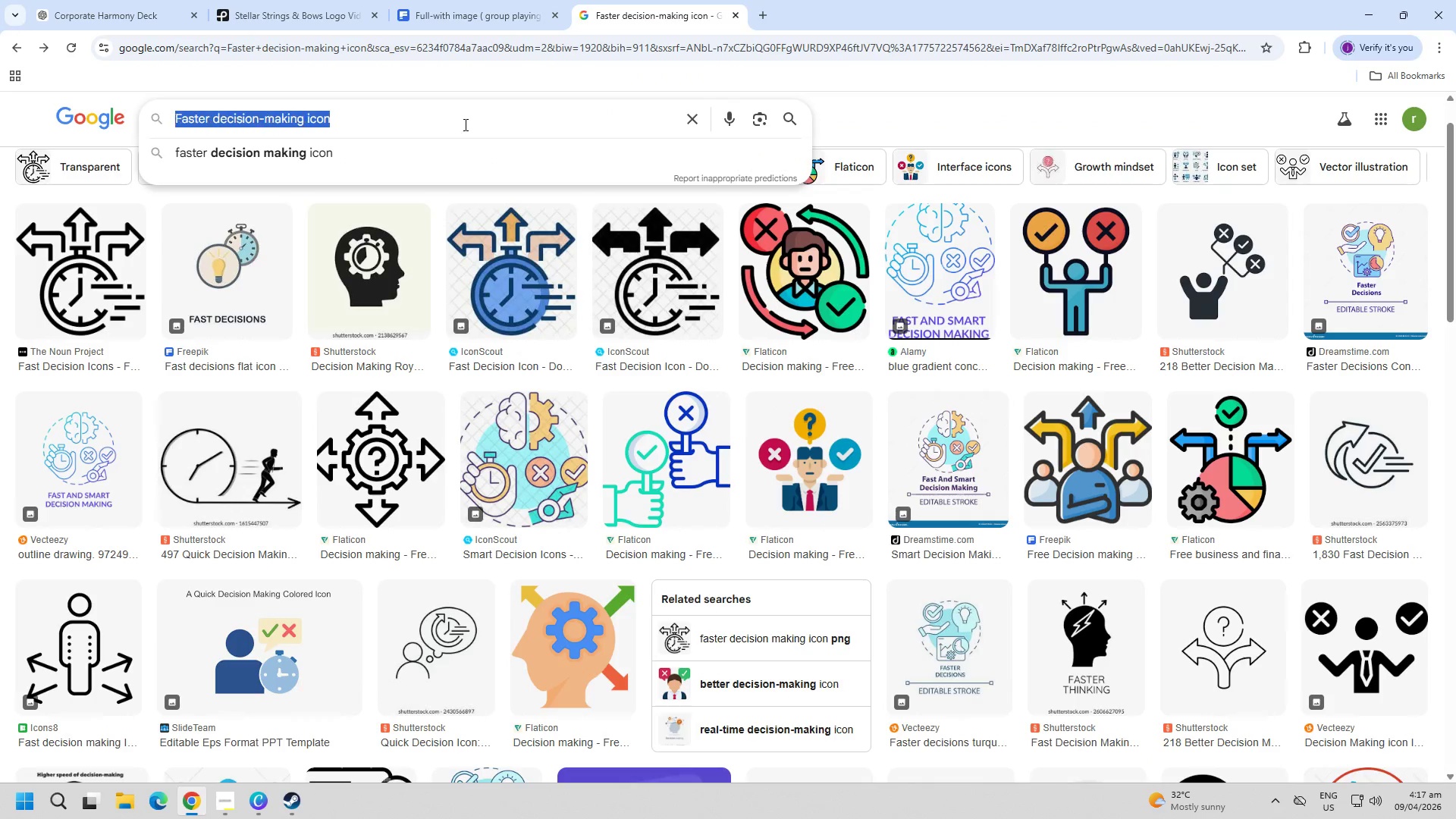 
key(Control+ControlLeft)
 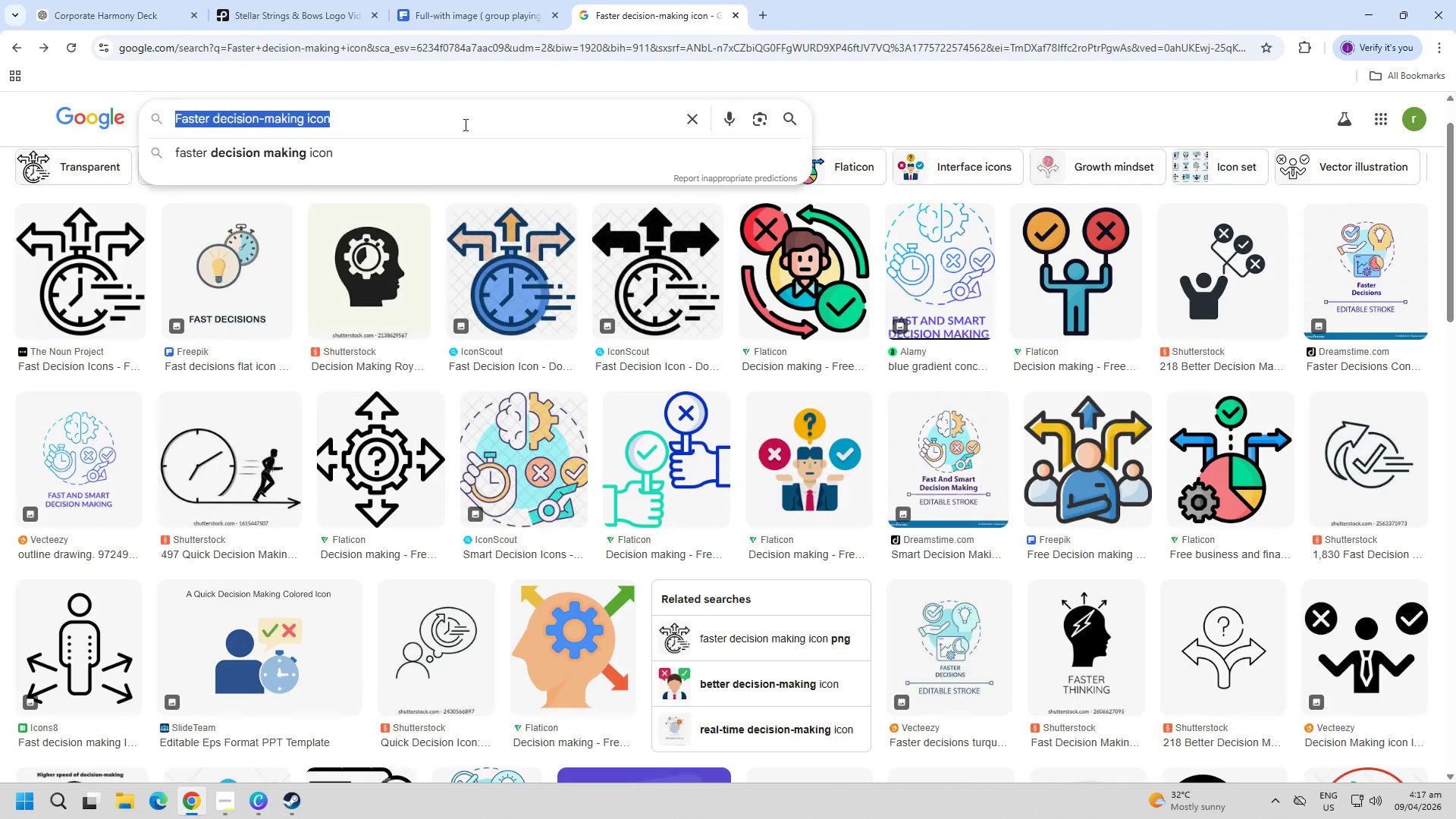 
key(Control+V)
 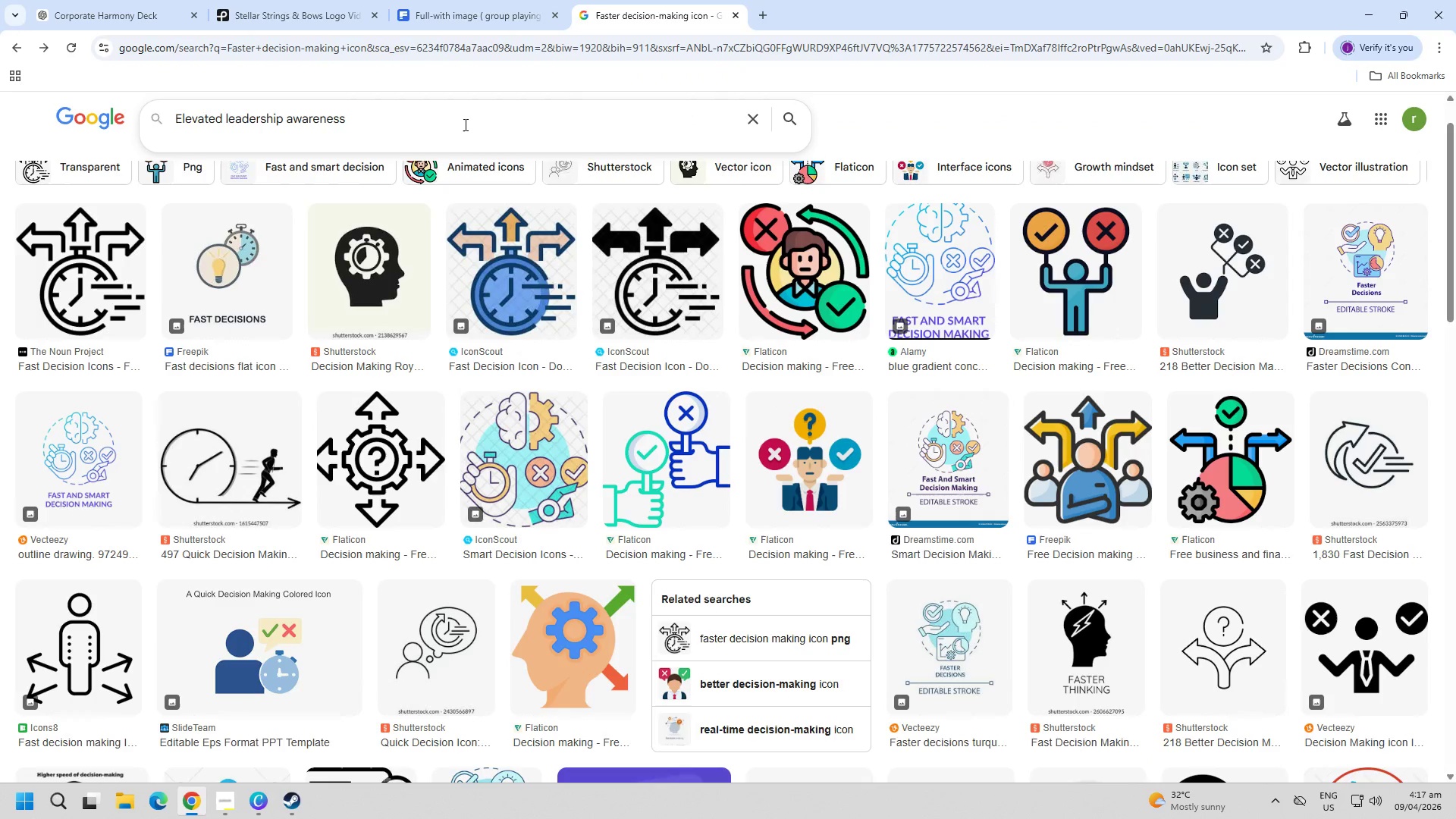 
key(Backspace)
type( icon)
 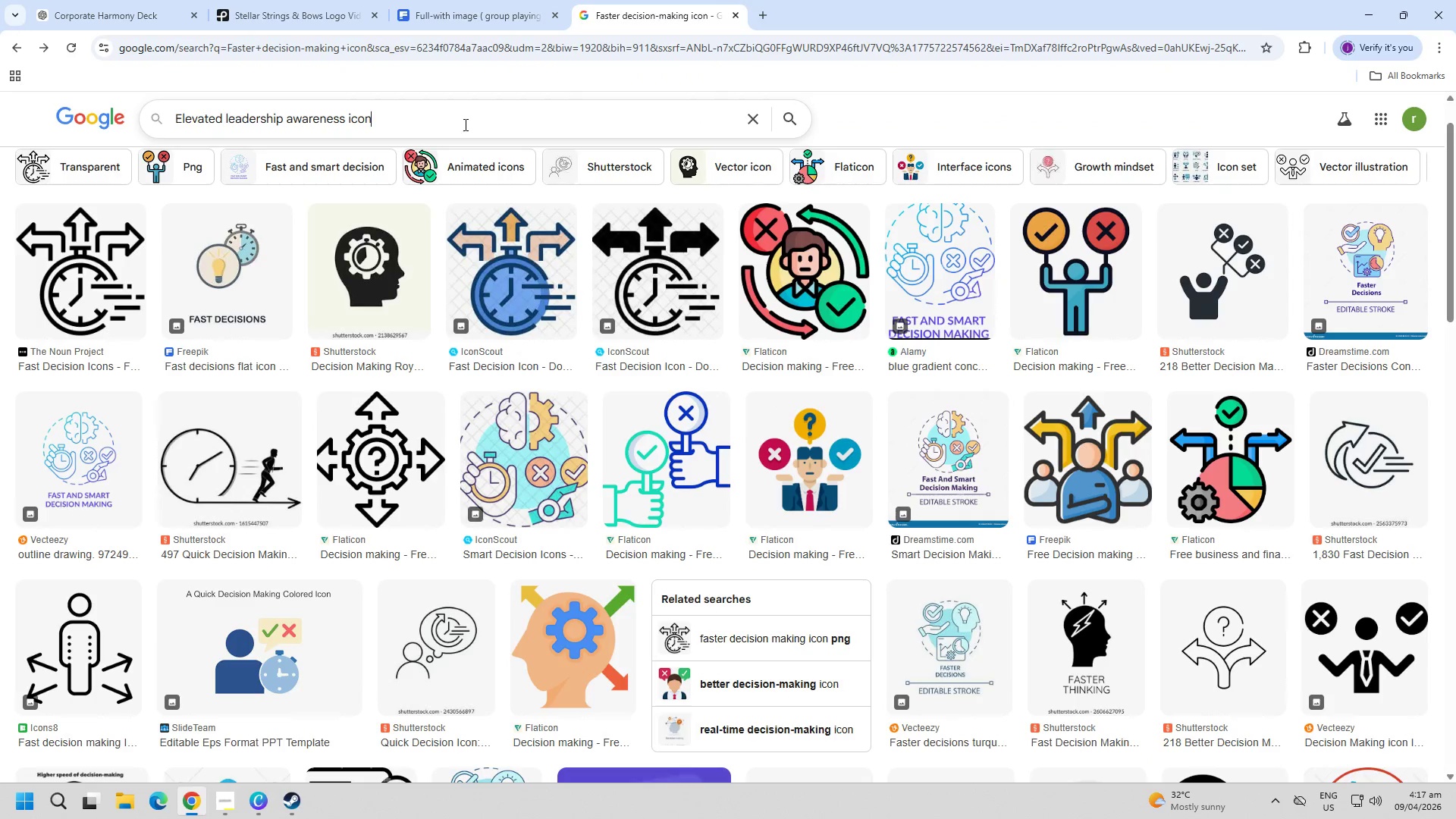 
key(Enter)
 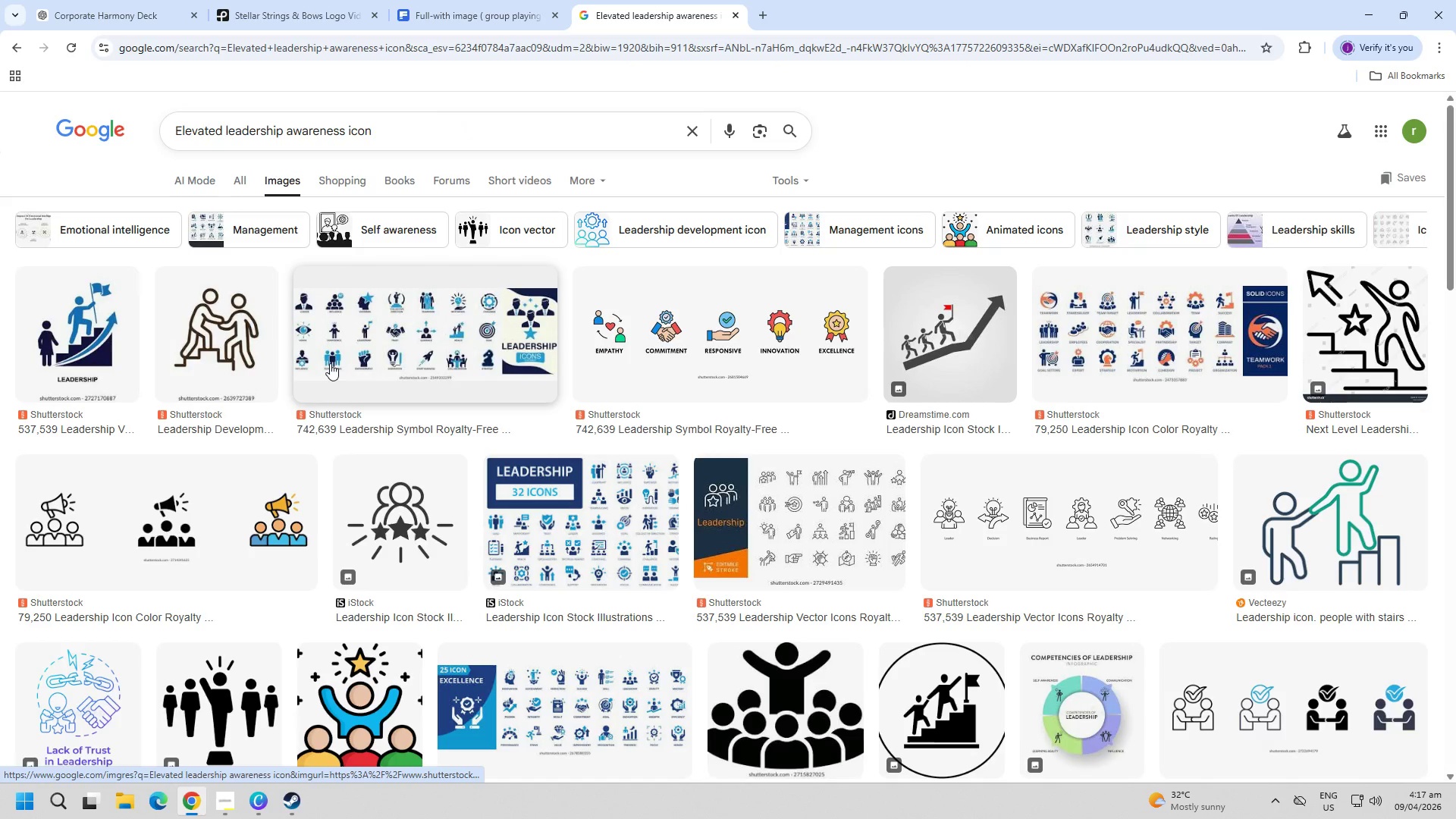 
wait(8.31)
 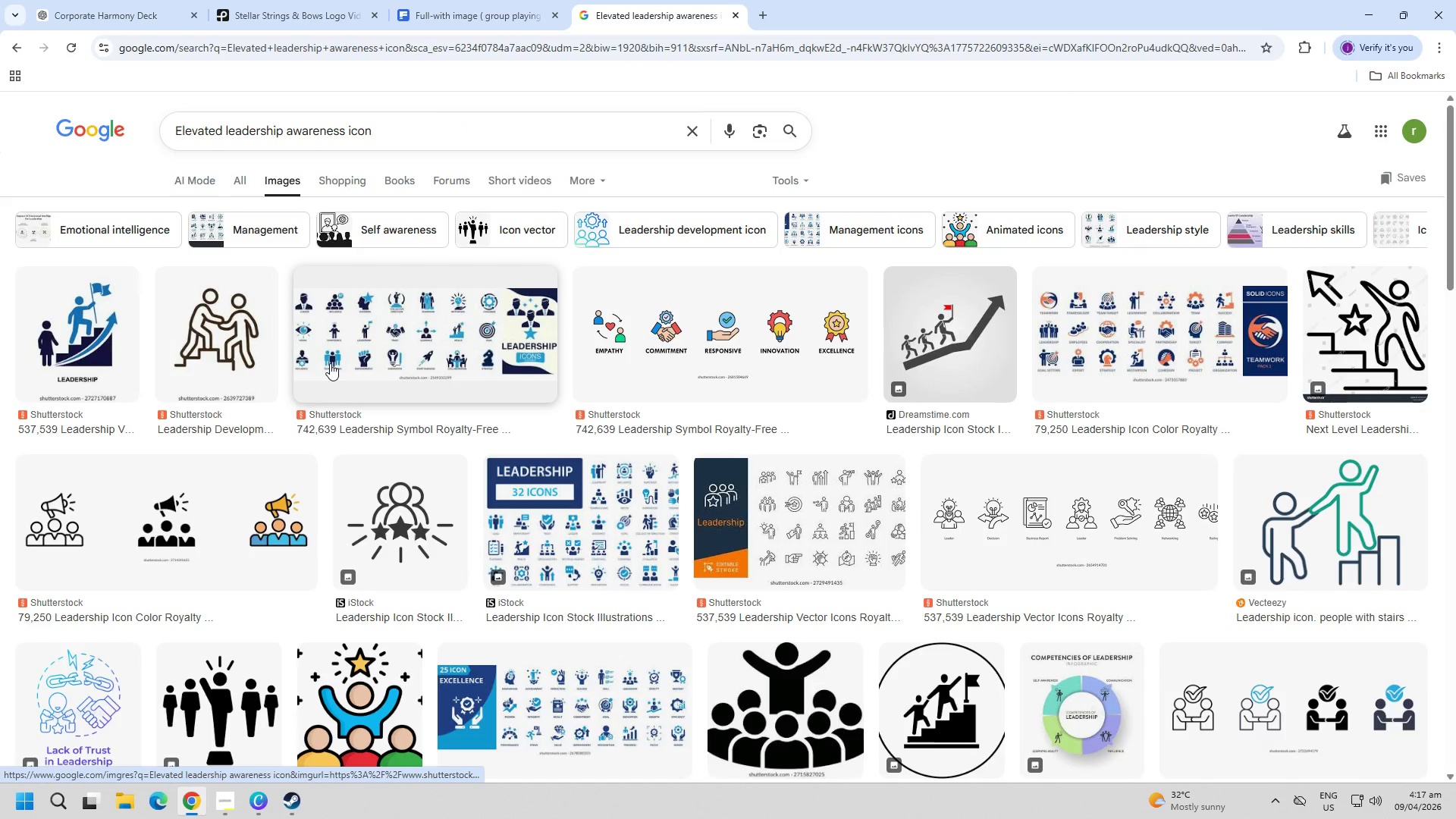 
scroll: coordinate [793, 597], scroll_direction: down, amount: 4.0
 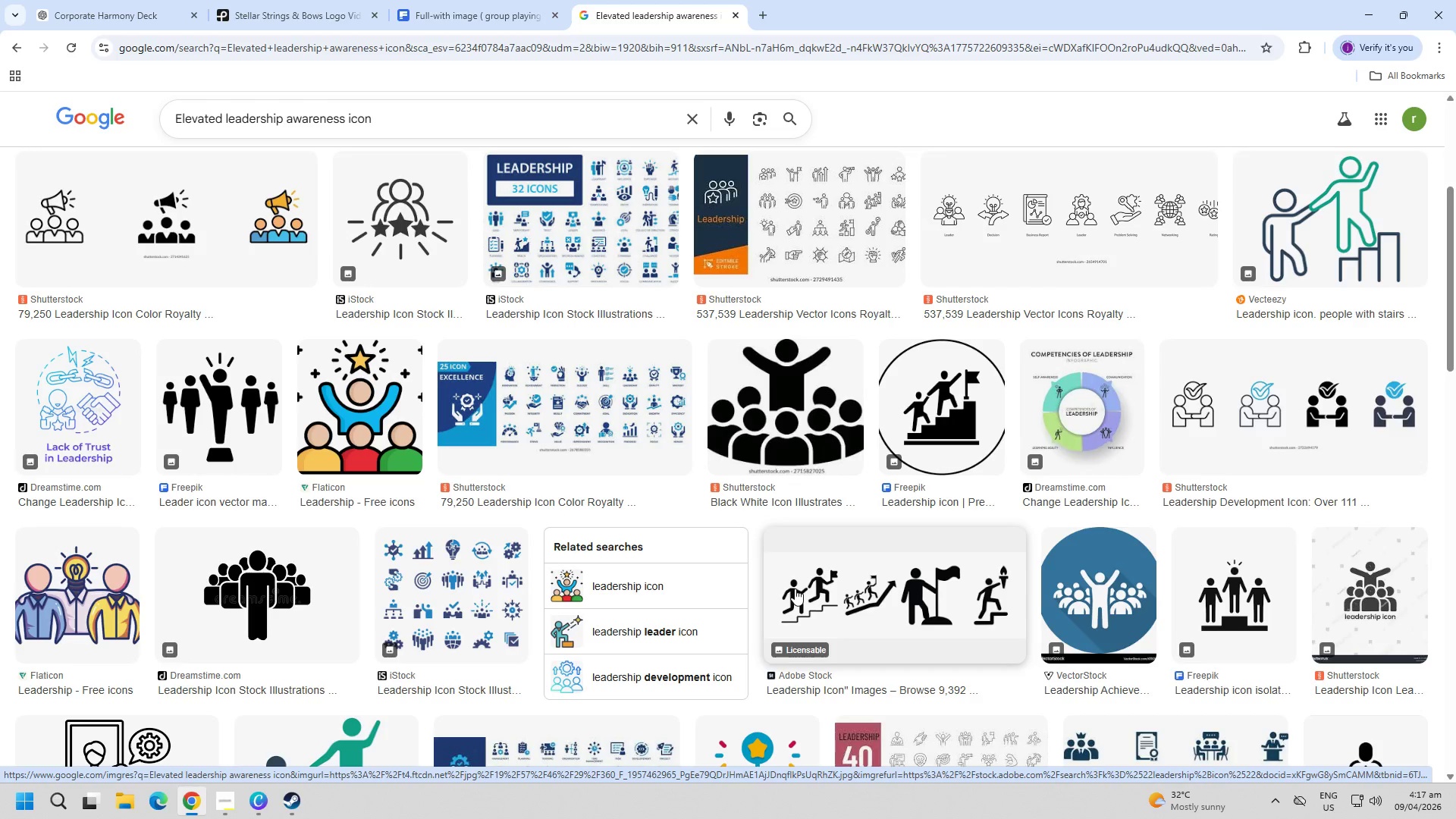 
left_click([89, 576])
 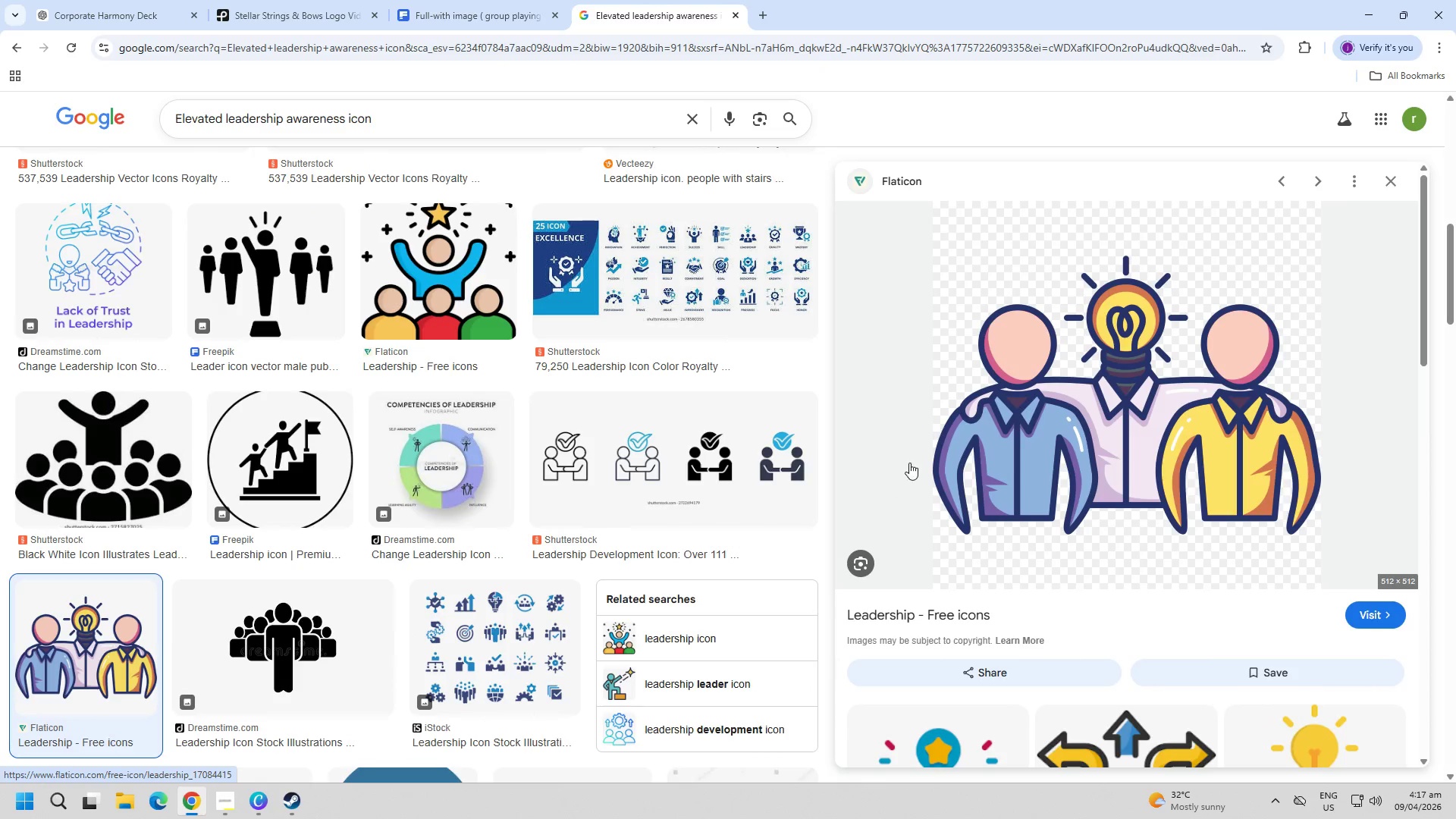 
right_click([1013, 391])
 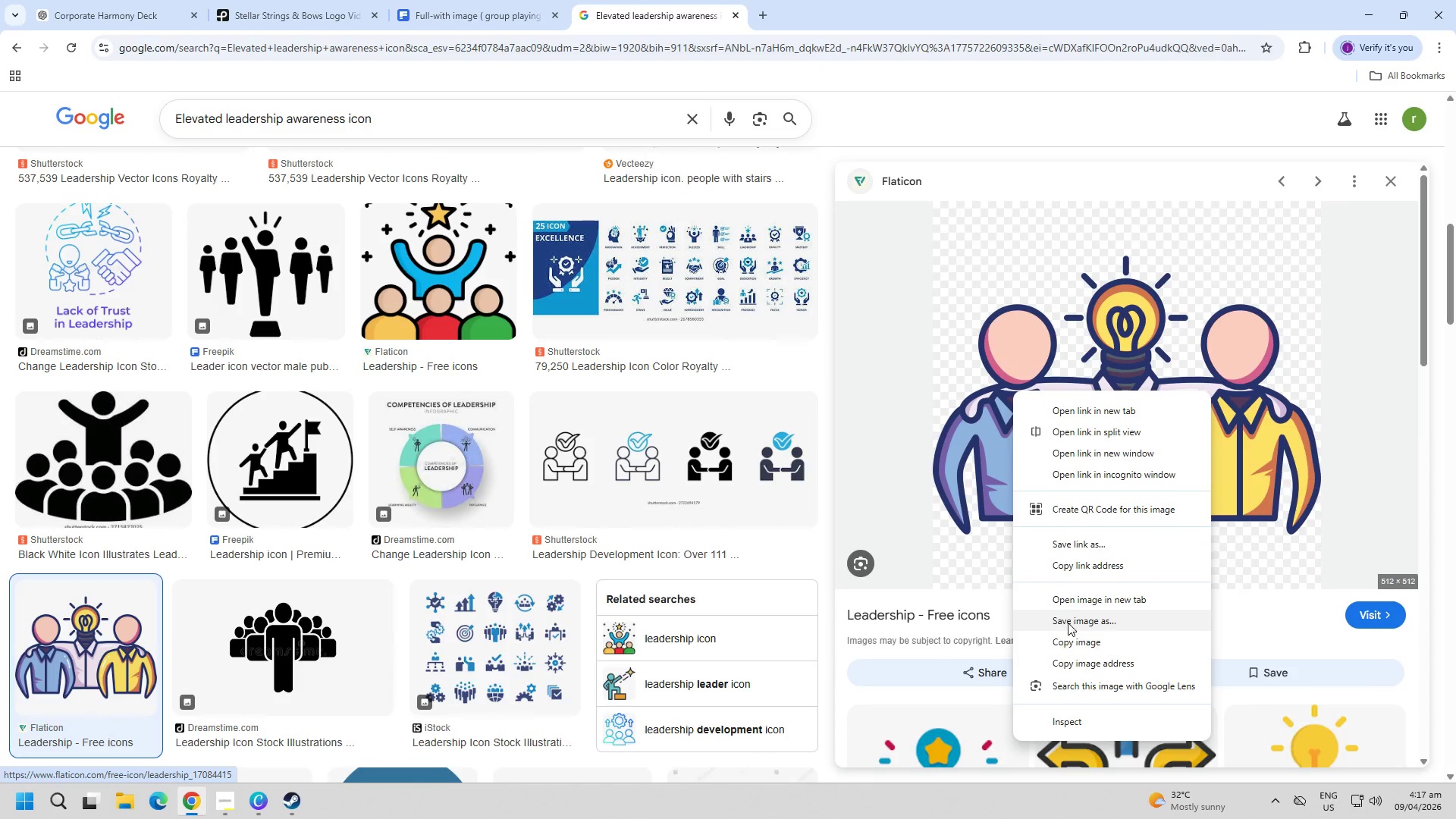 
left_click([1072, 645])
 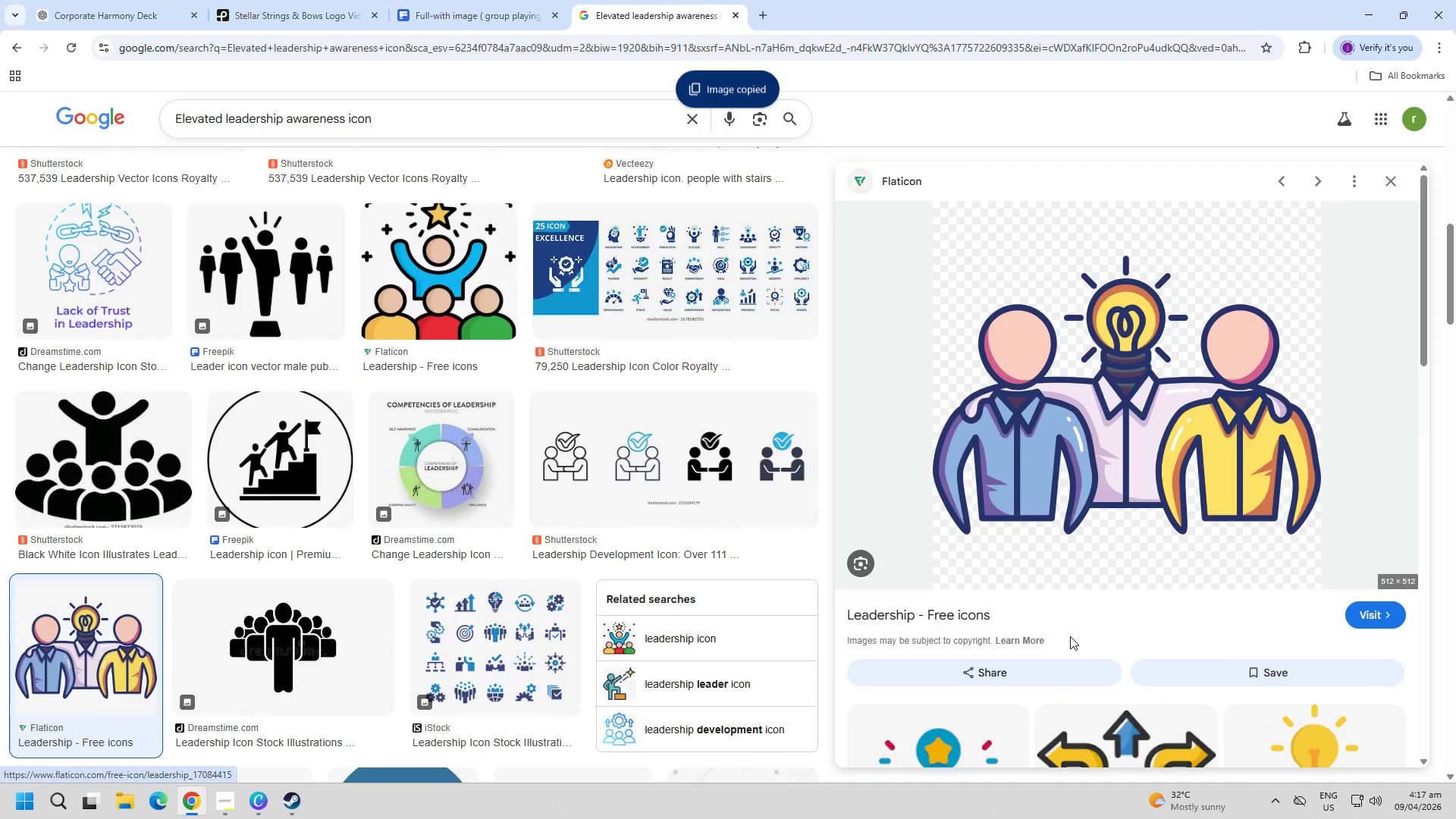 
key(Escape)
 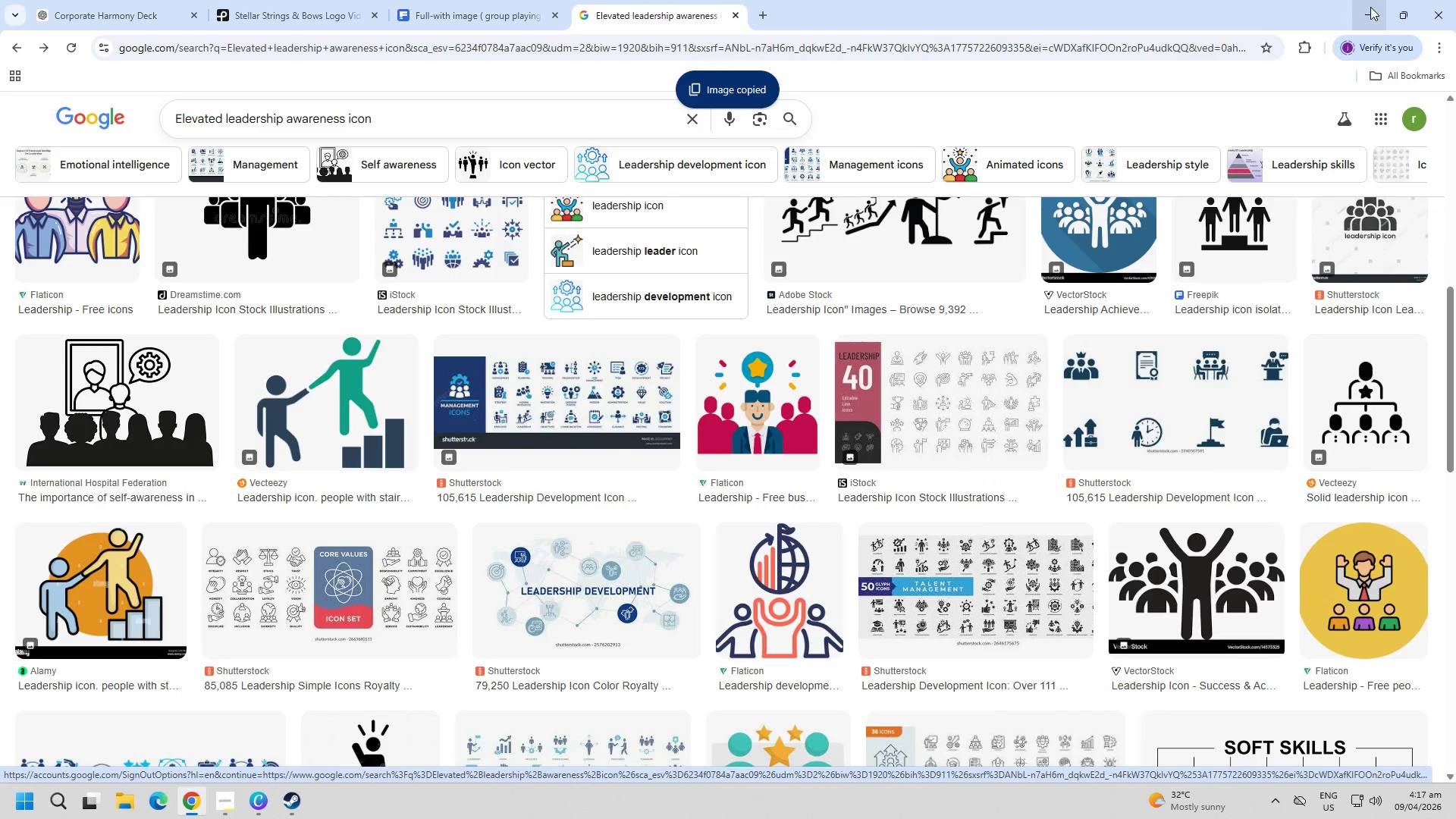 
left_click([1370, 7])
 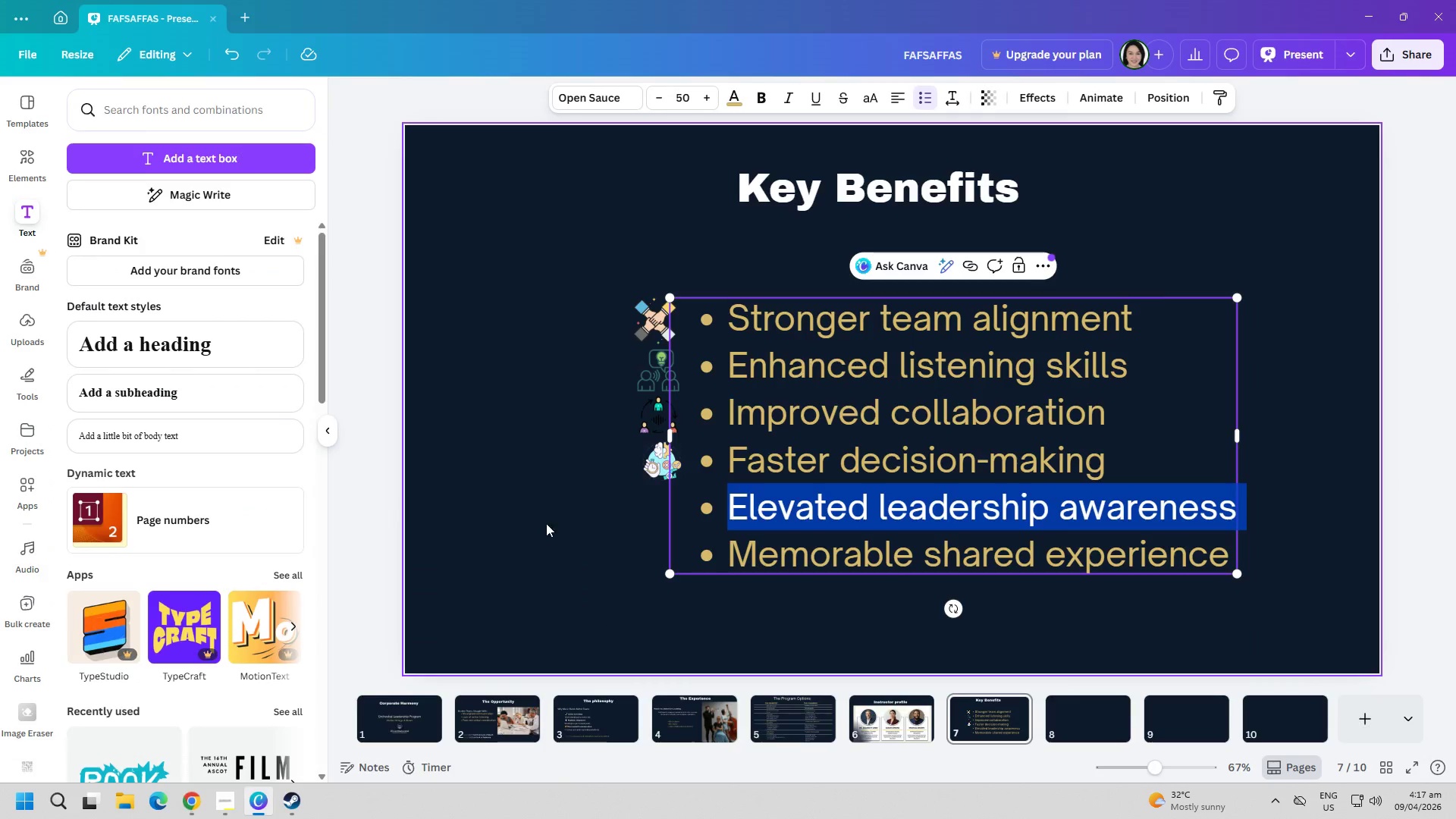 
left_click([522, 535])
 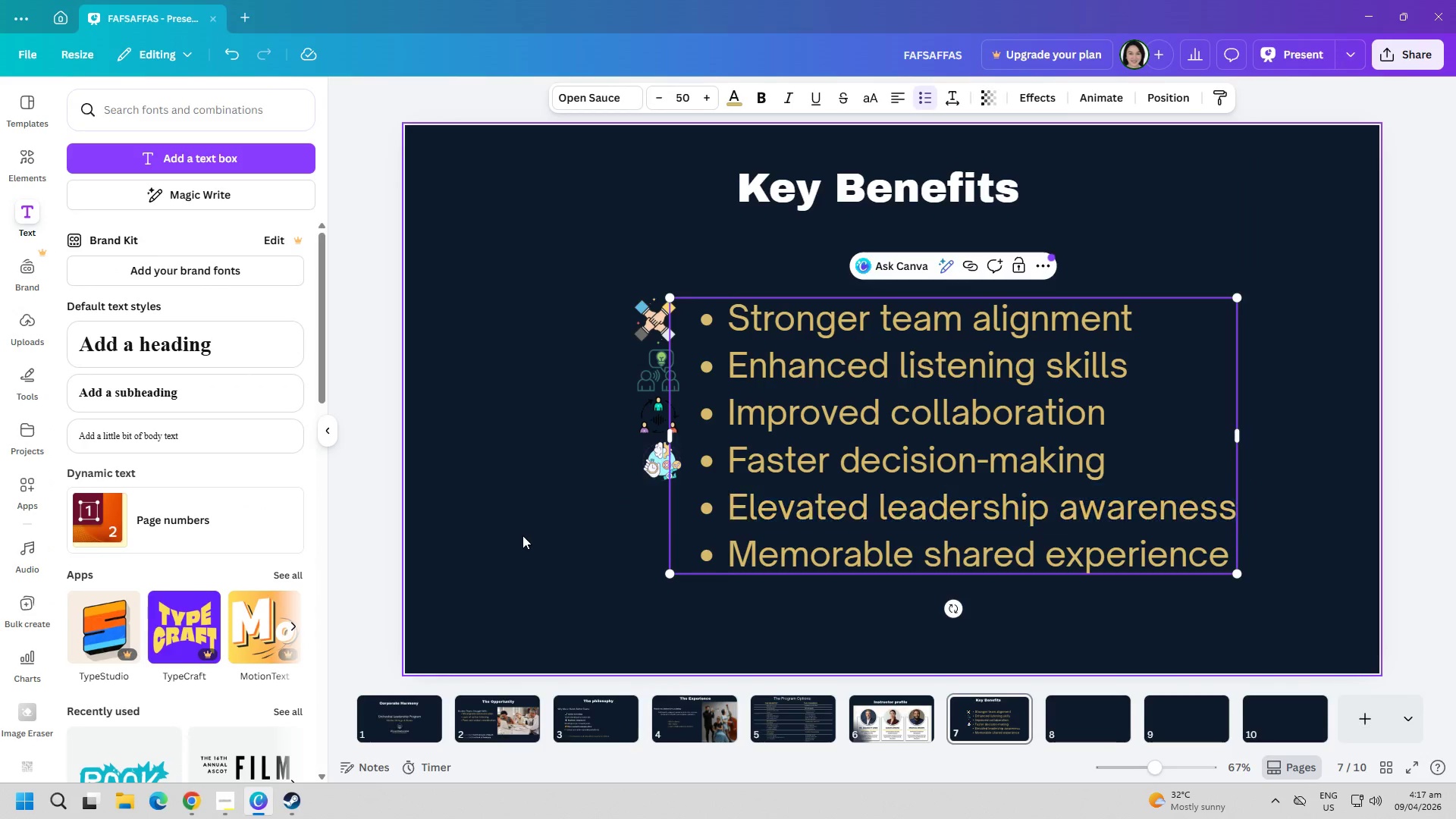 
key(Control+ControlLeft)
 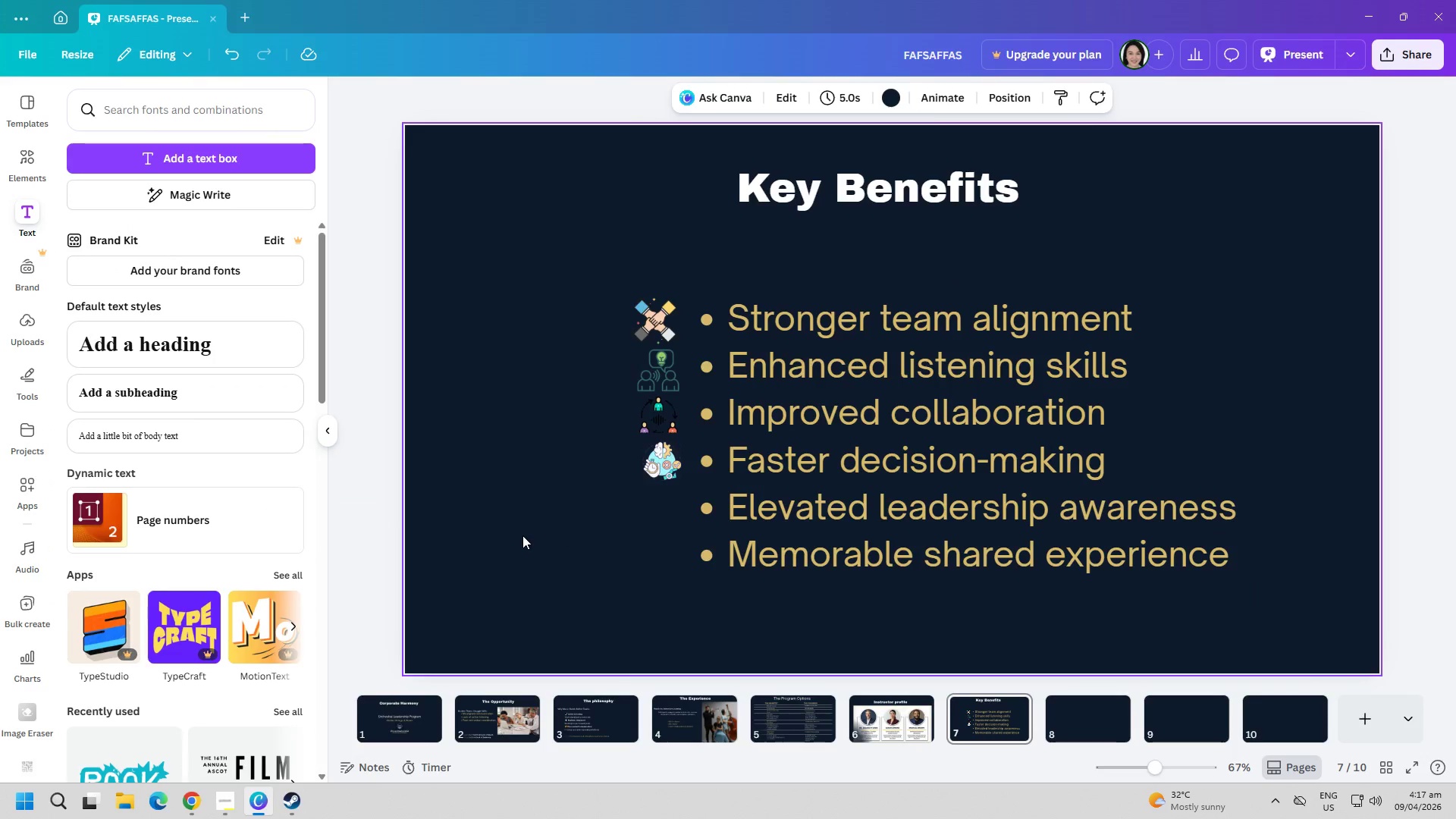 
key(Control+V)
 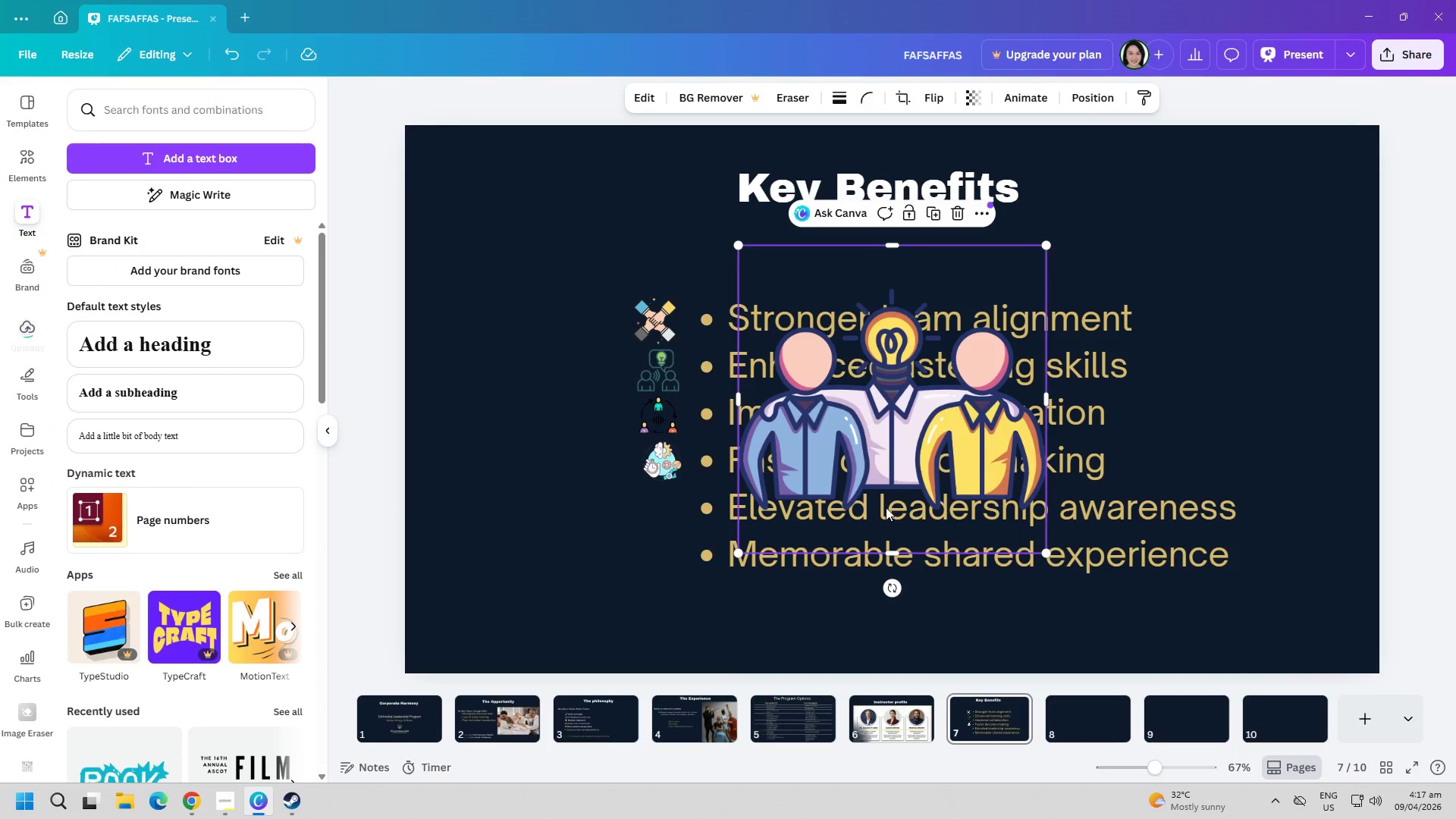 
left_click_drag(start_coordinate=[896, 471], to_coordinate=[611, 550])
 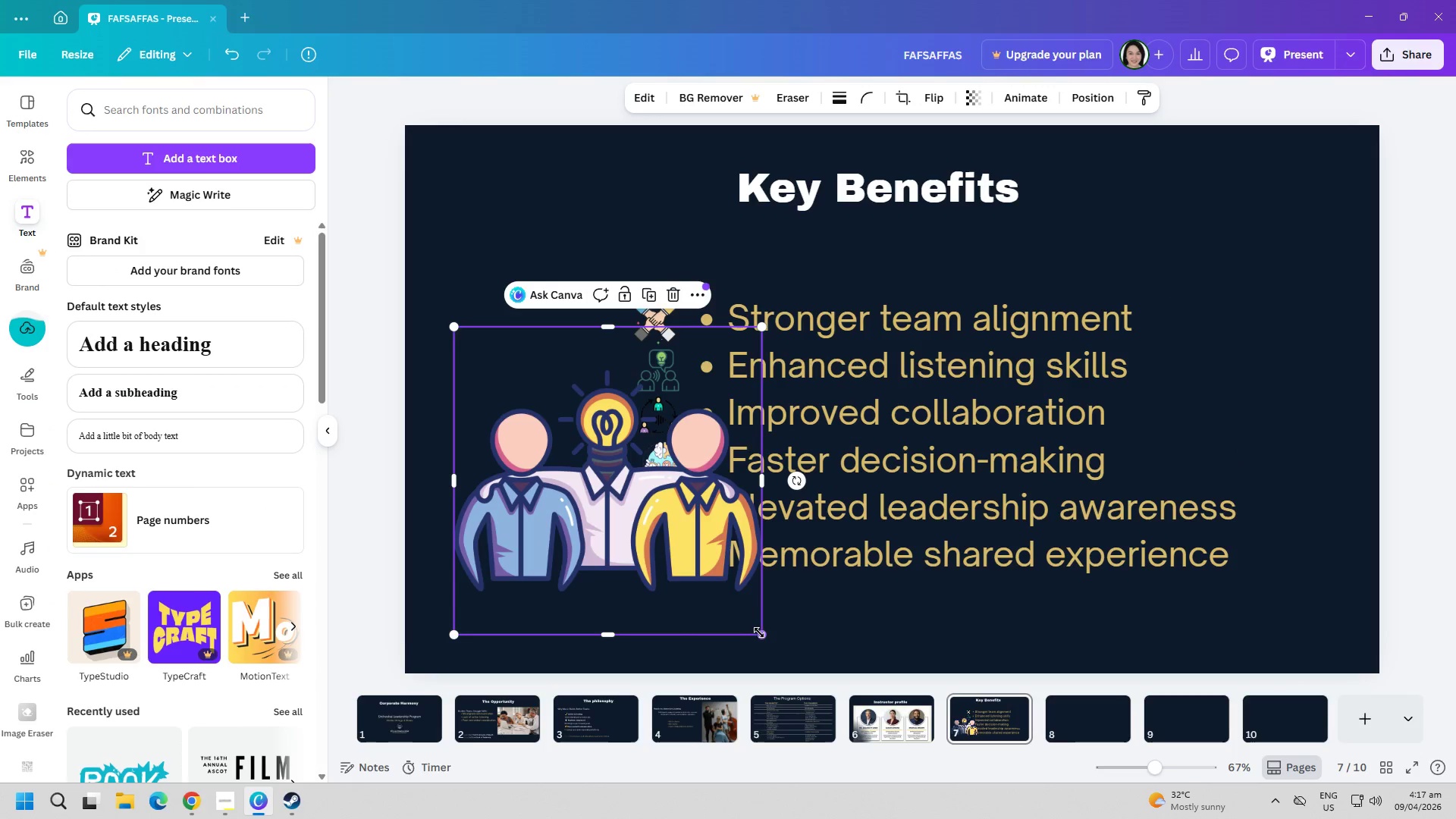 
left_click_drag(start_coordinate=[761, 635], to_coordinate=[502, 396])
 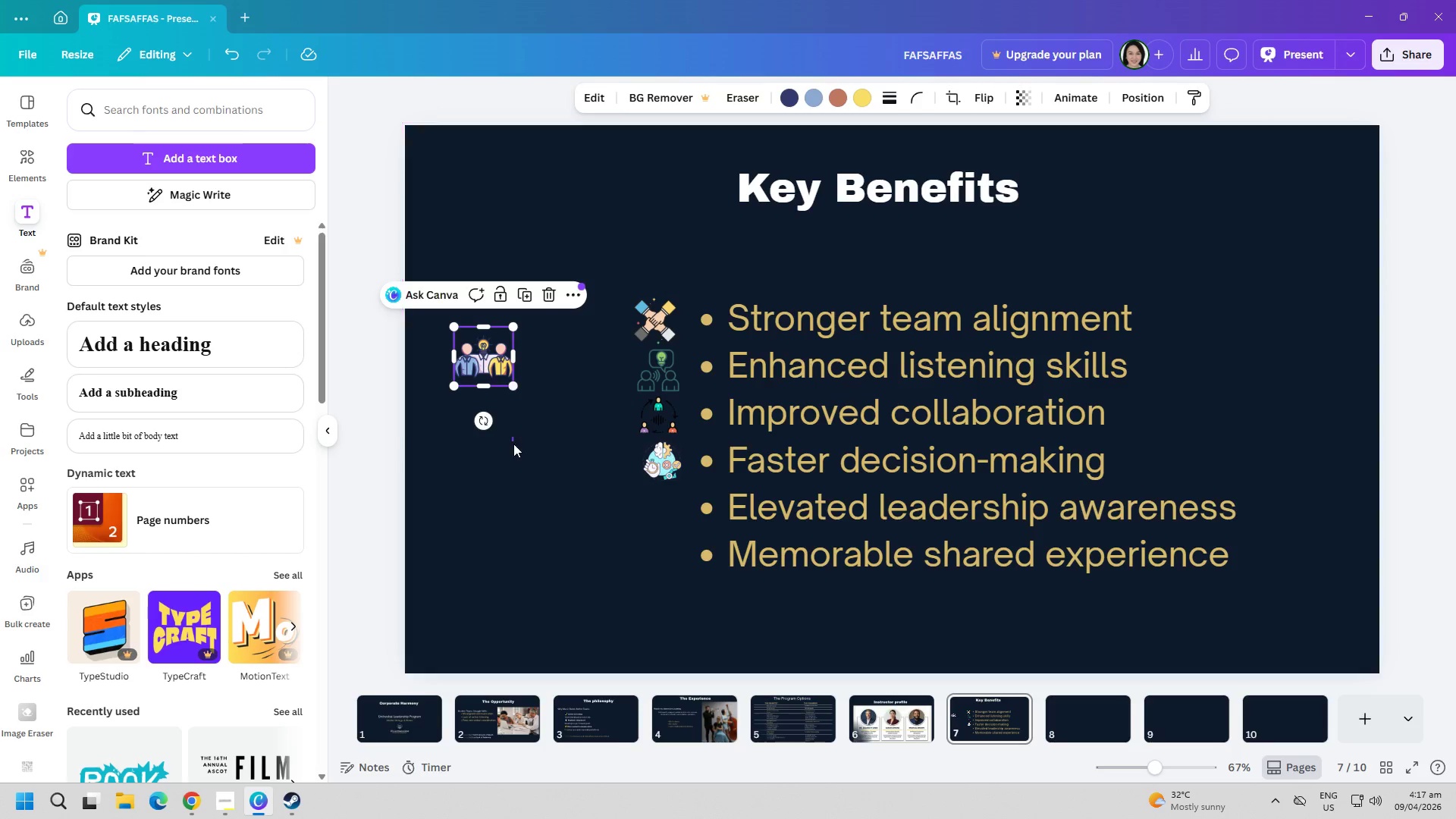 
left_click_drag(start_coordinate=[512, 437], to_coordinate=[513, 444])
 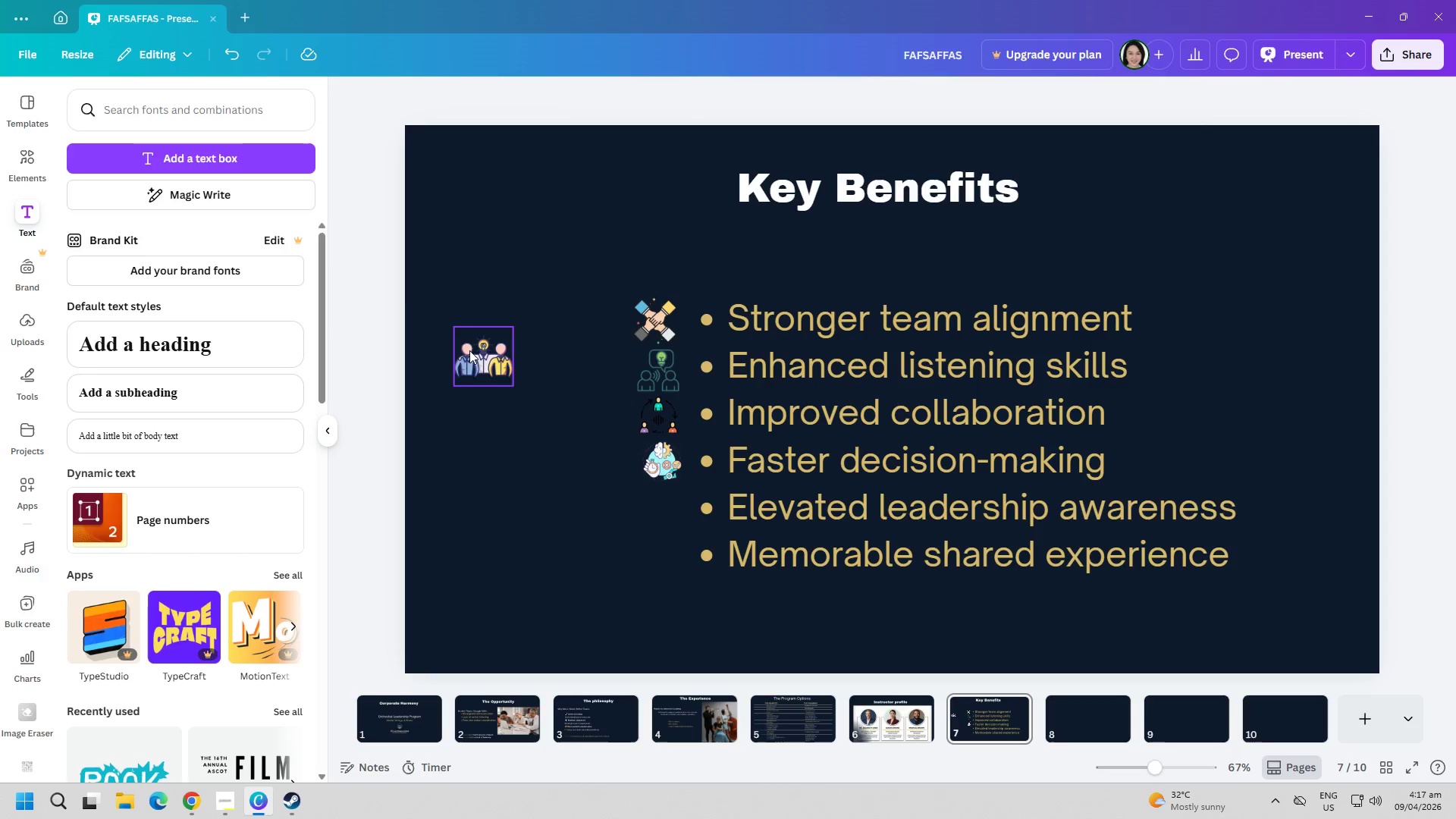 
left_click_drag(start_coordinate=[469, 350], to_coordinate=[638, 510])
 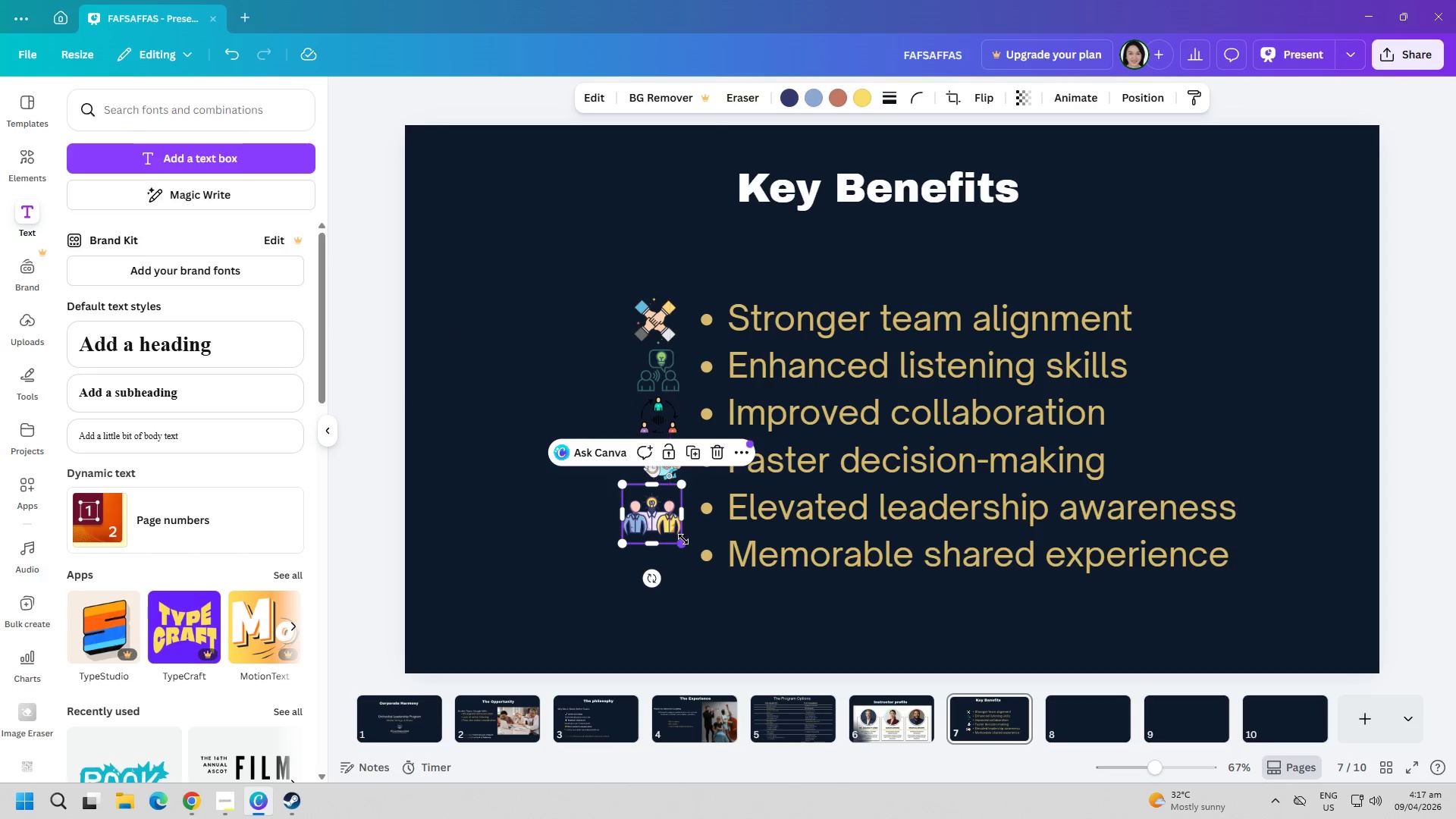 
left_click_drag(start_coordinate=[681, 539], to_coordinate=[664, 526])
 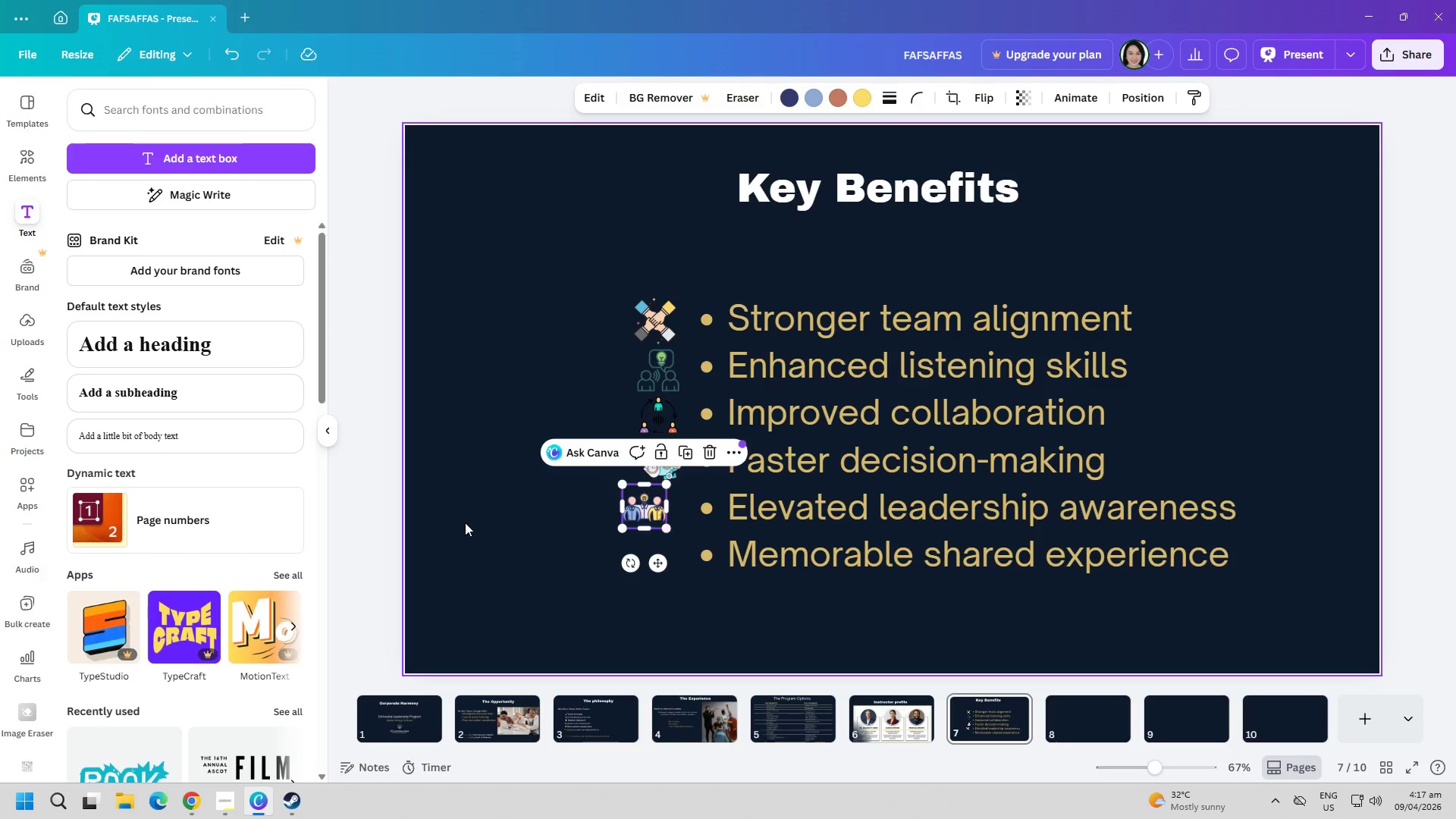 
left_click_drag(start_coordinate=[465, 522], to_coordinate=[474, 523])
 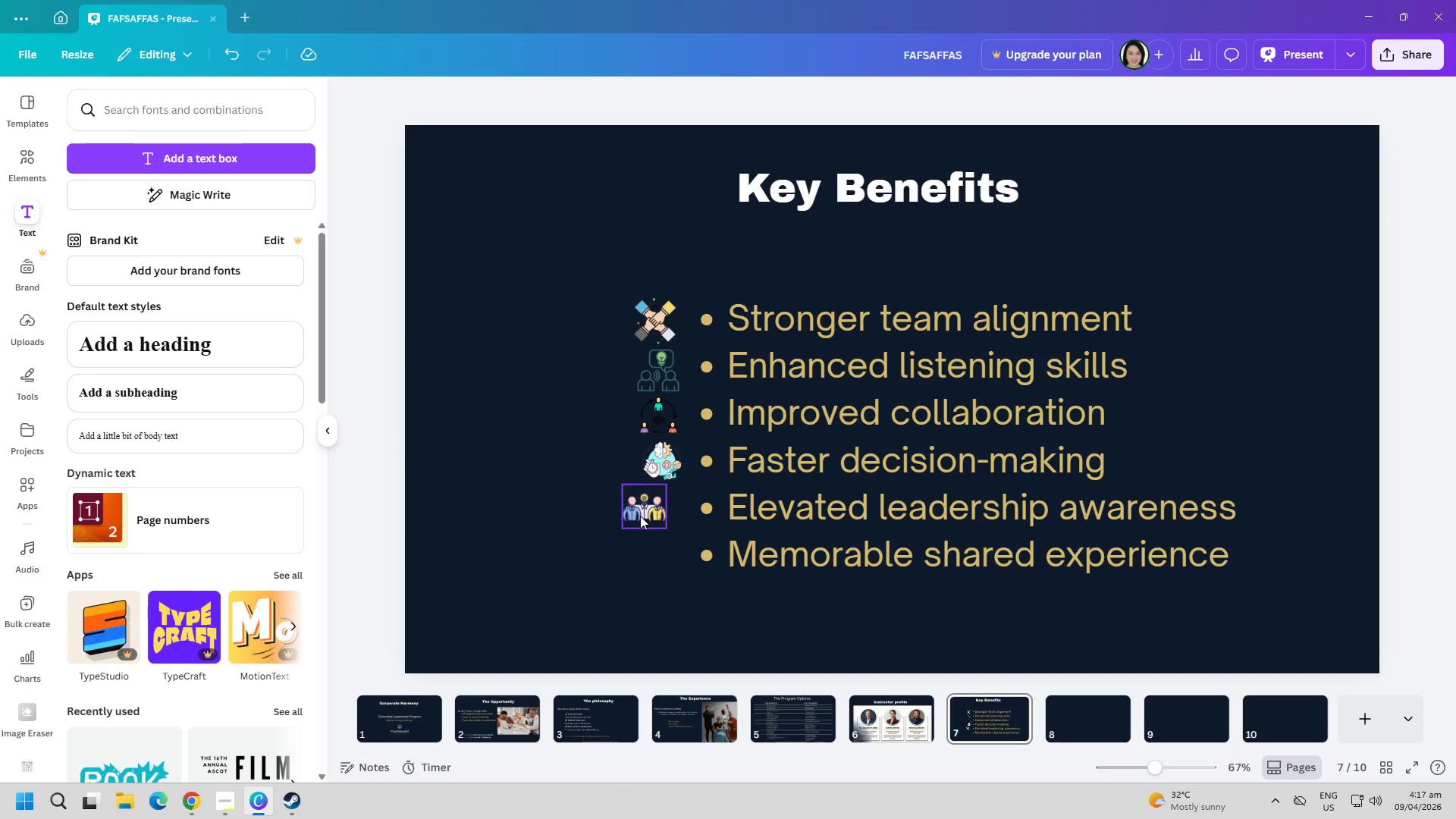 
left_click_drag(start_coordinate=[650, 514], to_coordinate=[669, 515])
 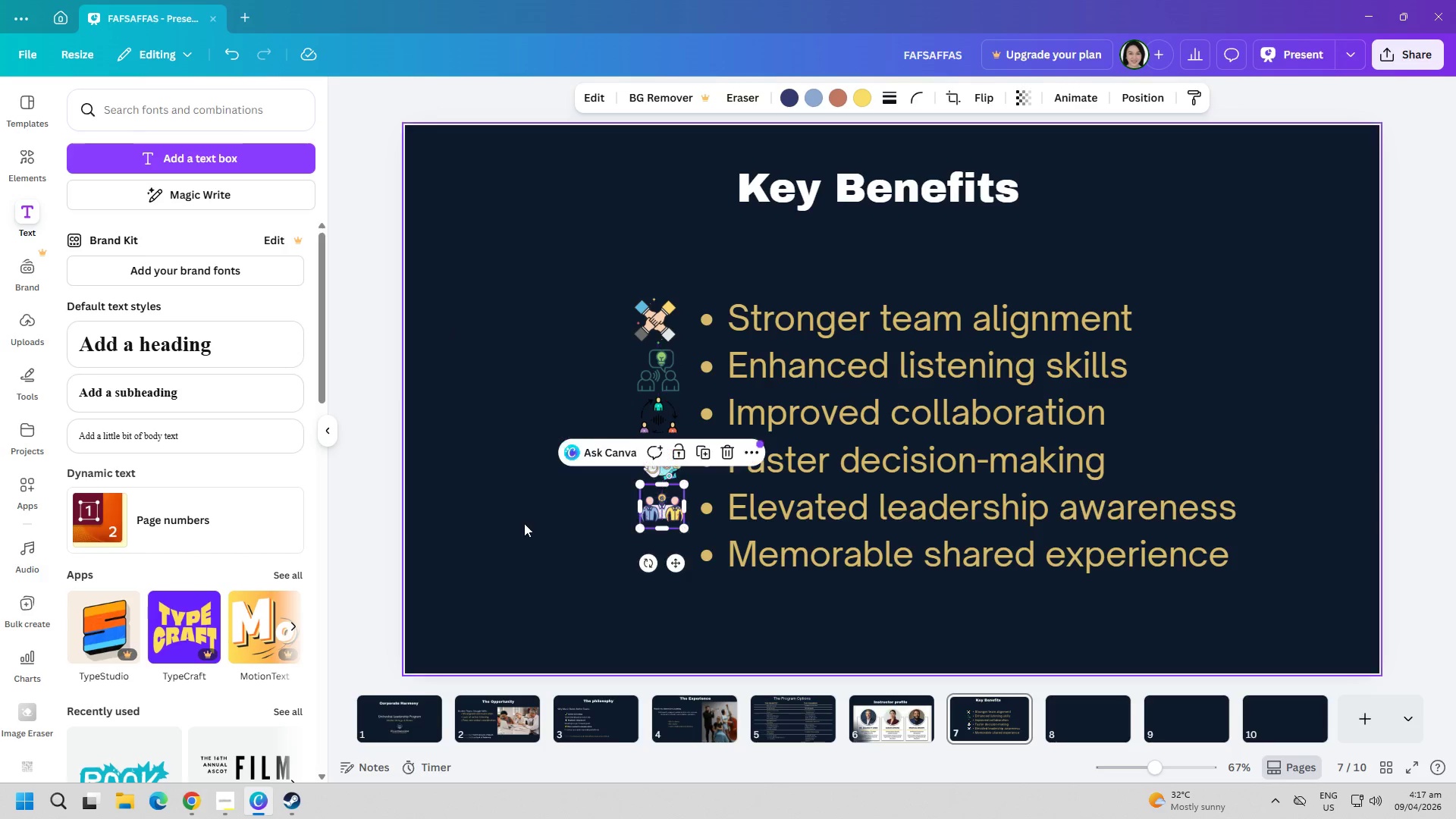 
left_click([521, 523])
 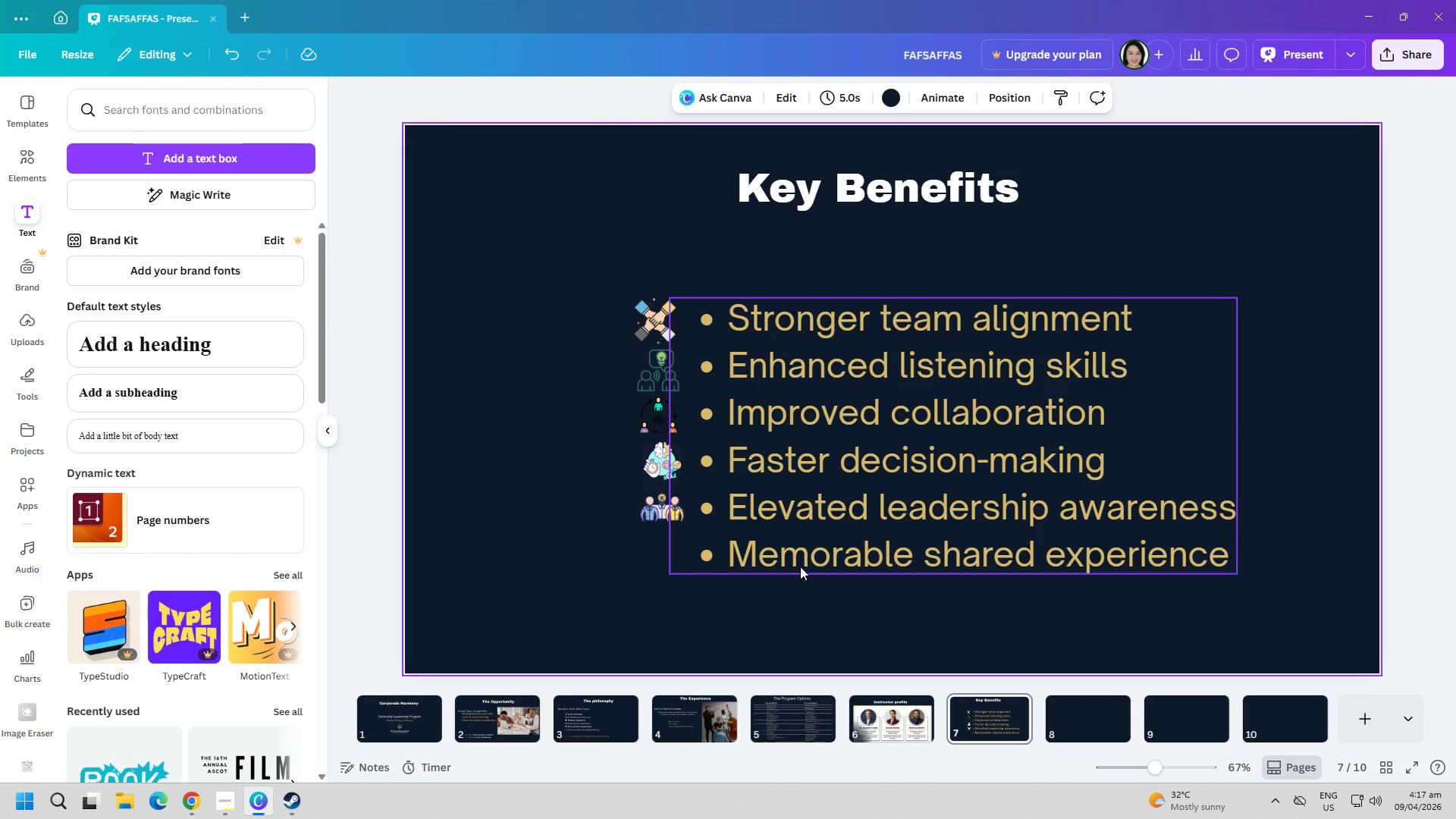 
double_click([800, 566])
 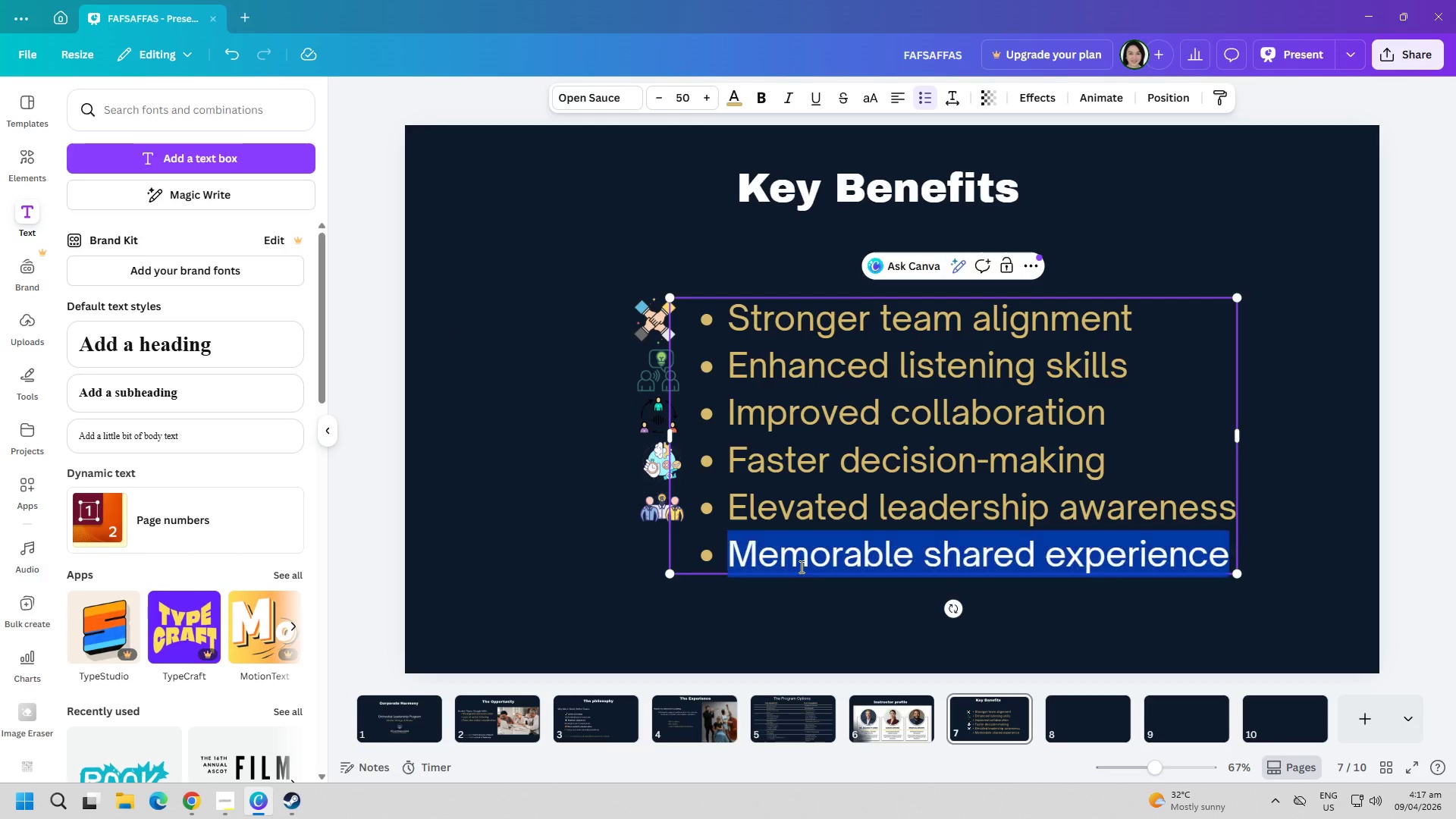 
triple_click([800, 566])
 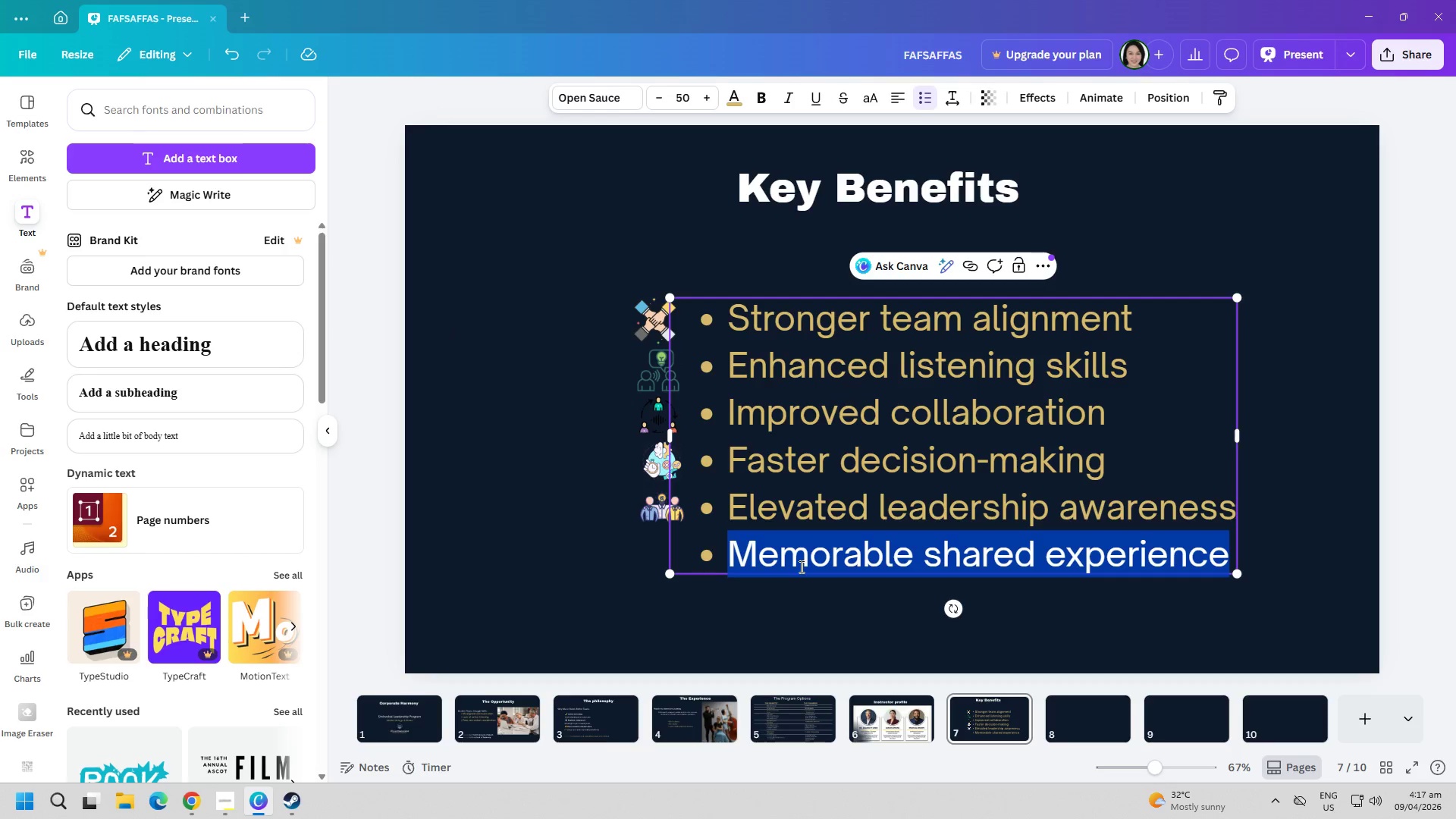 
key(Control+ControlLeft)
 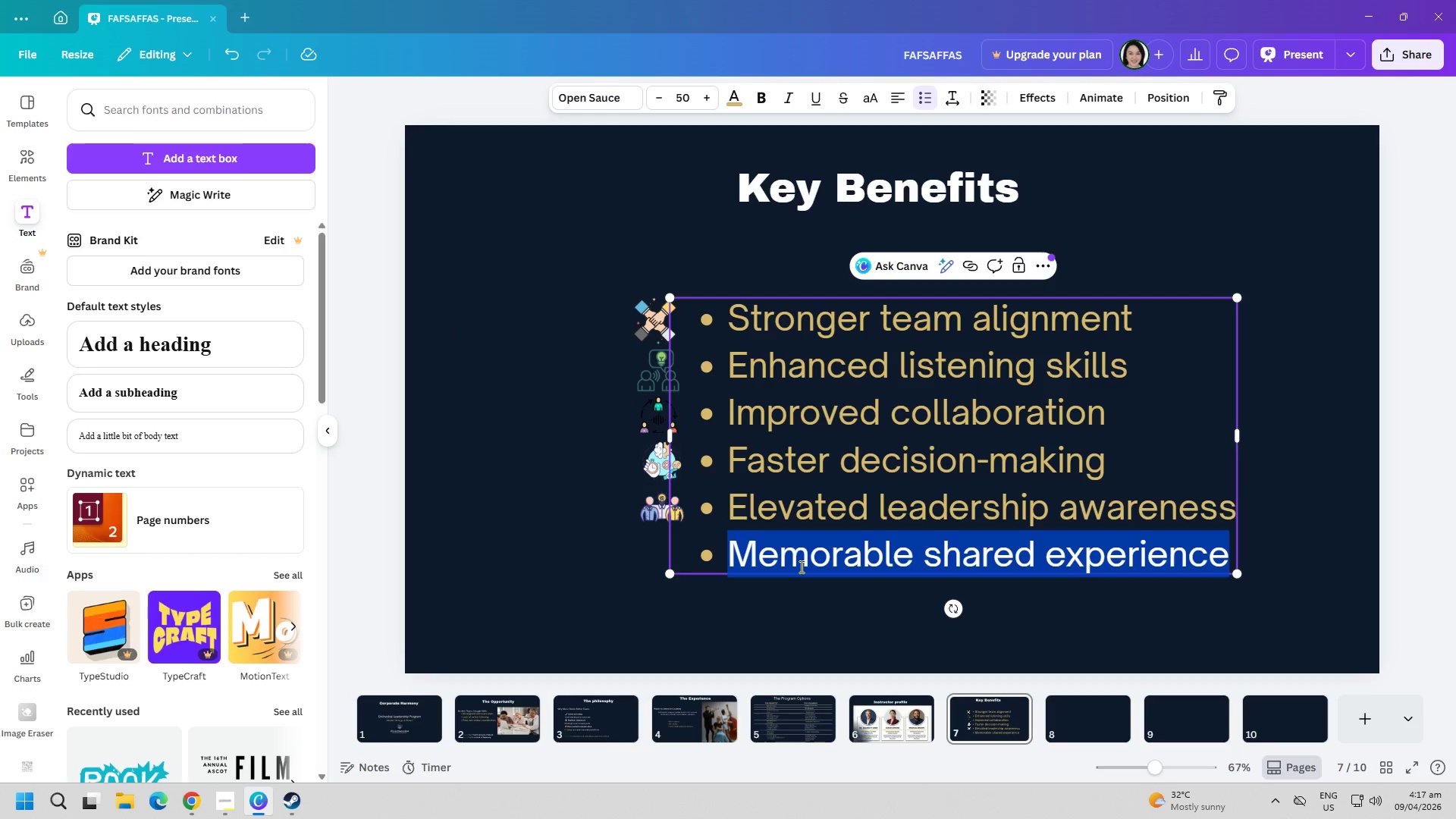 
key(Control+C)
 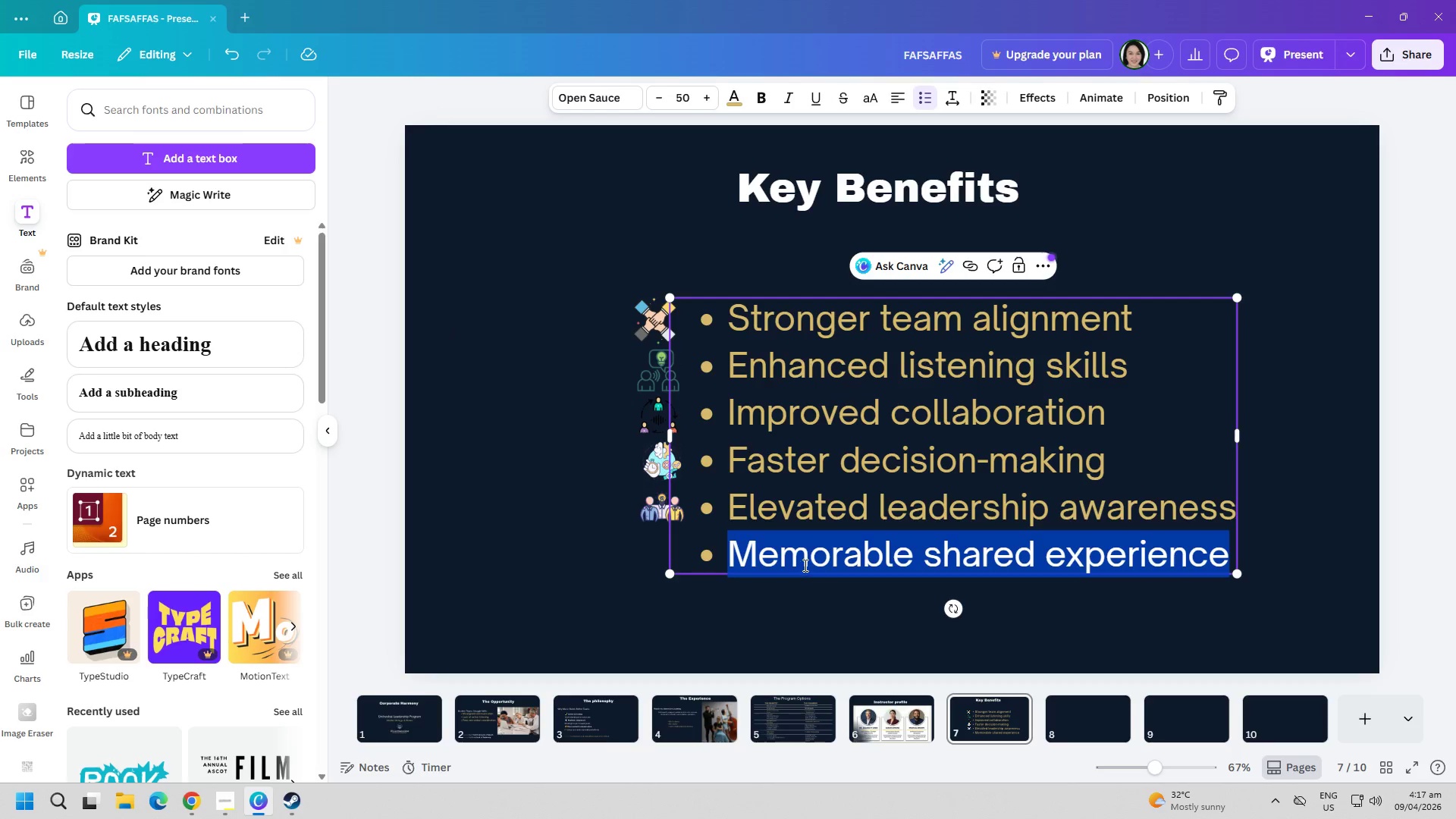 
key(Alt+AltLeft)
 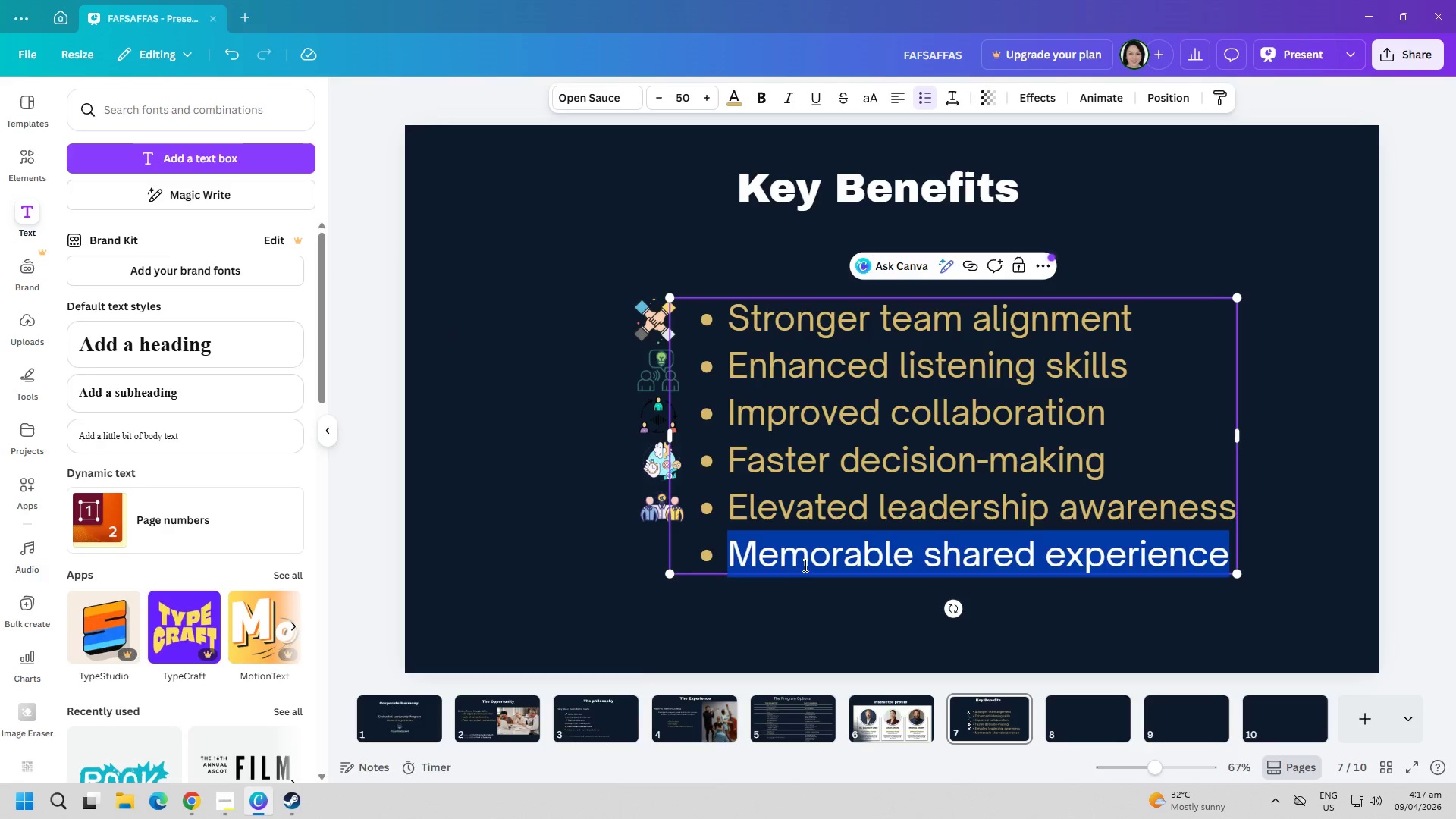 
key(Alt+Tab)
 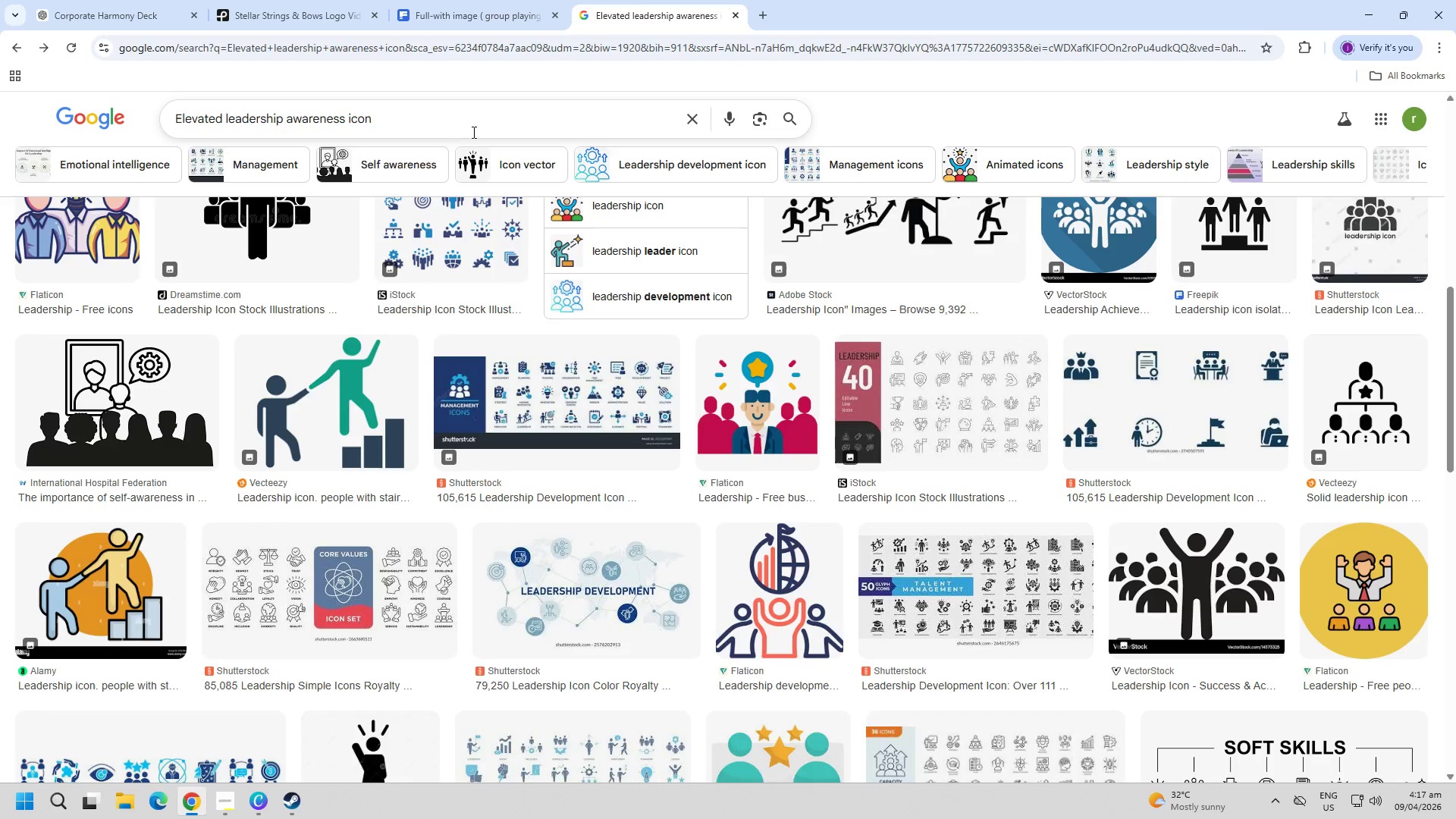 
double_click([472, 121])
 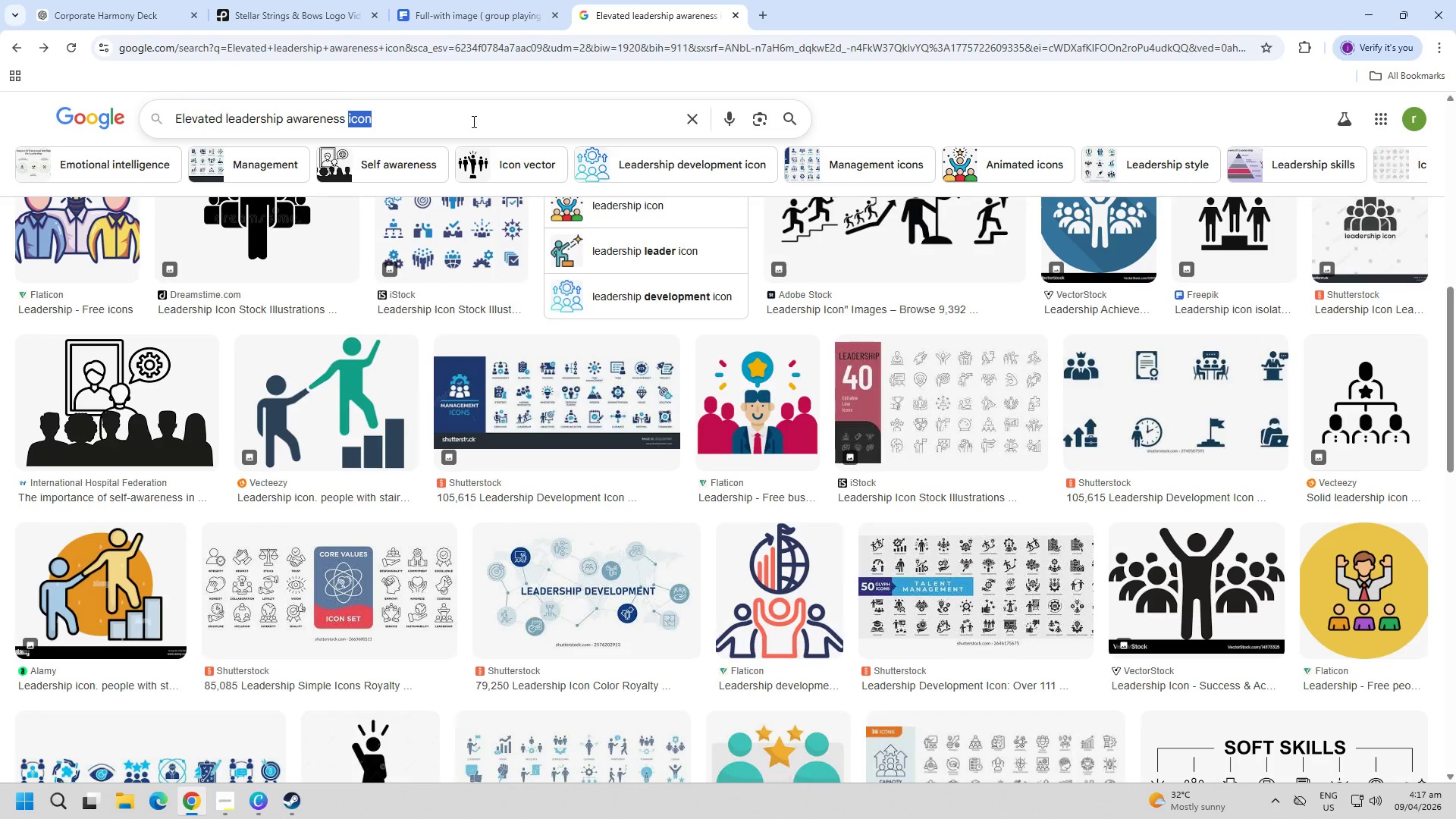 
triple_click([472, 121])
 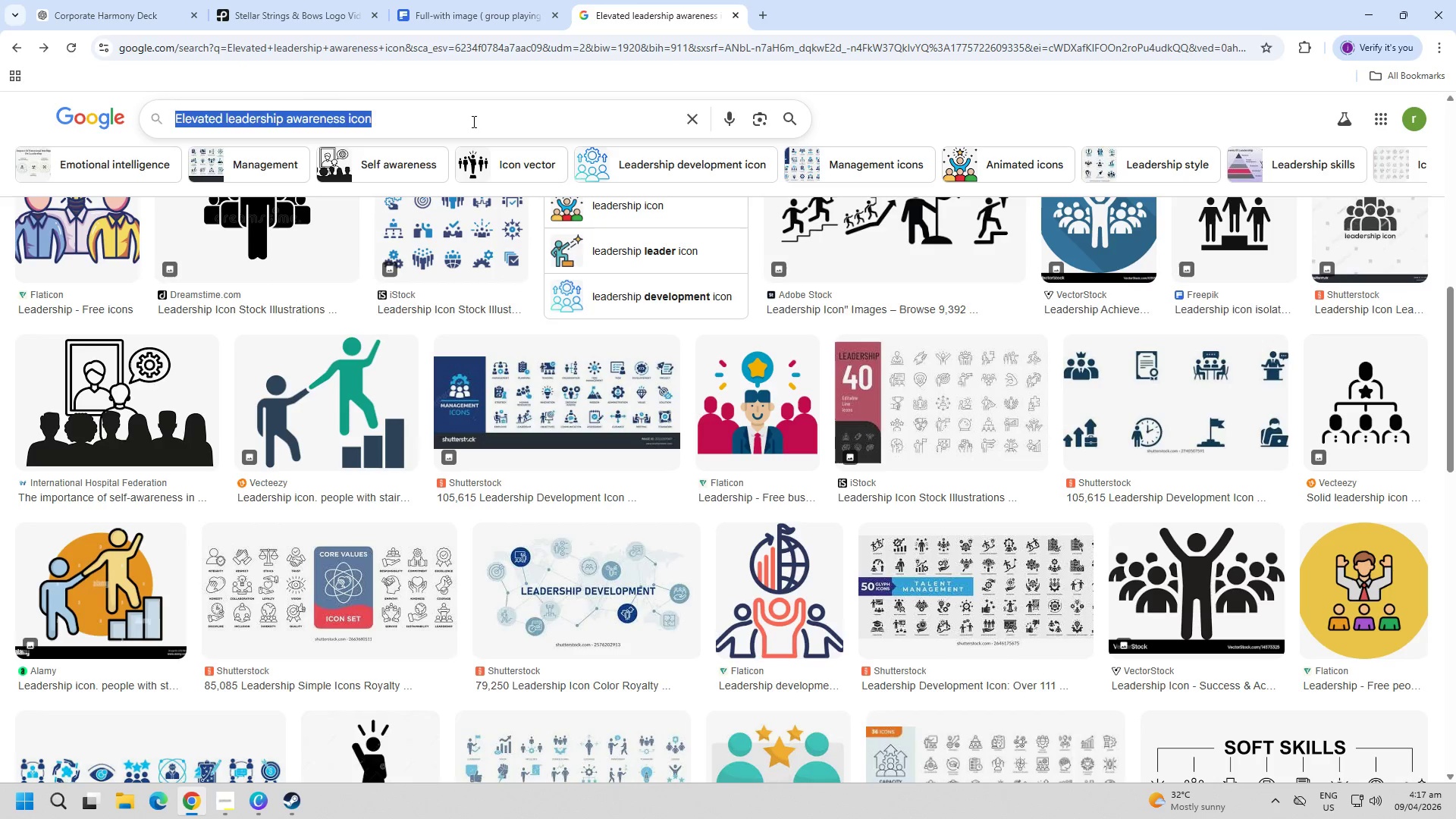 
key(Control+ControlLeft)
 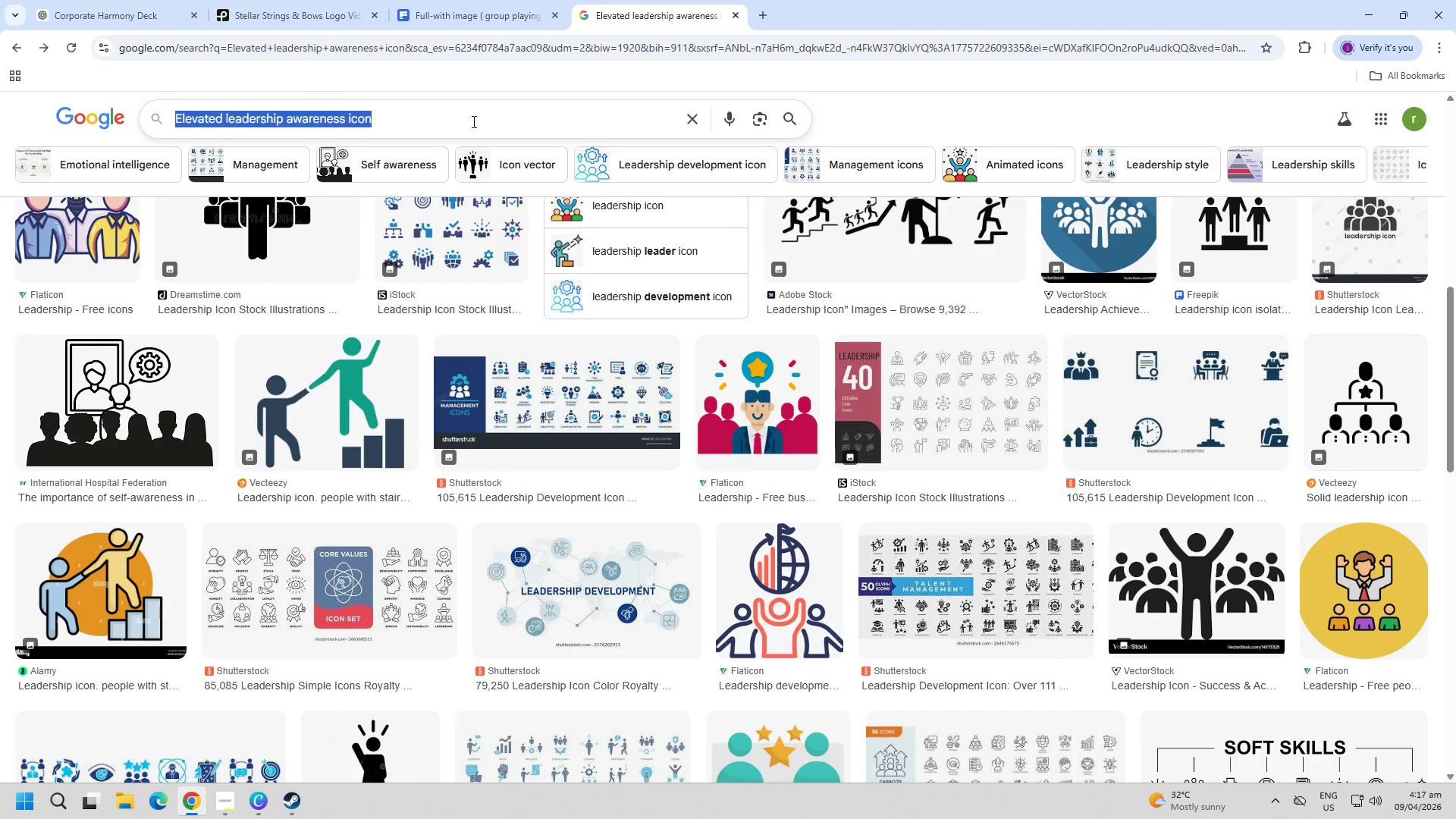 
key(Control+V)
 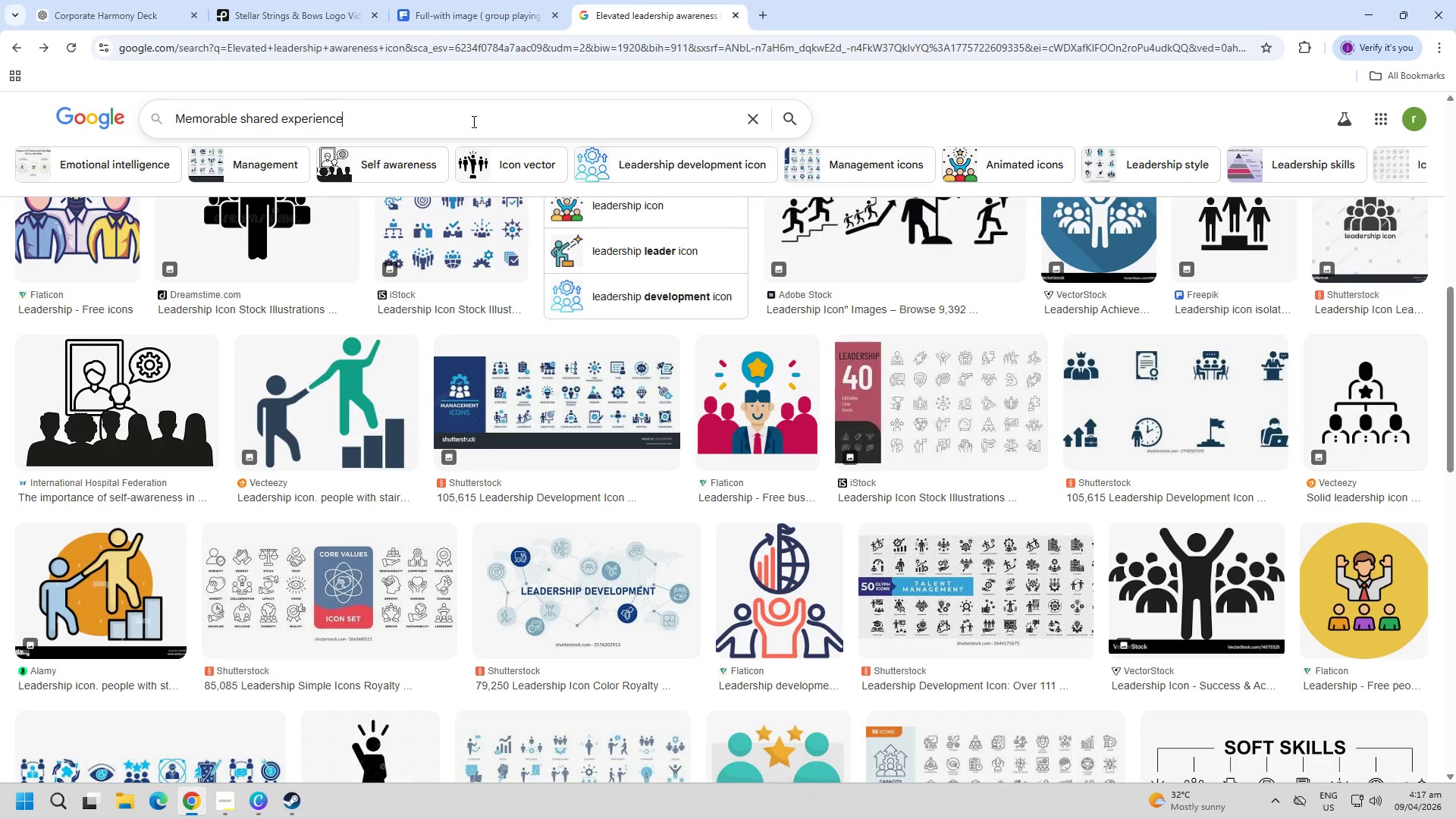 
type( icon)
 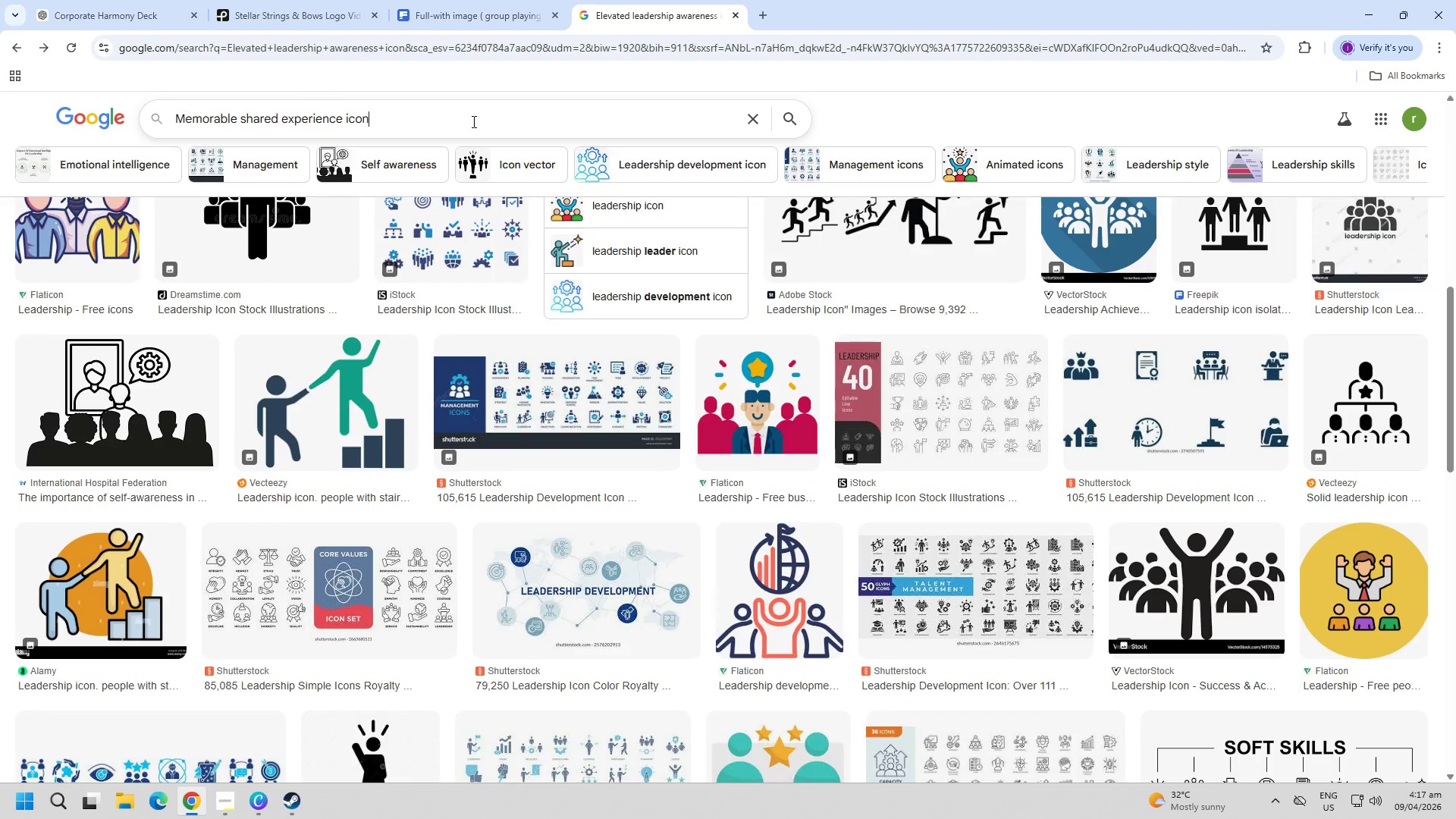 
key(Enter)
 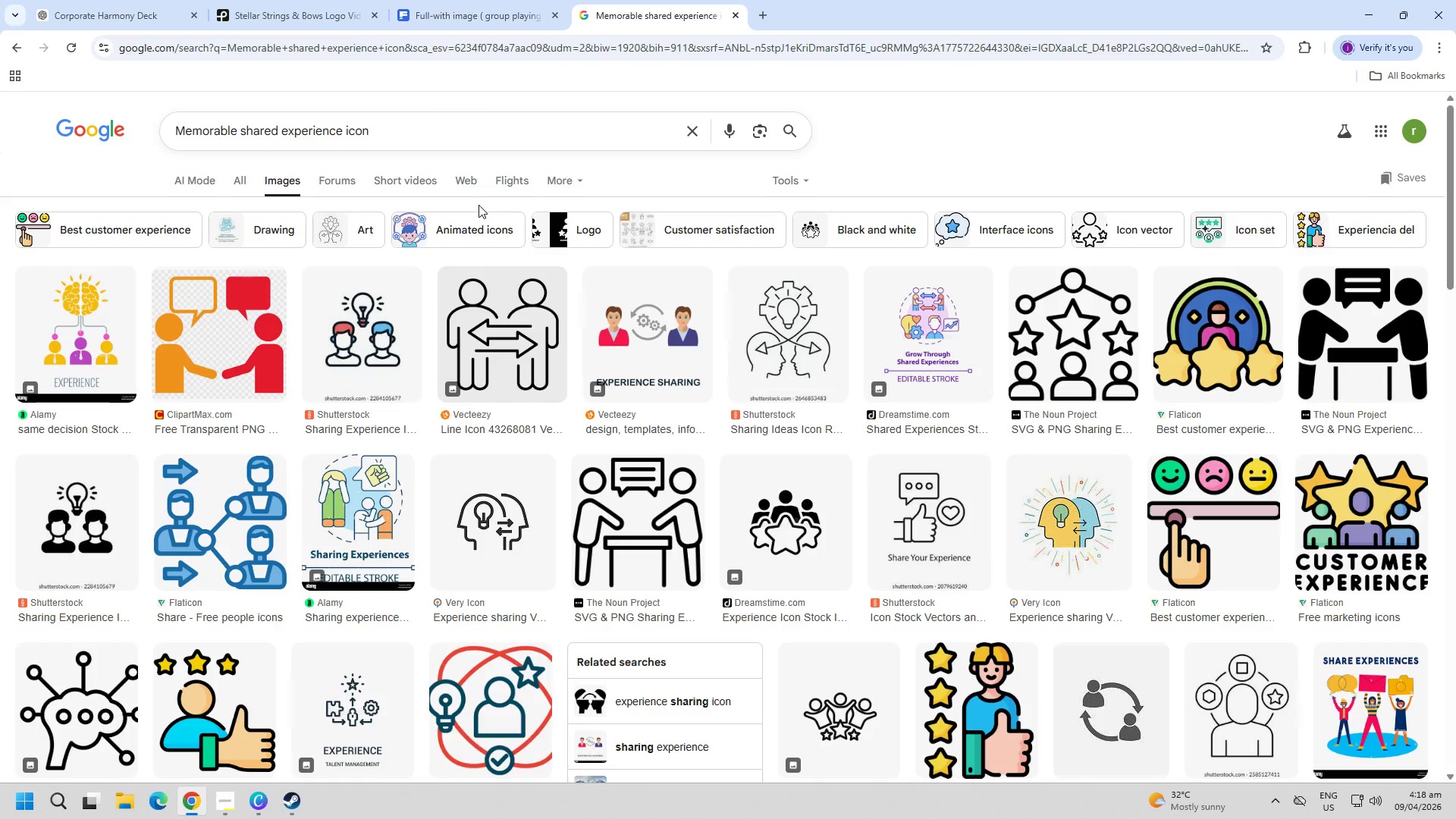 
left_click([357, 355])
 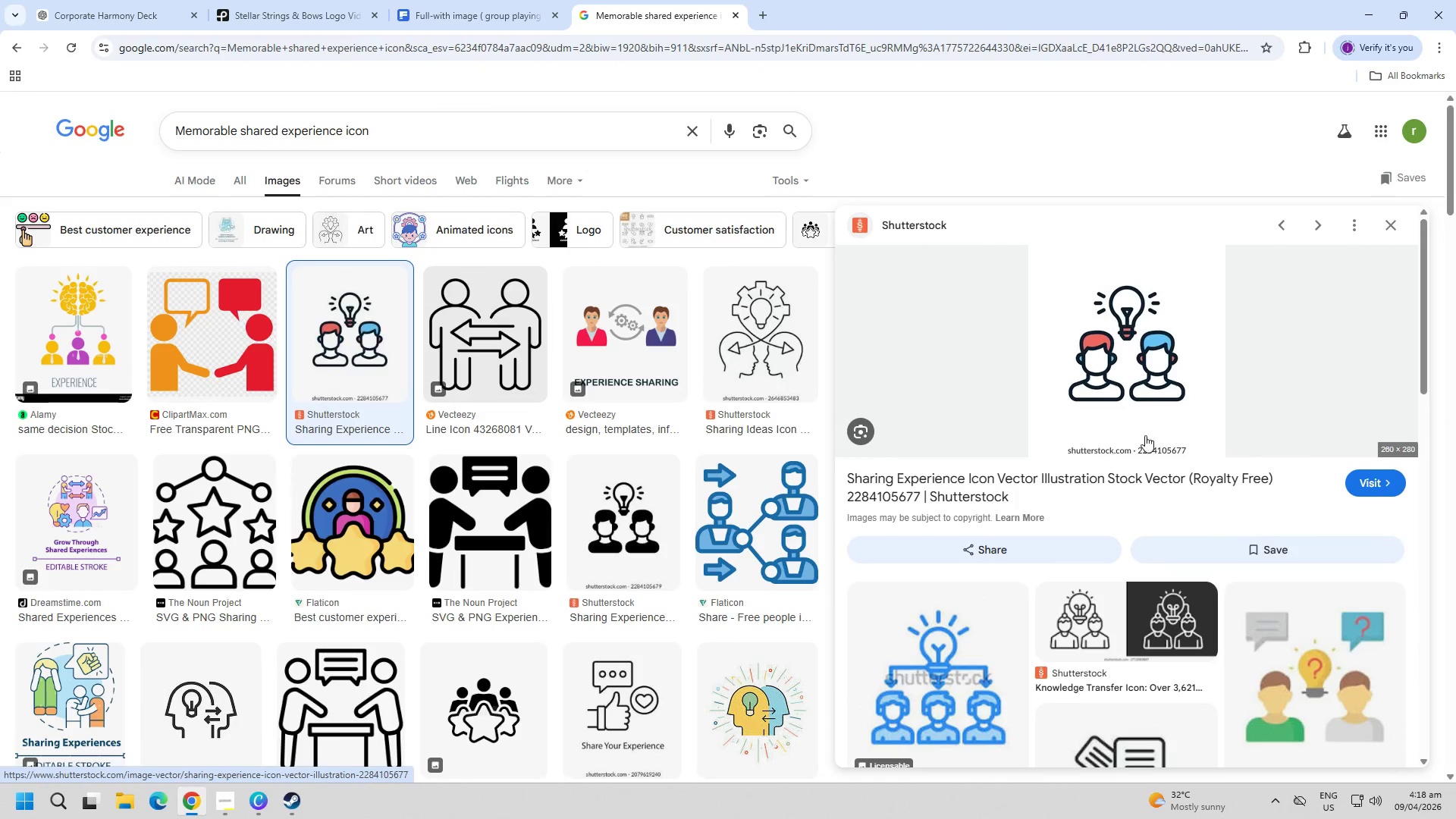 
right_click([1123, 337])
 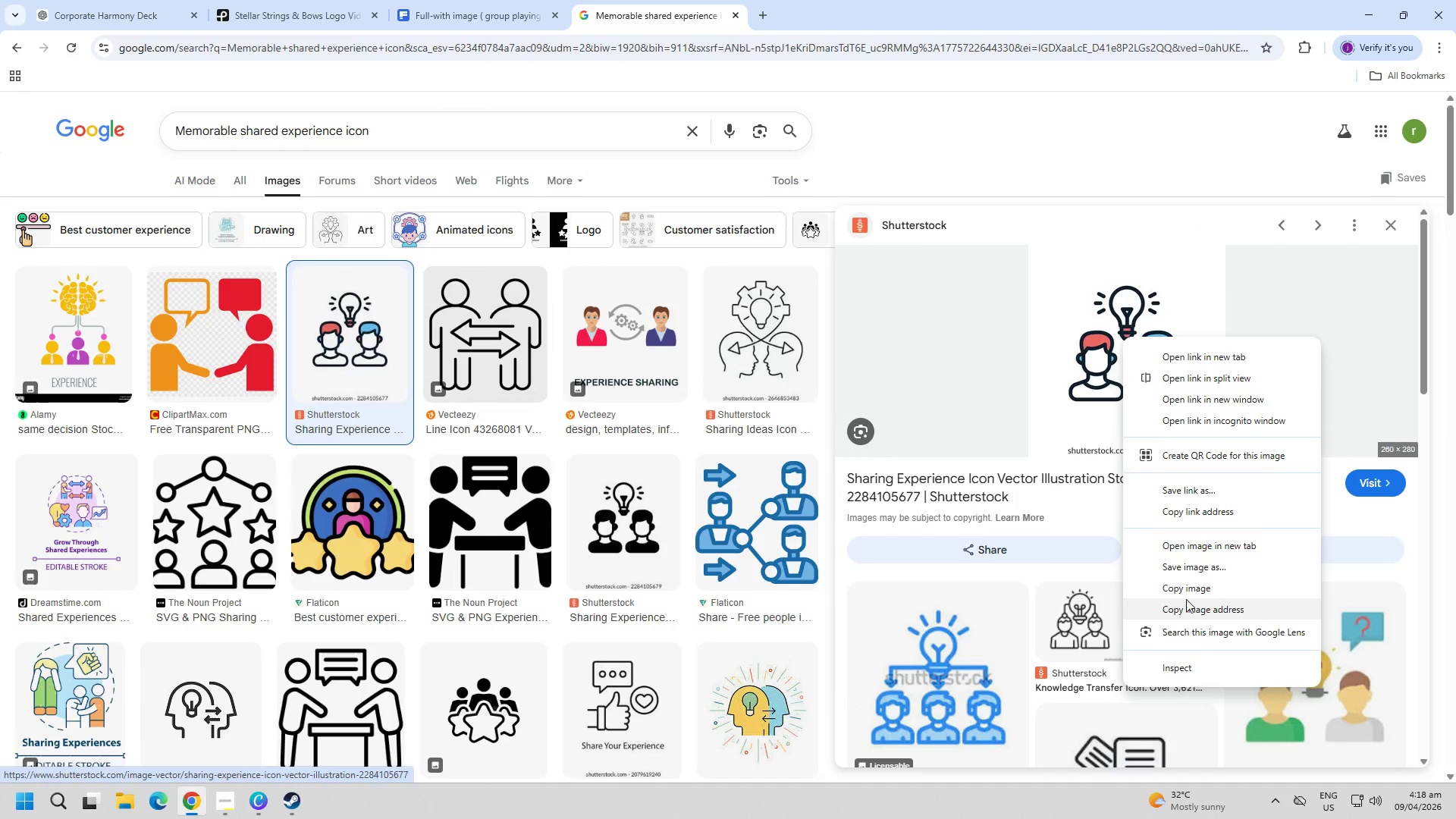 
left_click([1188, 594])
 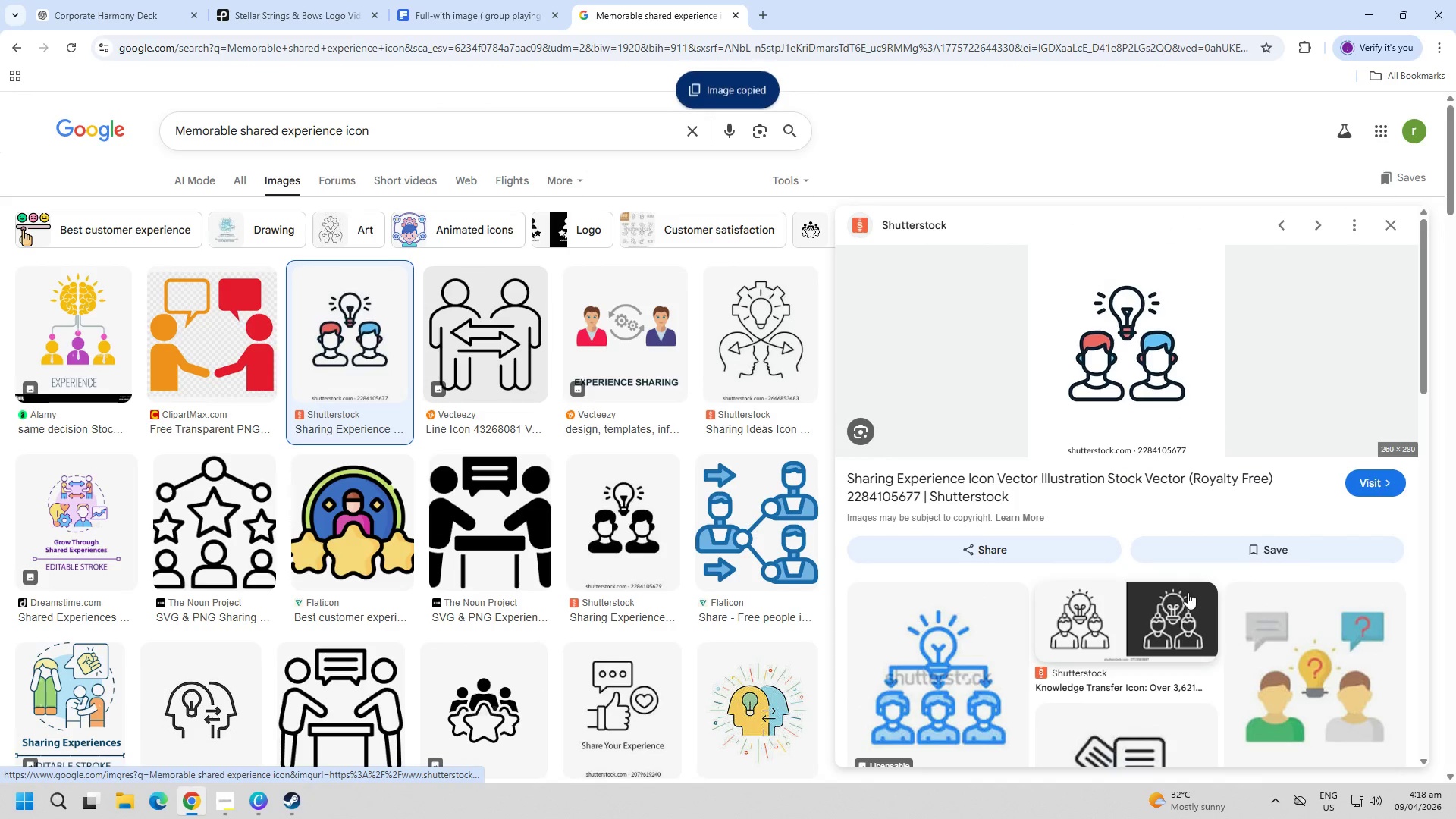 
key(Escape)
 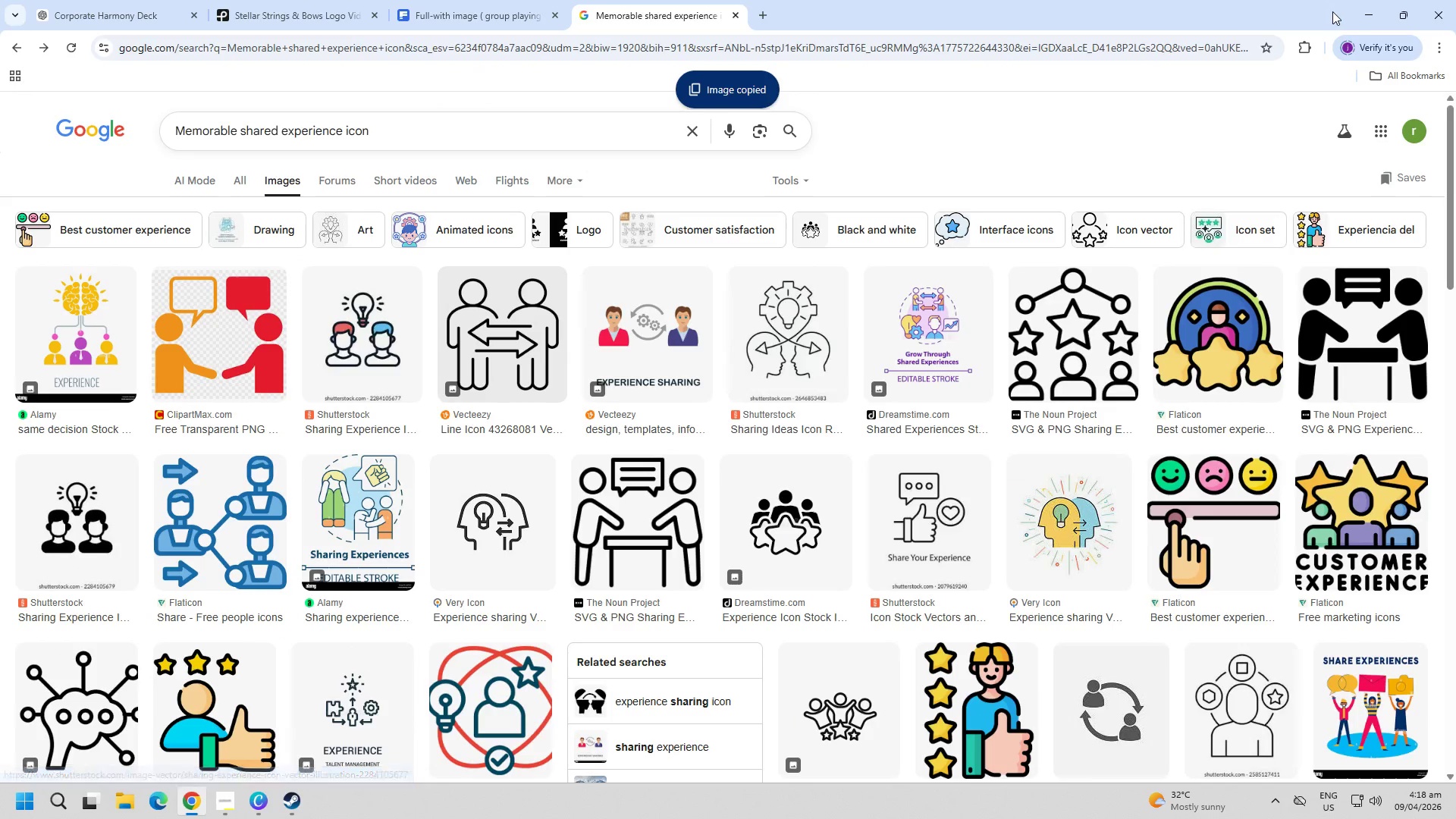 
left_click([1356, 11])
 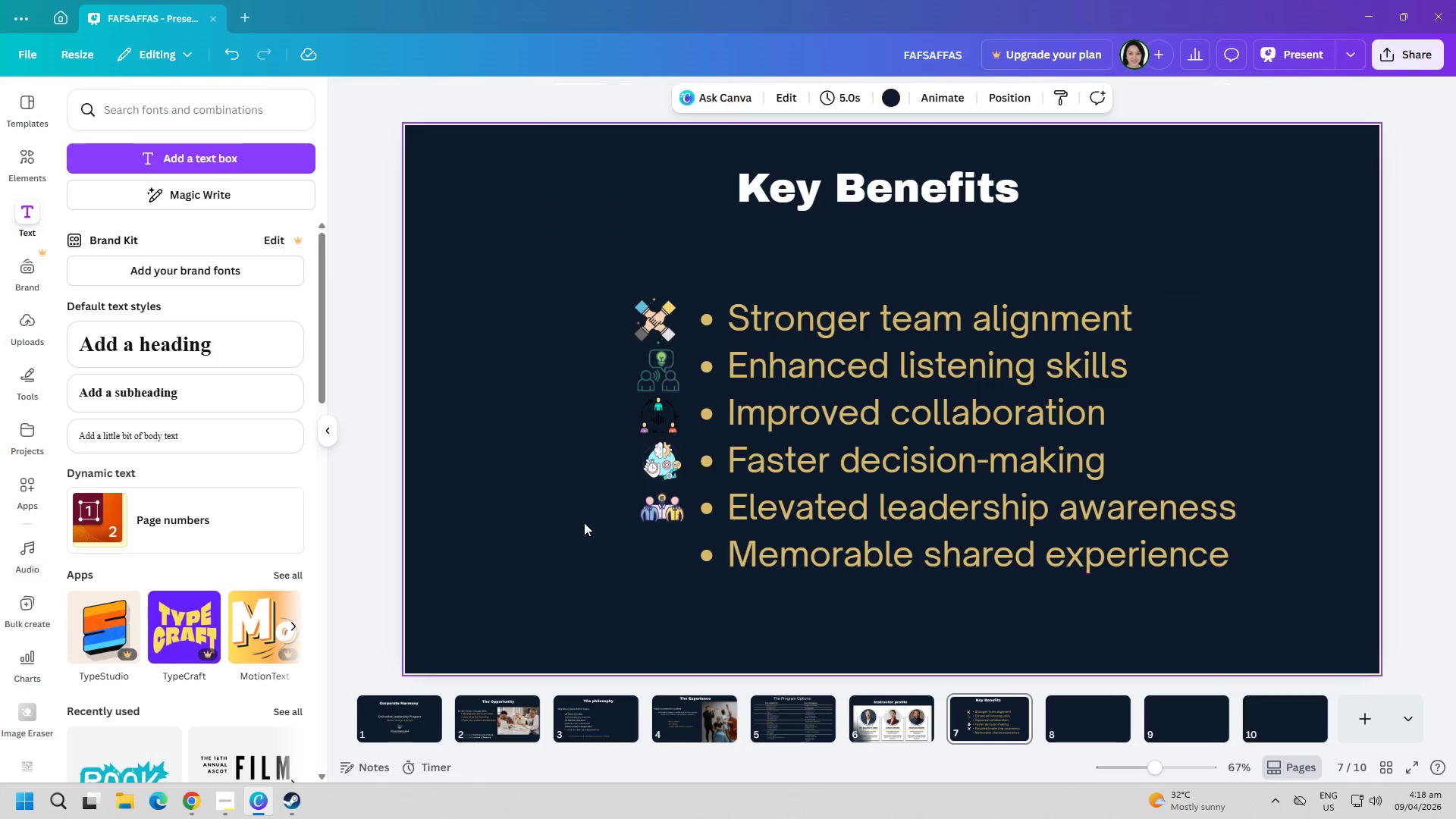 
key(Control+ControlLeft)
 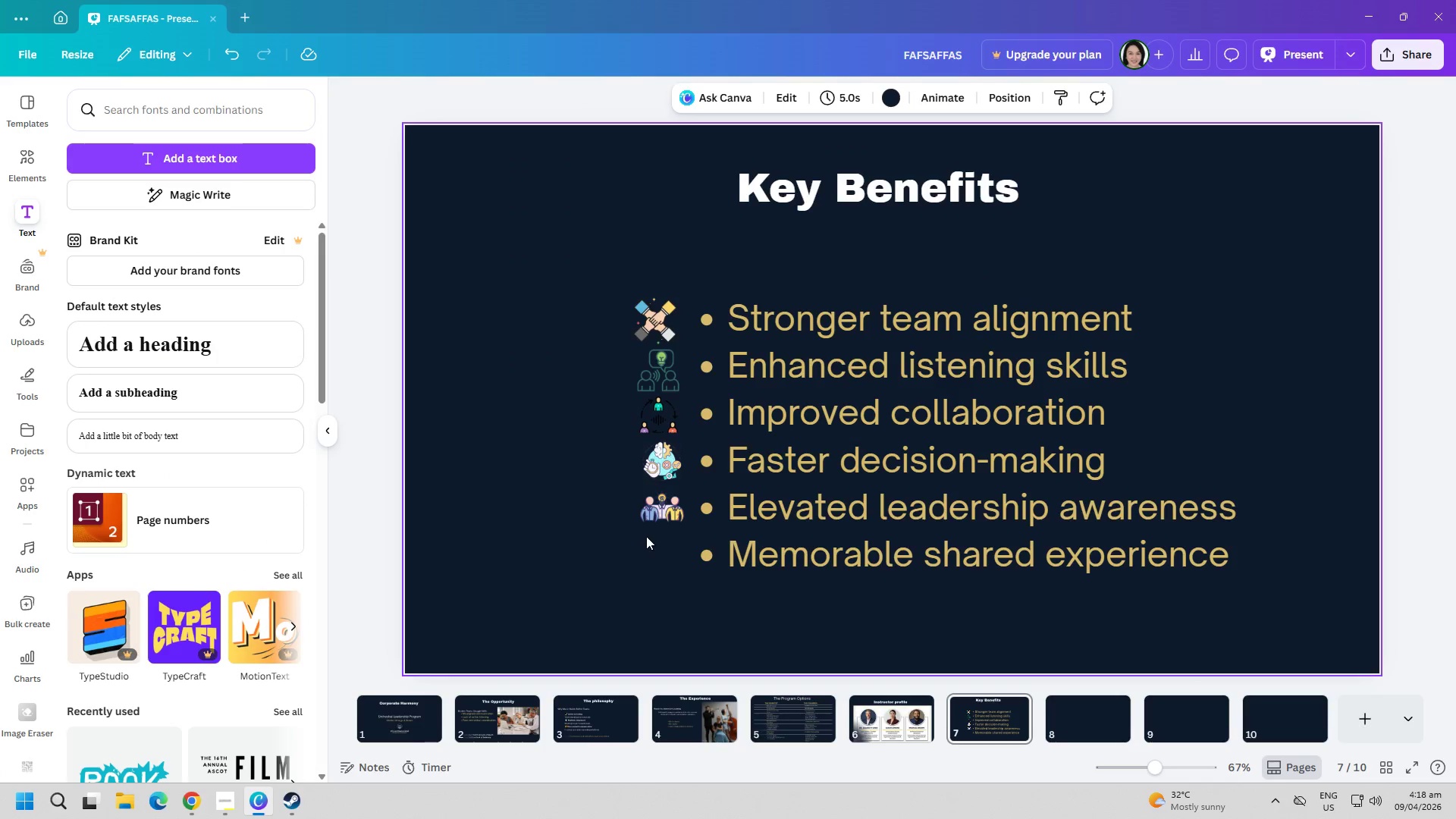 
key(Control+V)
 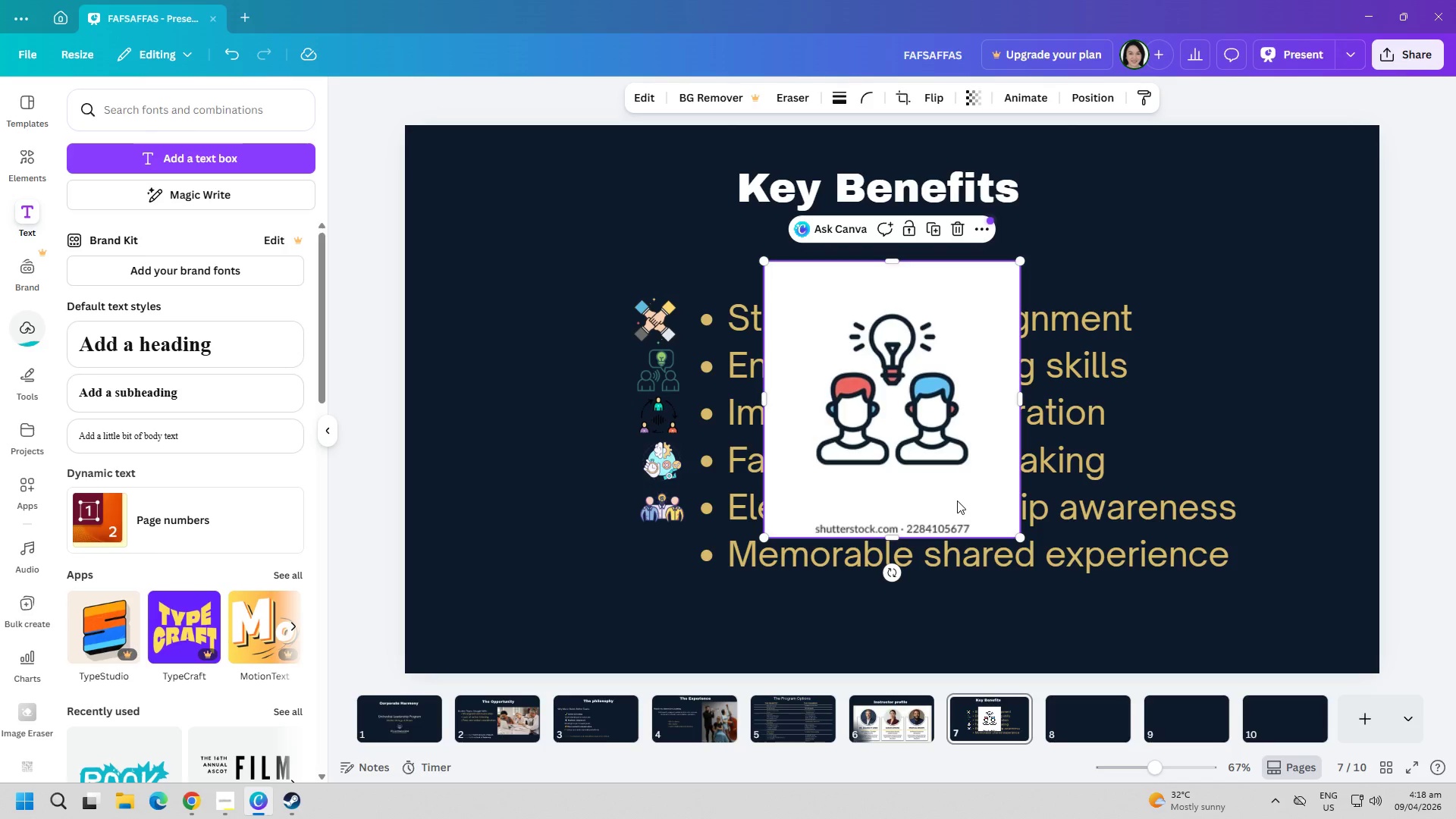 
key(Delete)
 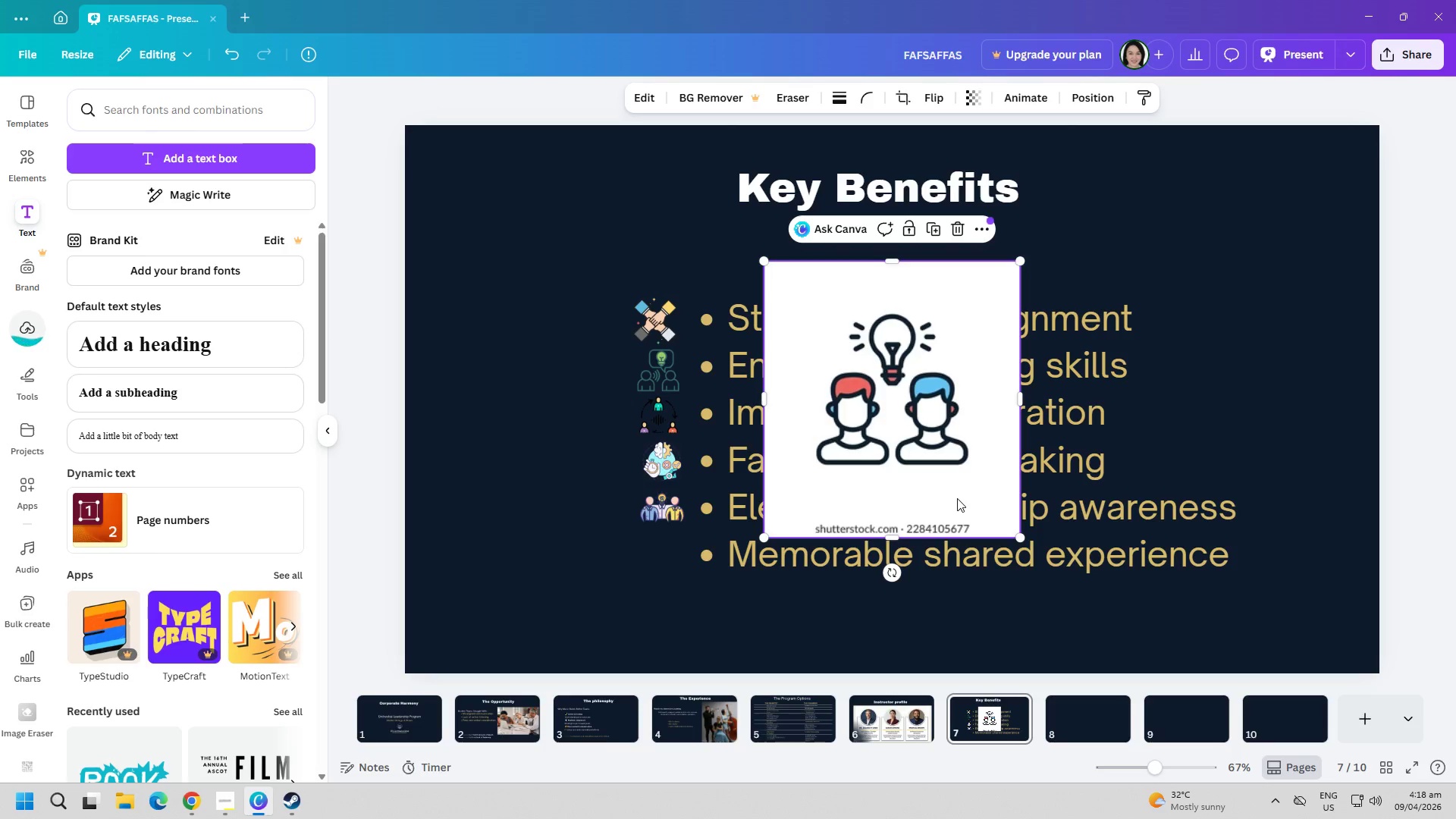 
key(Backspace)
 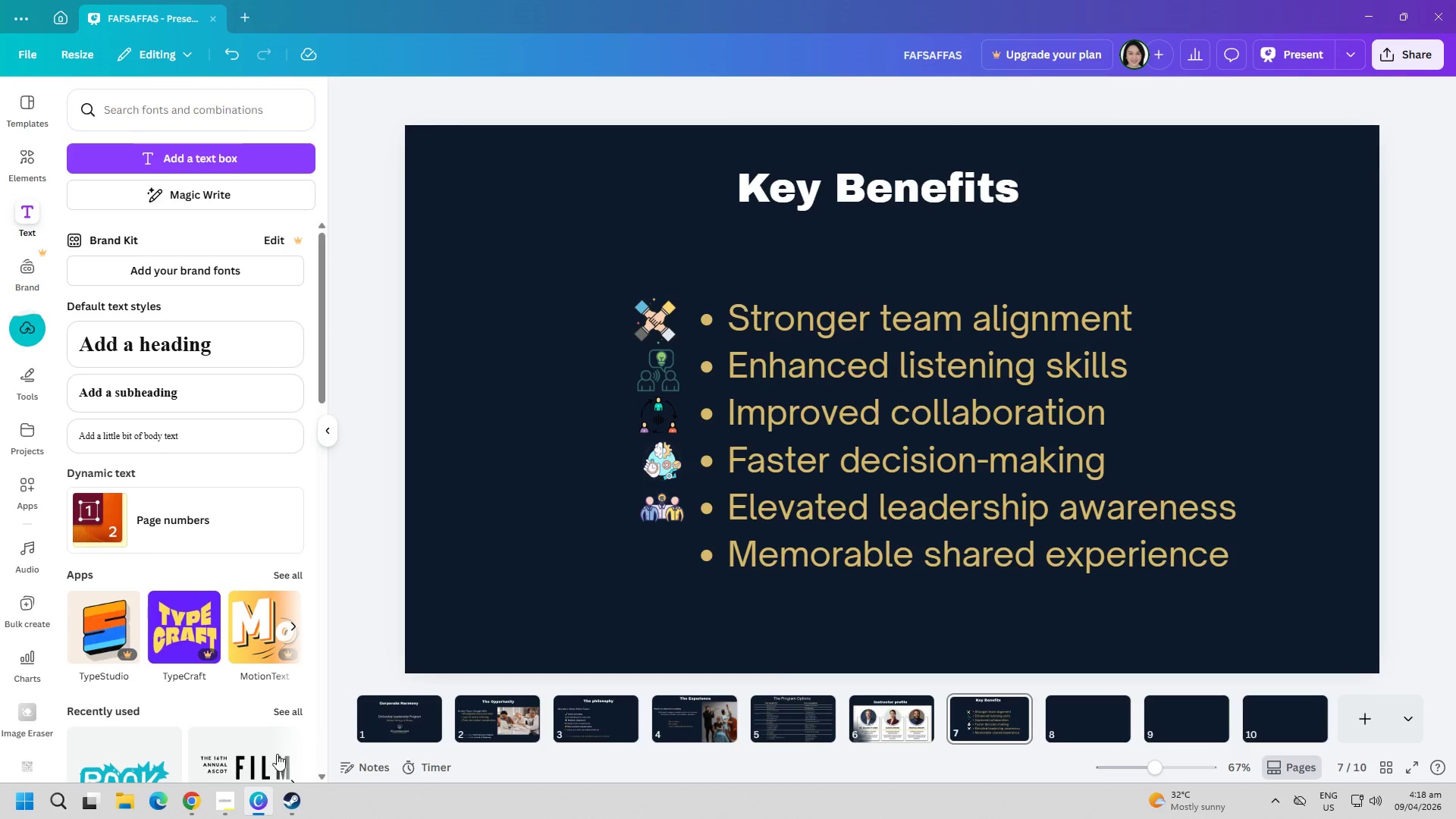 
key(Alt+AltLeft)
 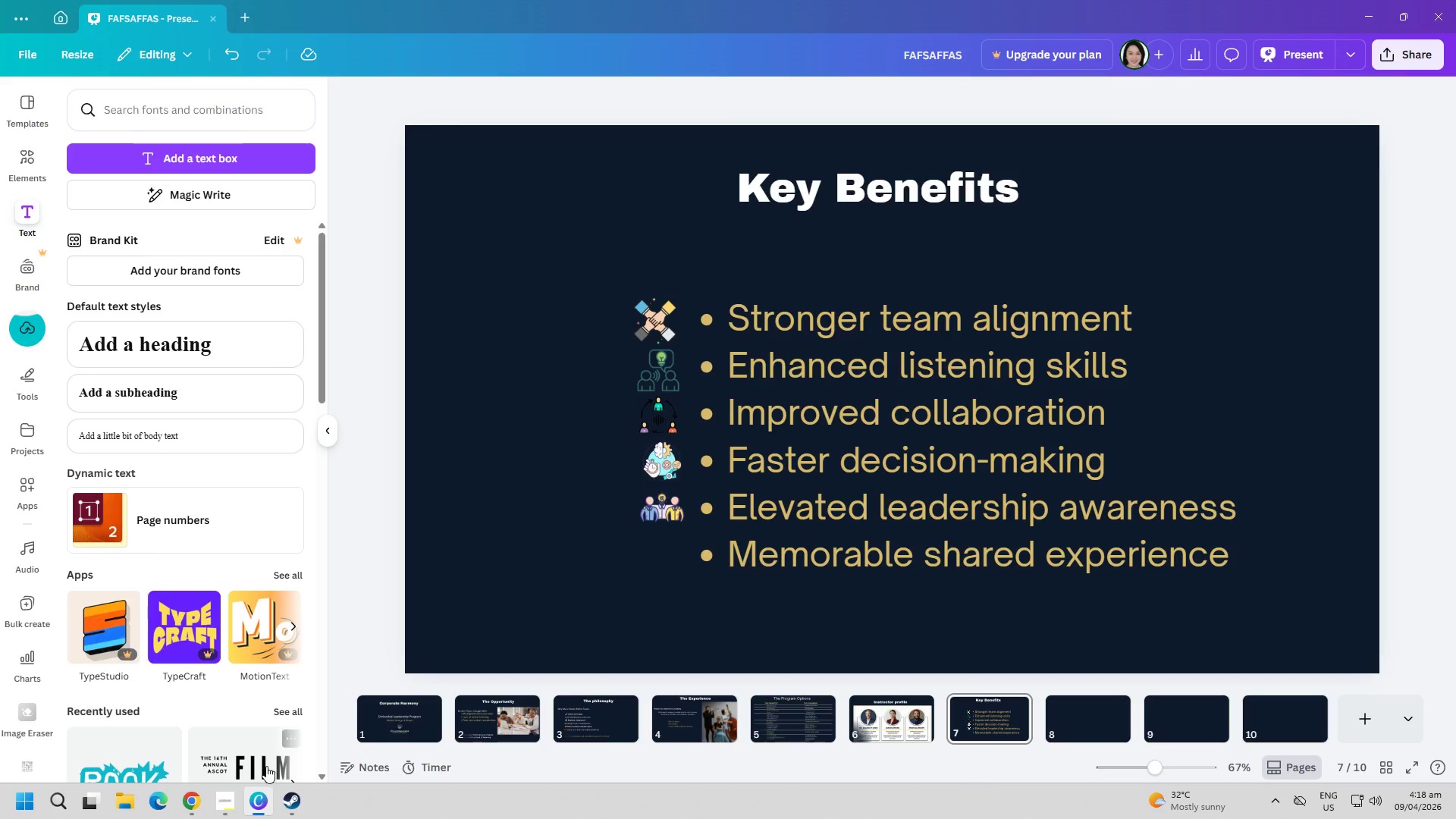 
key(Alt+Tab)
 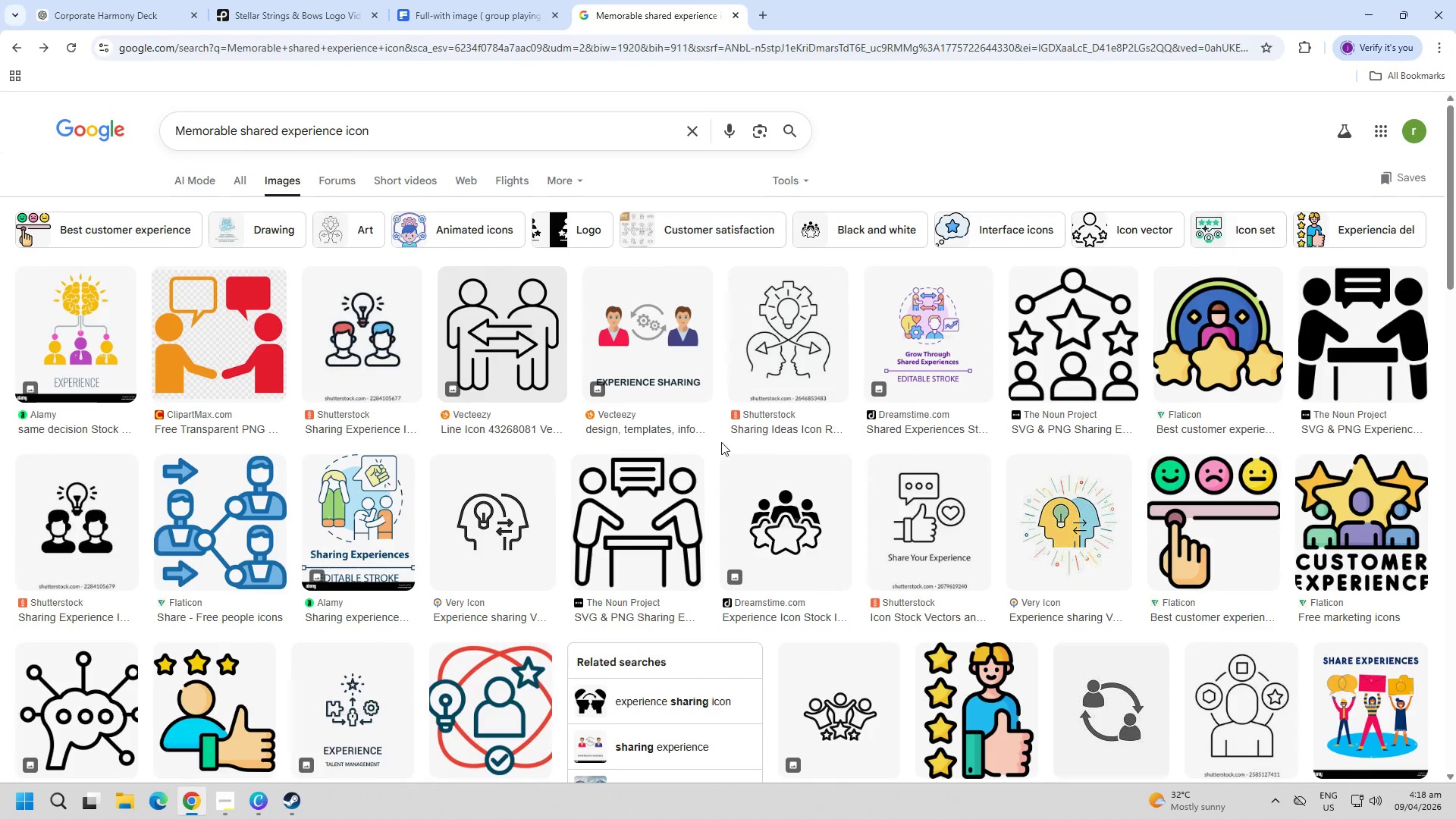 
wait(6.42)
 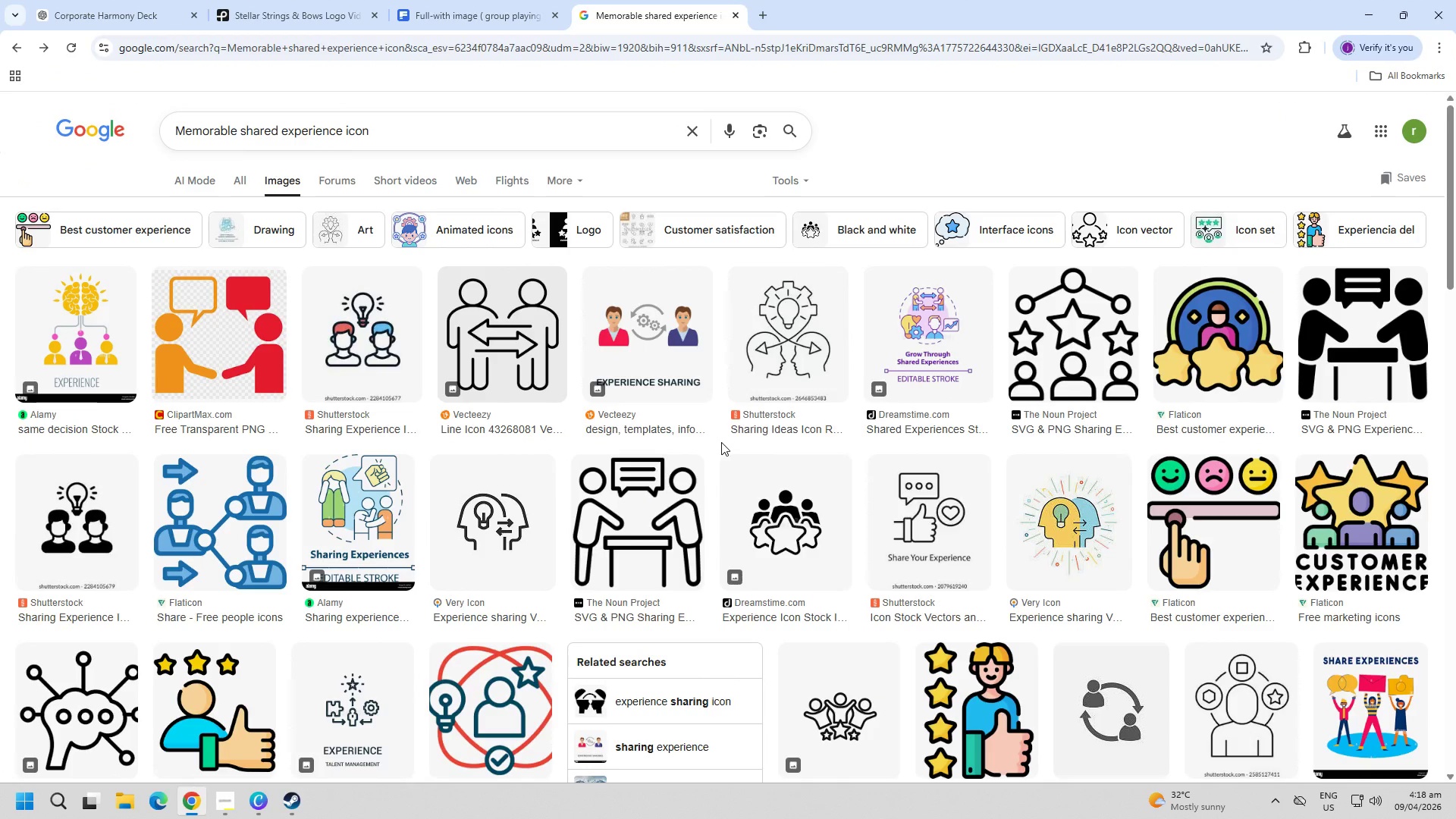 
scroll: coordinate [317, 560], scroll_direction: down, amount: 15.0
 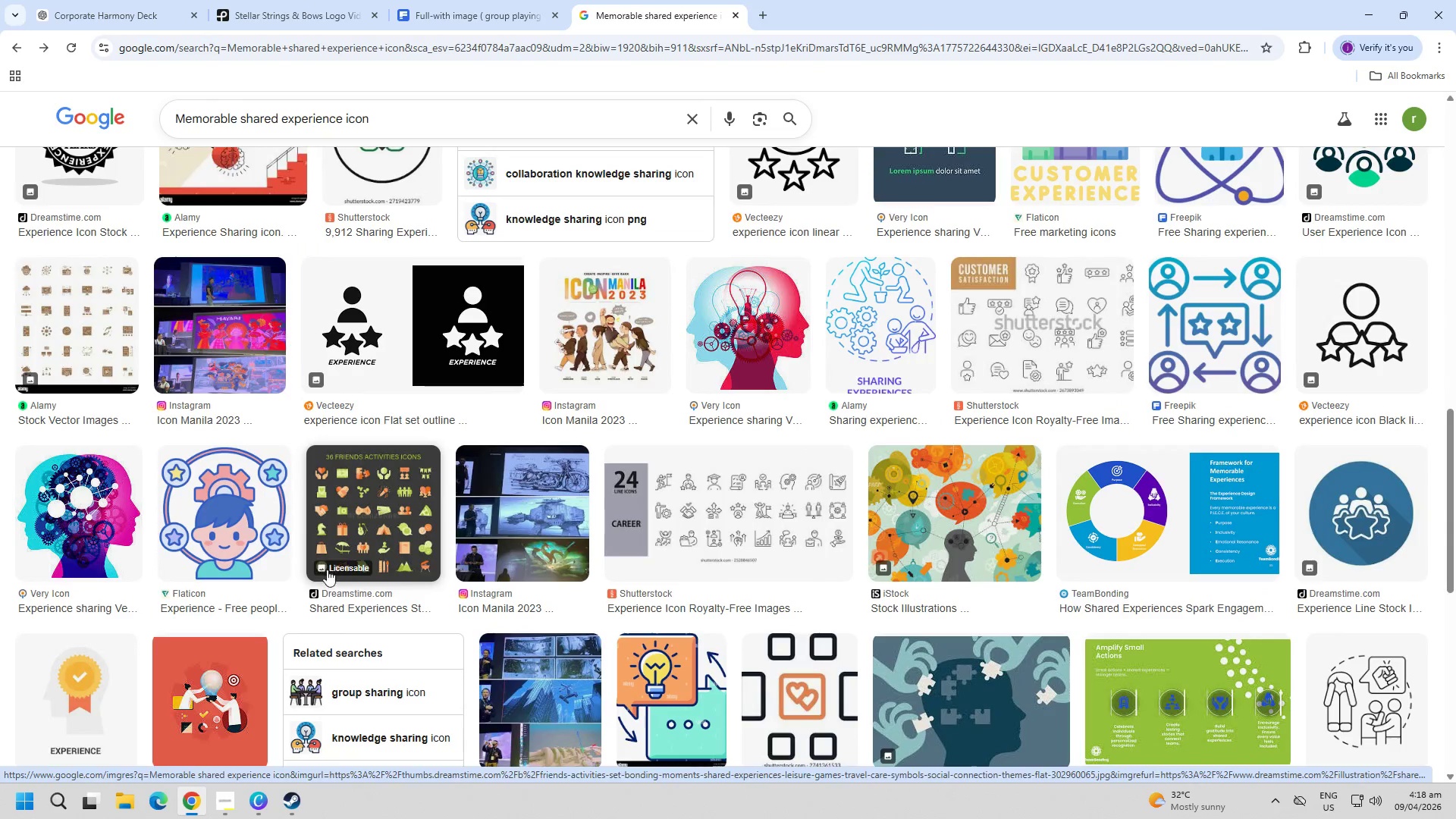 
scroll: coordinate [385, 591], scroll_direction: up, amount: 18.0
 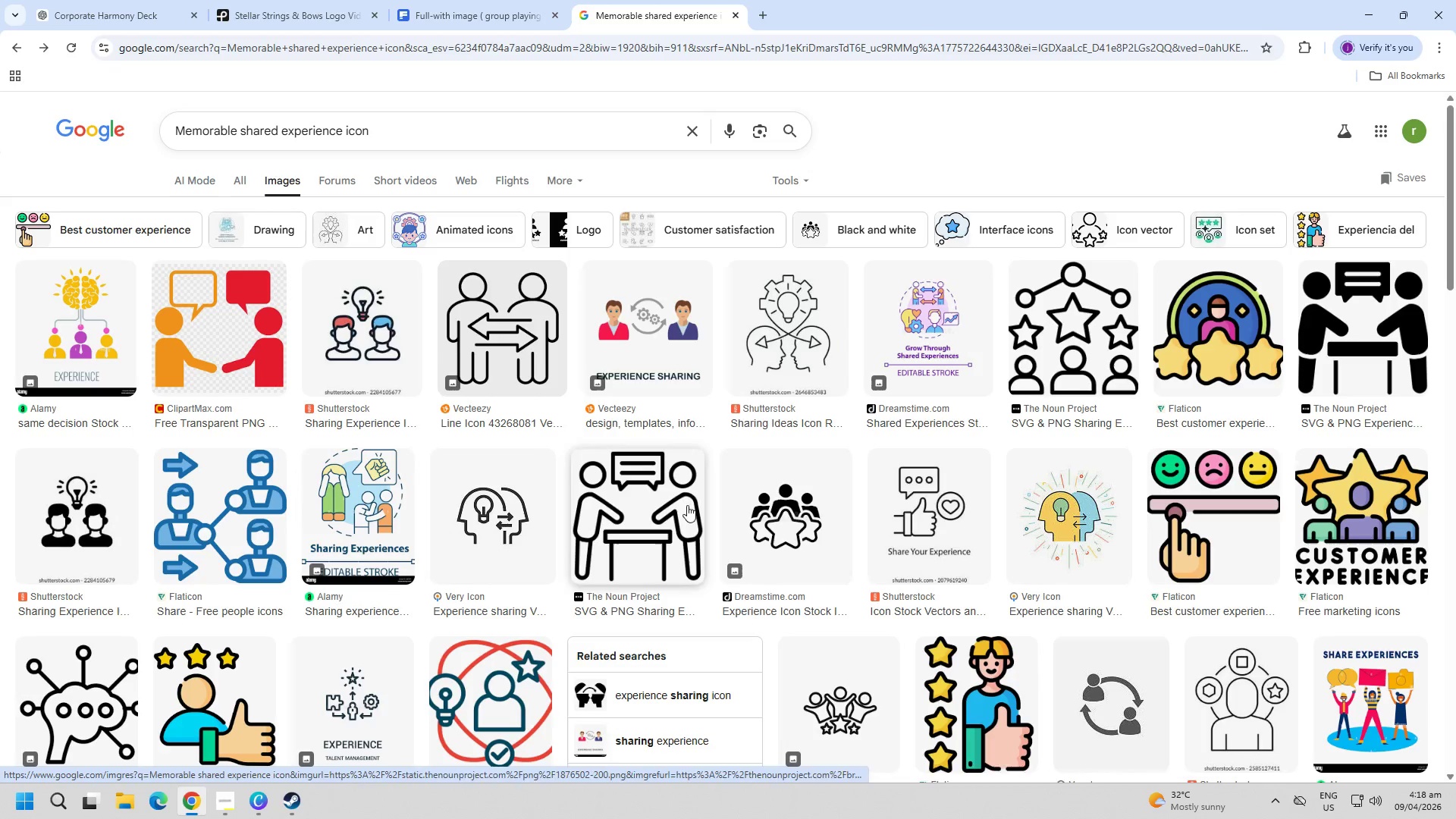 
left_click([664, 345])
 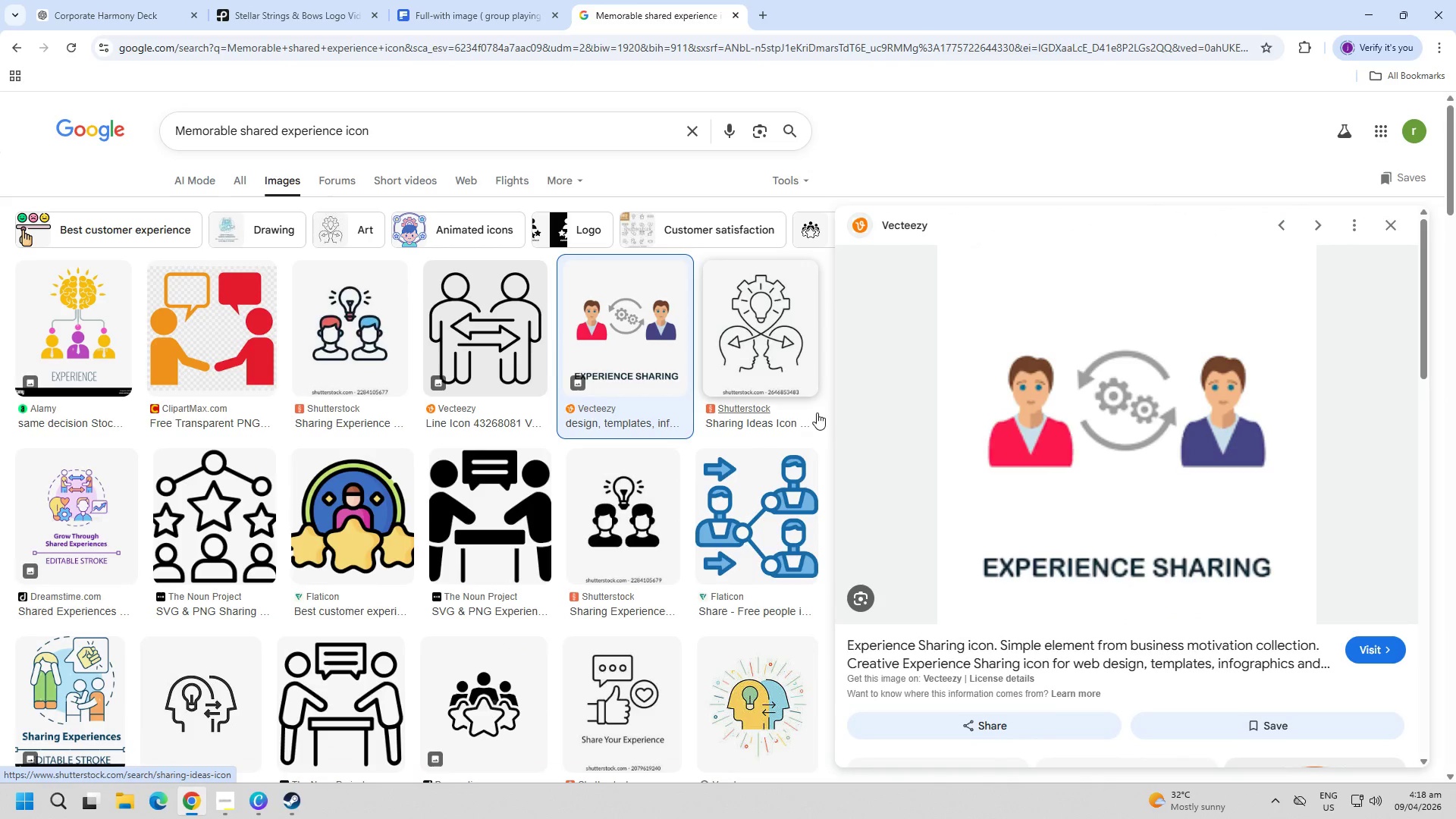 
key(Escape)
 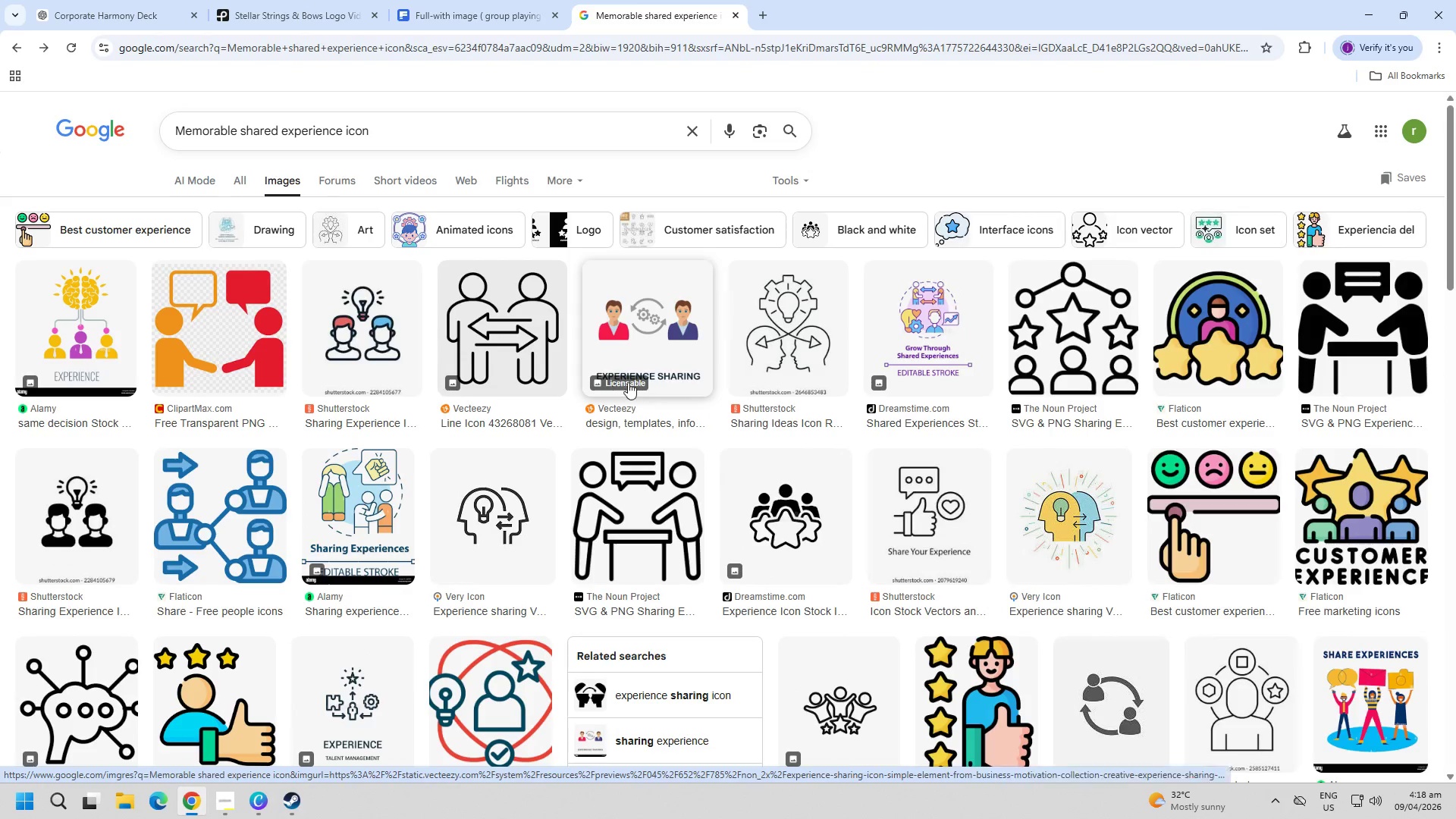 
mouse_move([520, 329])
 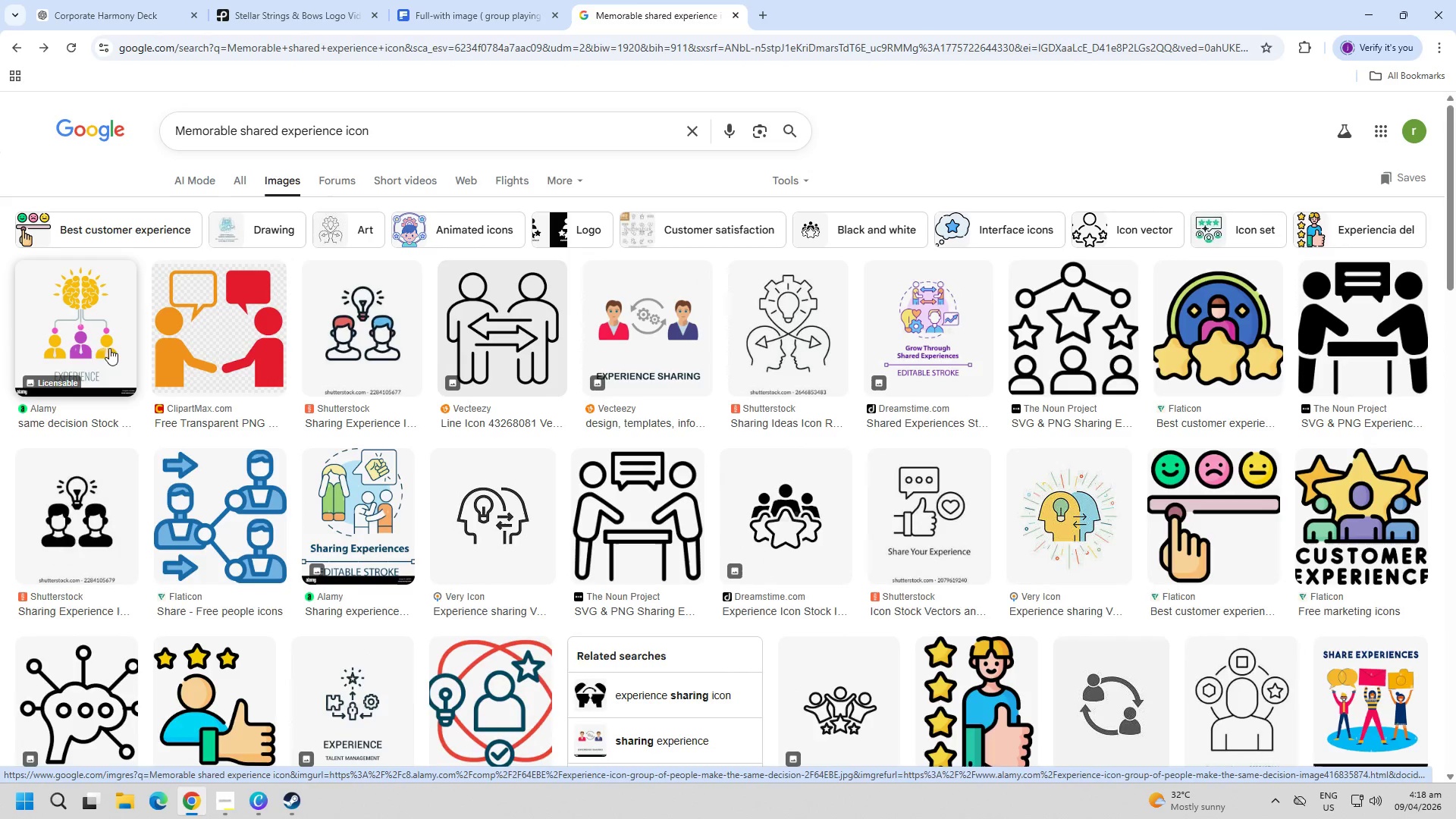 
left_click([82, 341])
 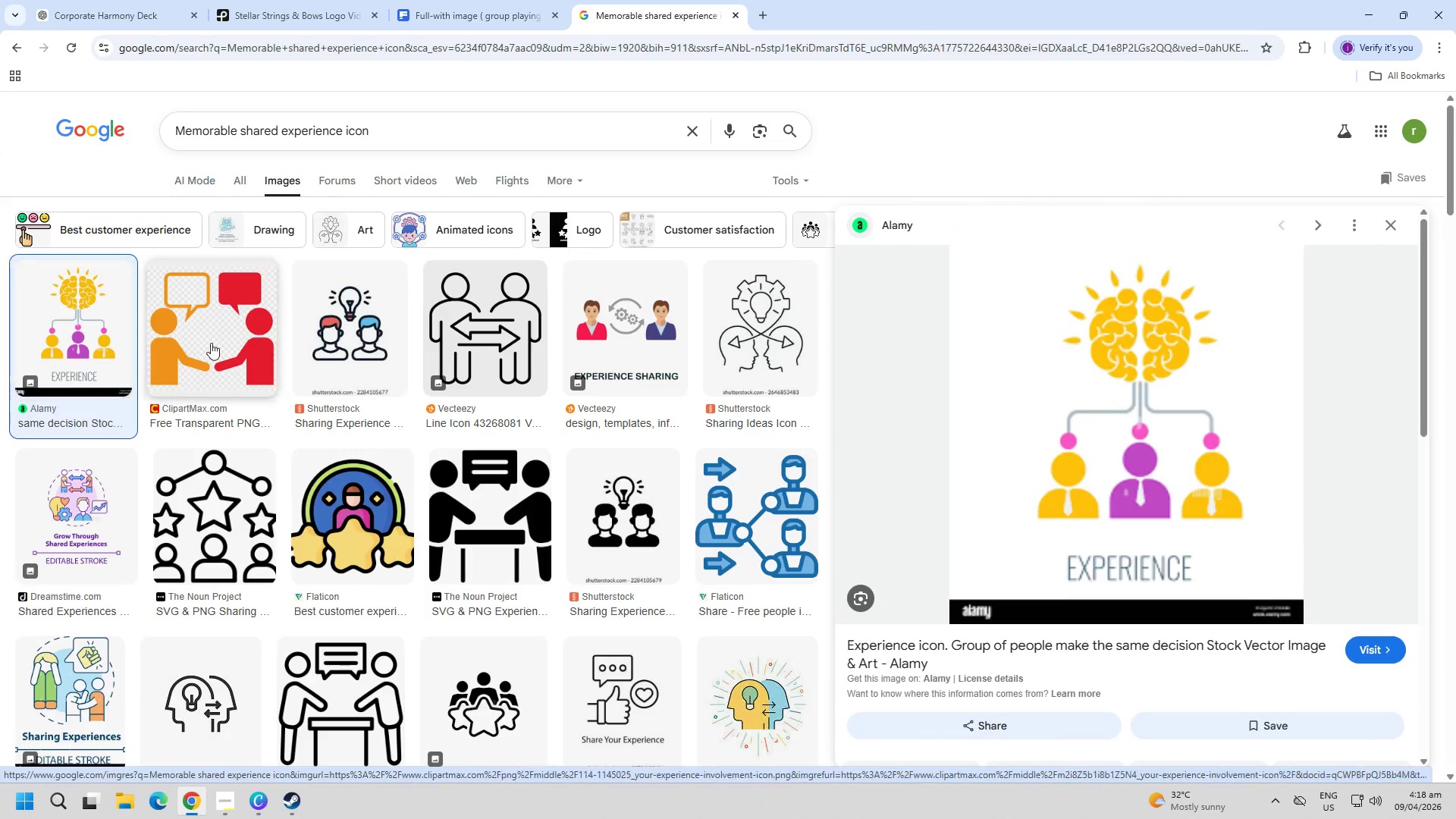 
key(Escape)
 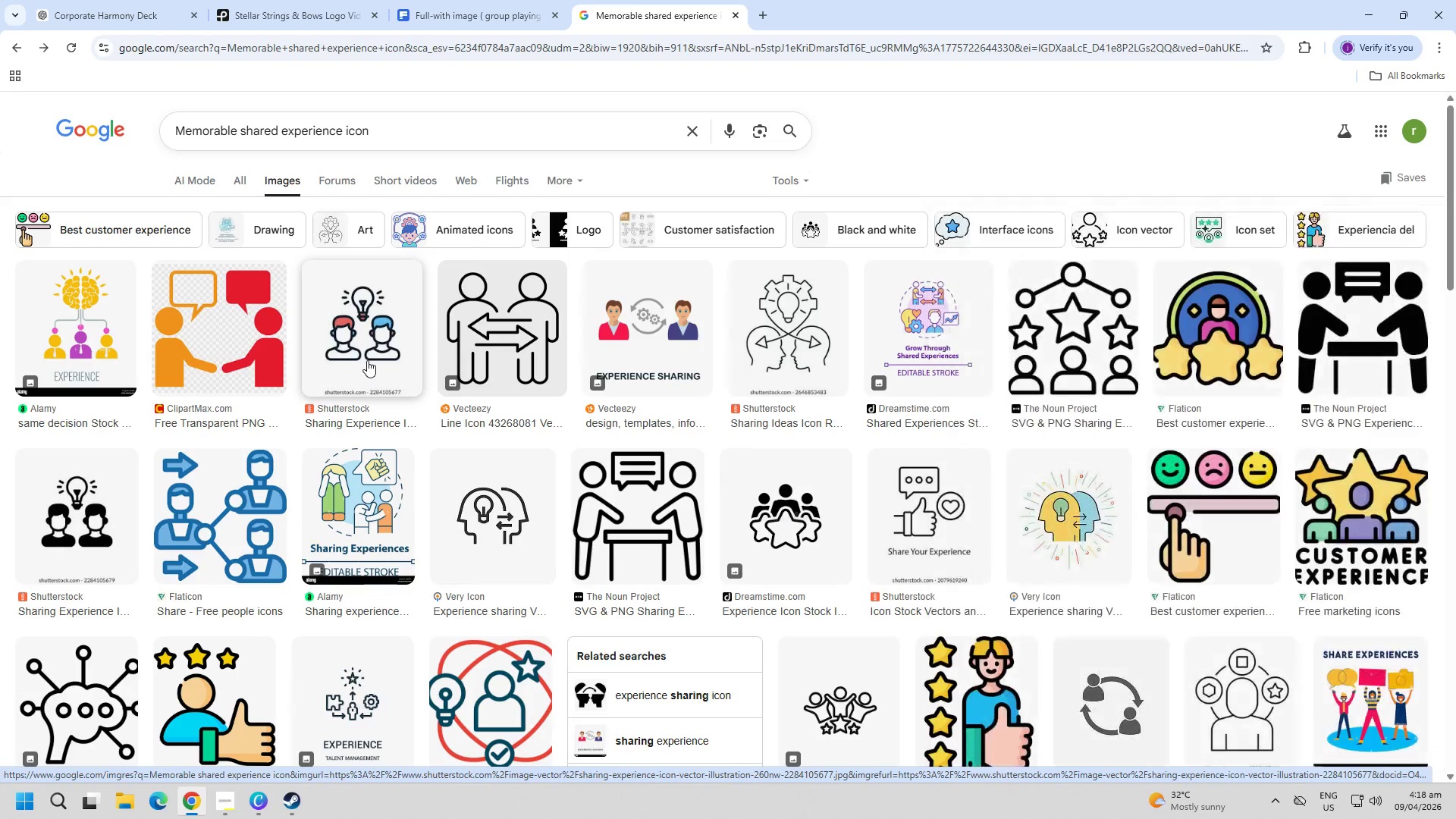 
left_click([373, 352])
 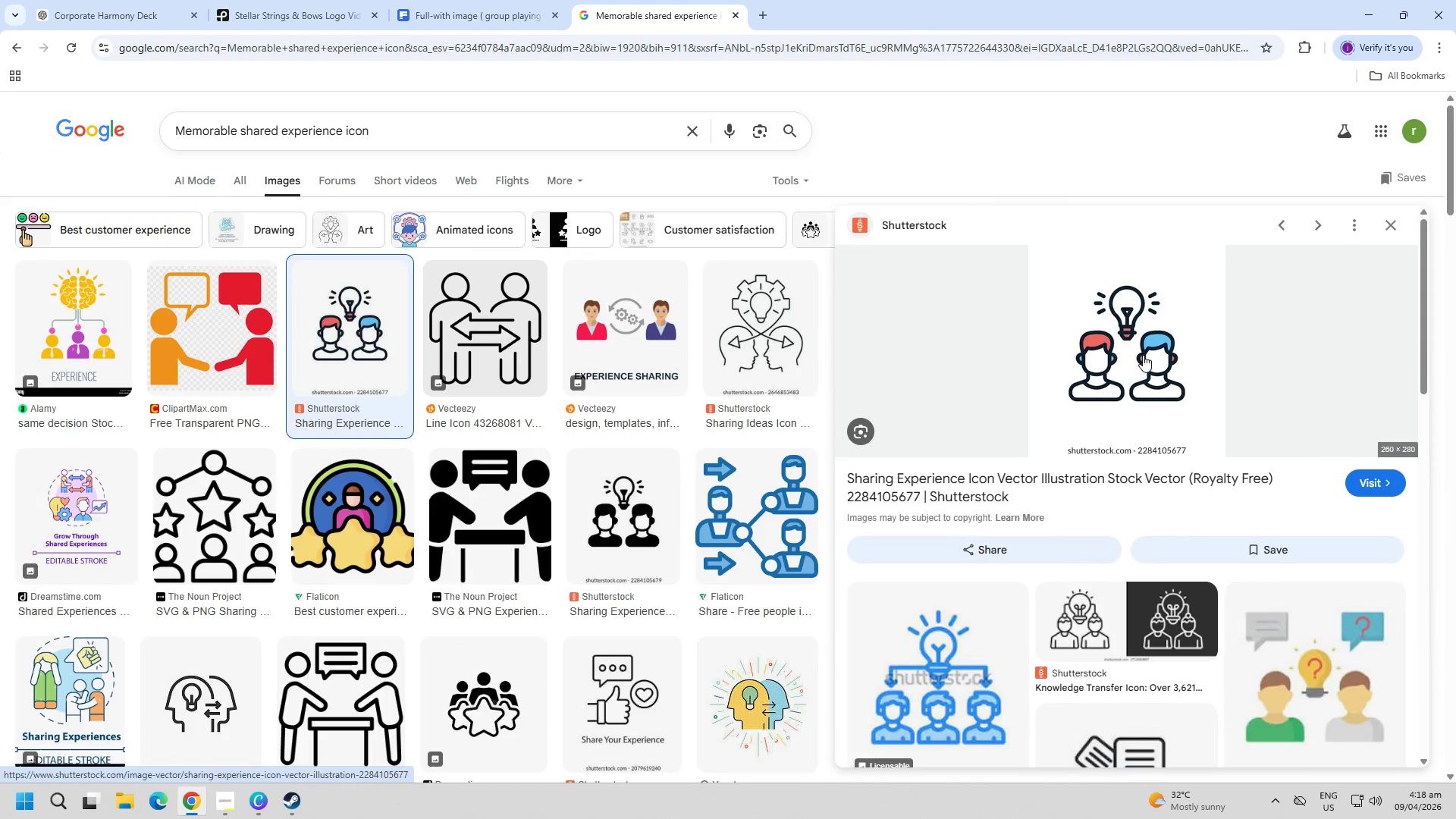 
key(Escape)
 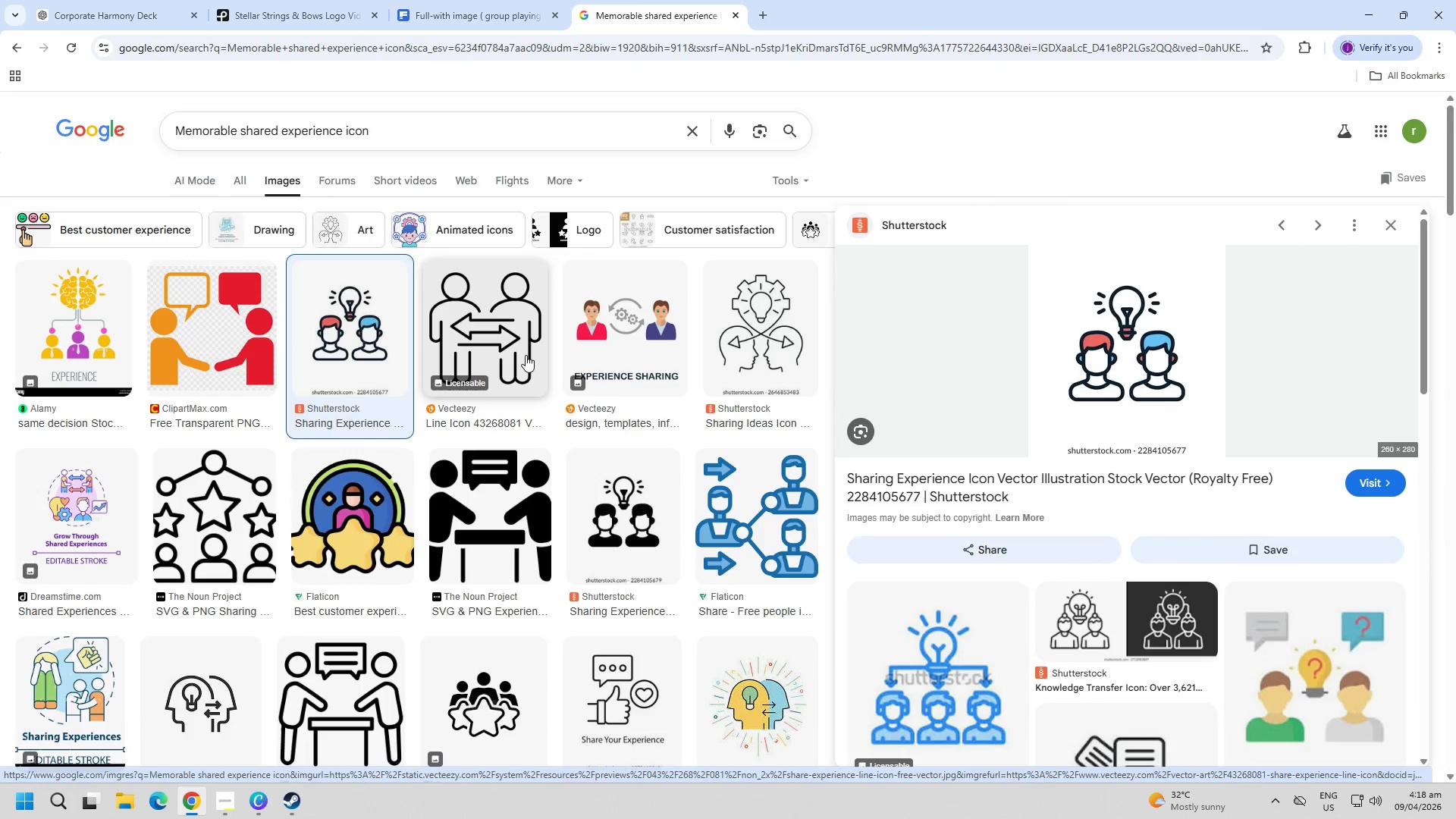 
left_click([522, 353])
 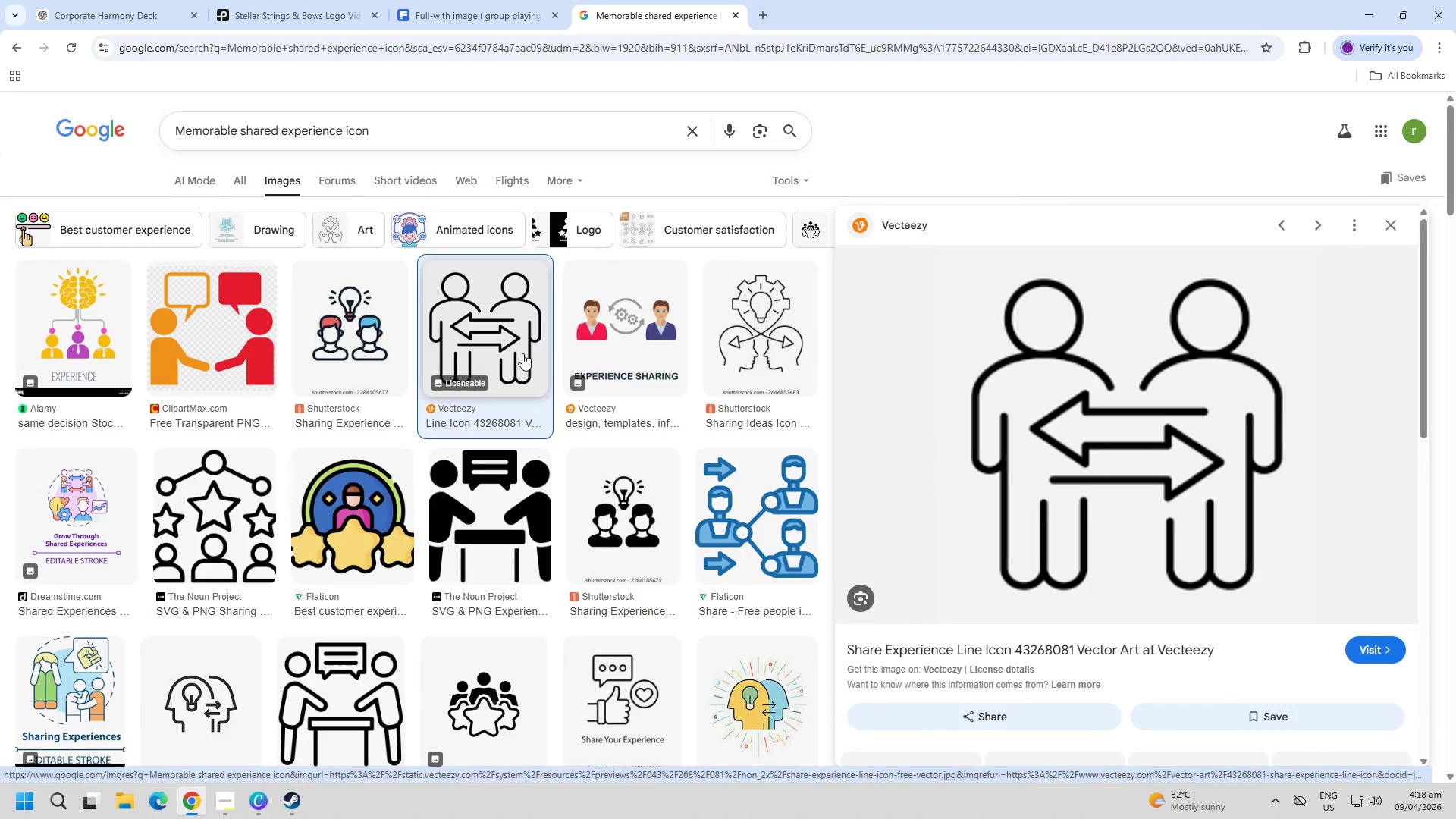 
key(Escape)
 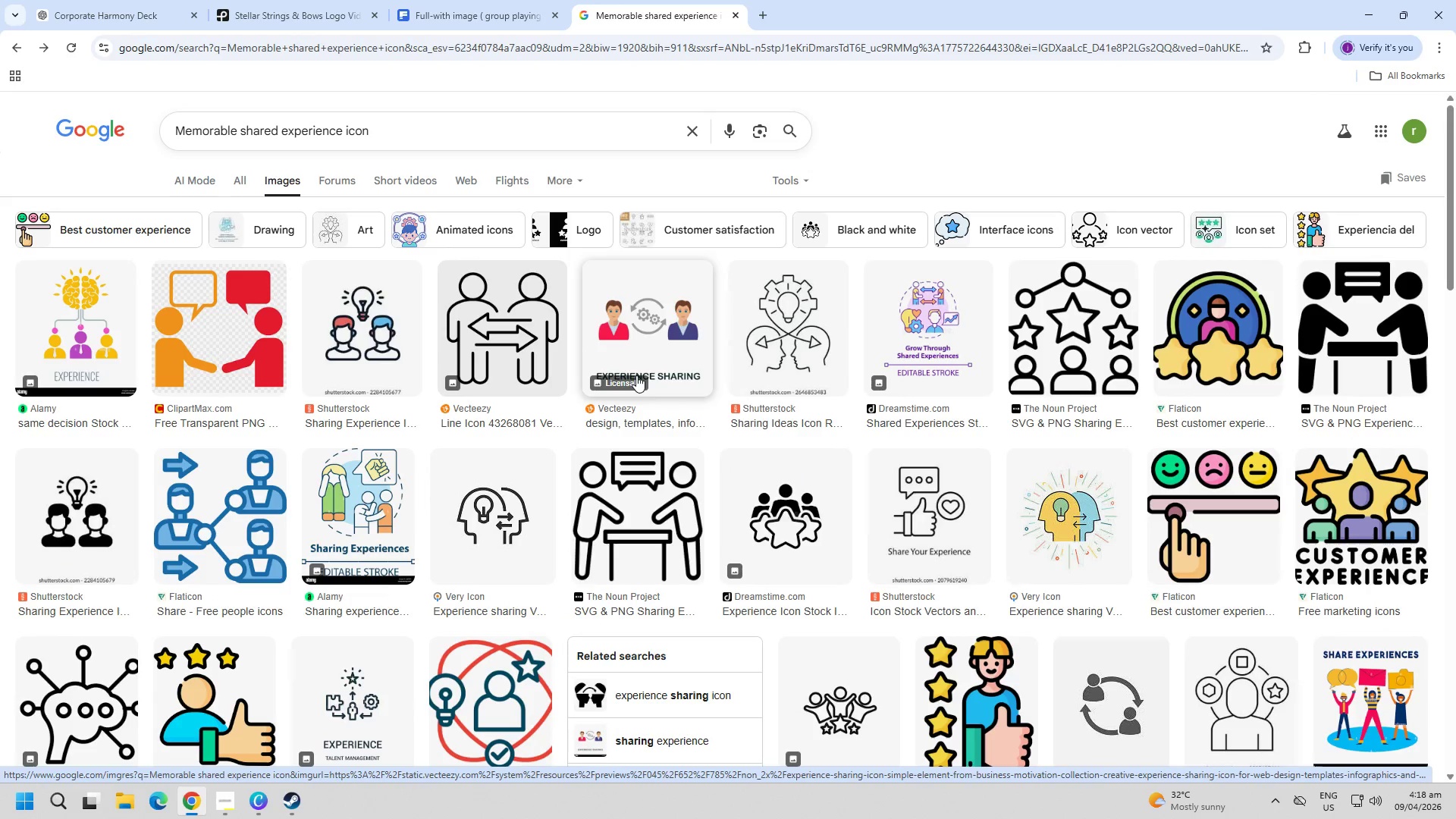 
mouse_move([877, 341])
 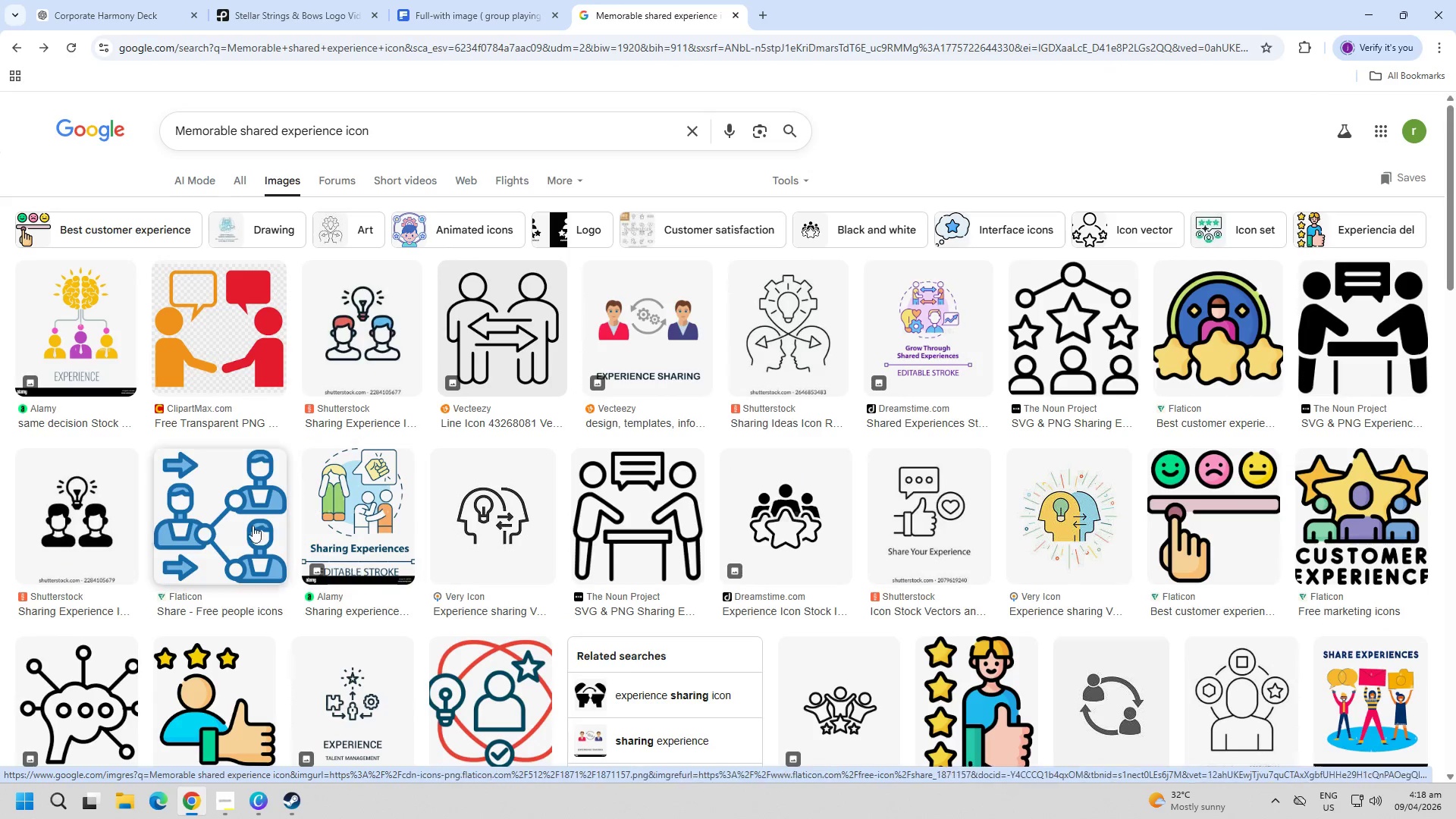 
left_click([240, 530])
 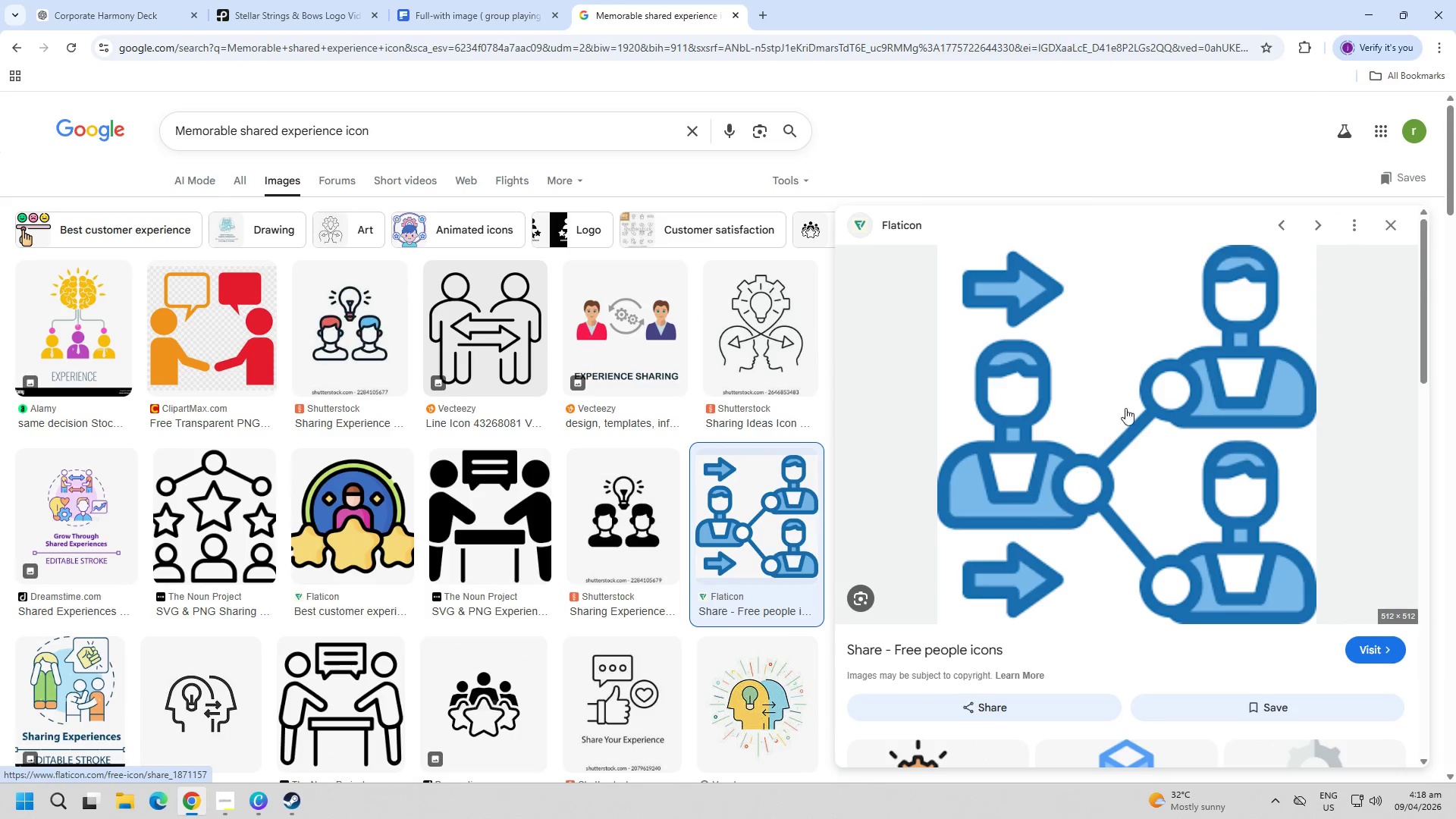 
right_click([1107, 357])
 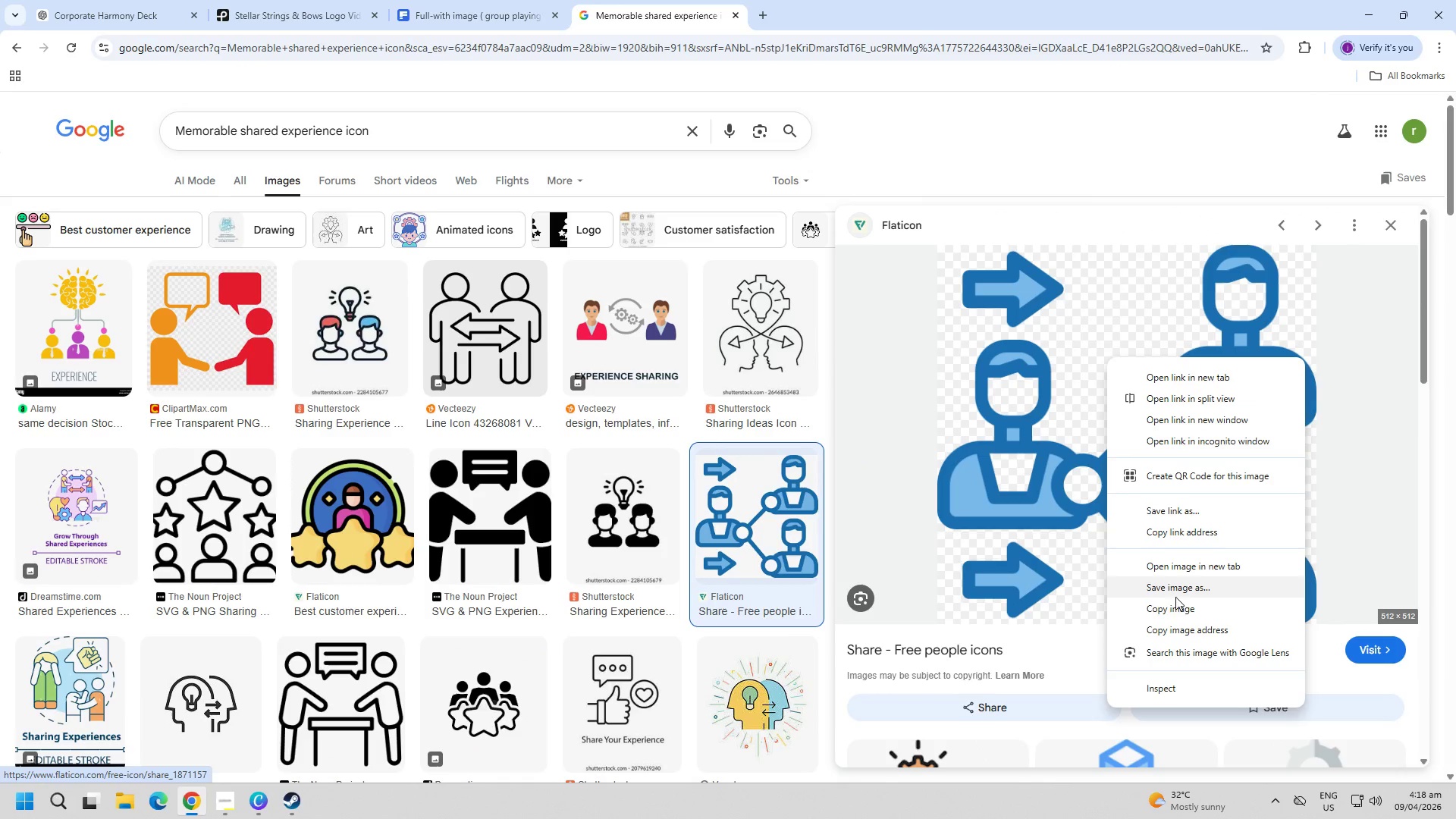 
left_click([1177, 607])
 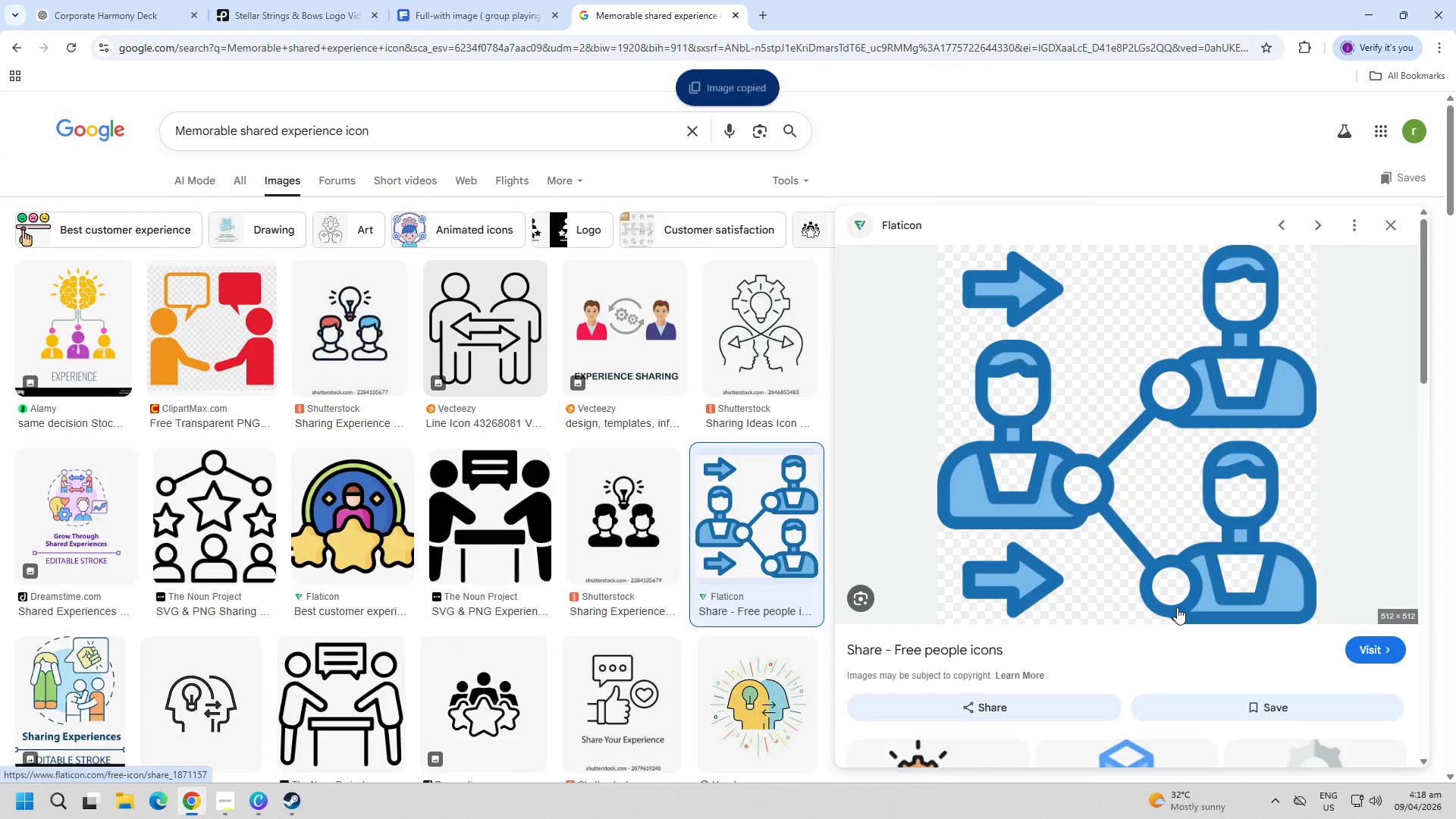 
key(Escape)
 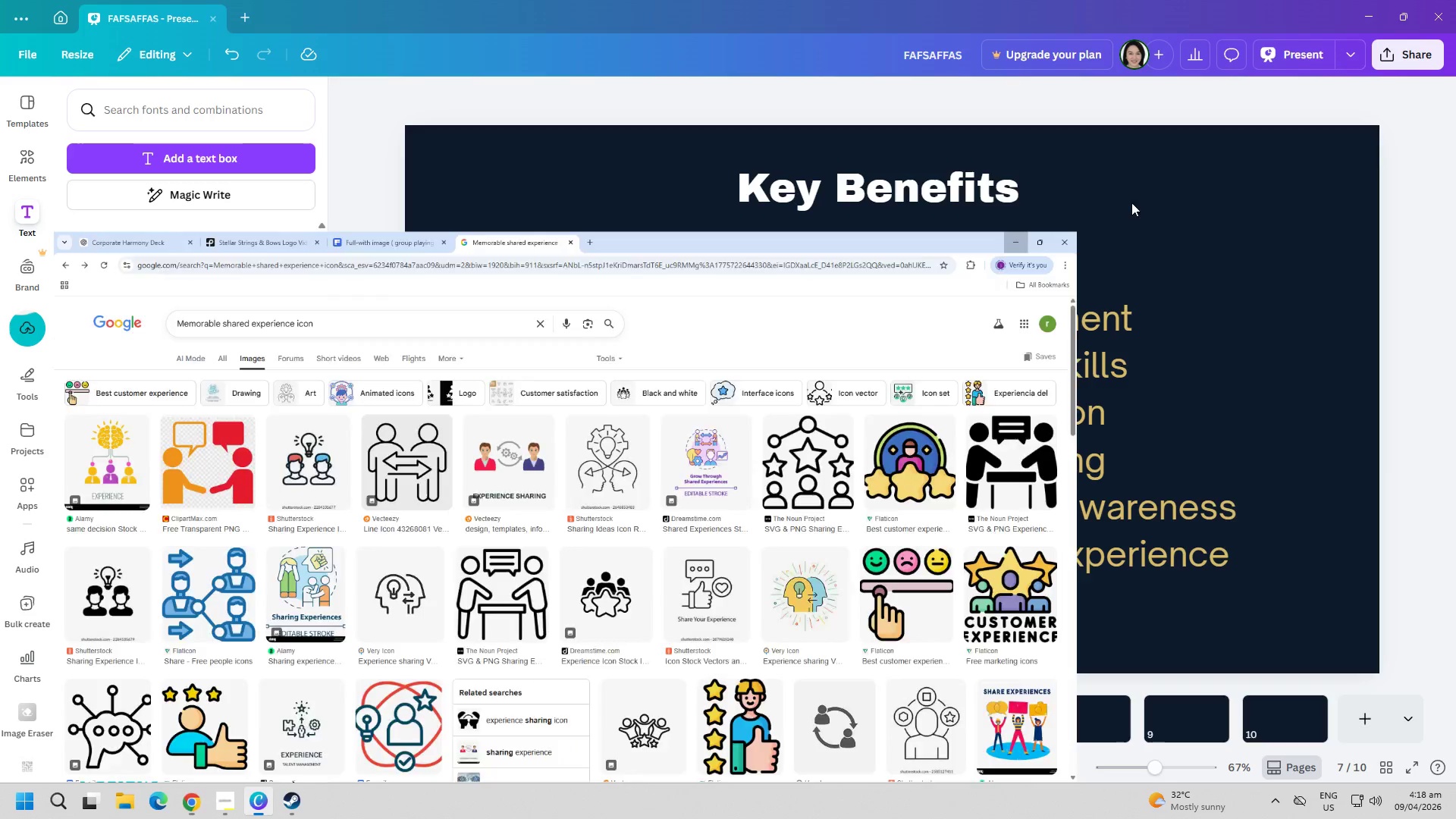 
double_click([509, 480])
 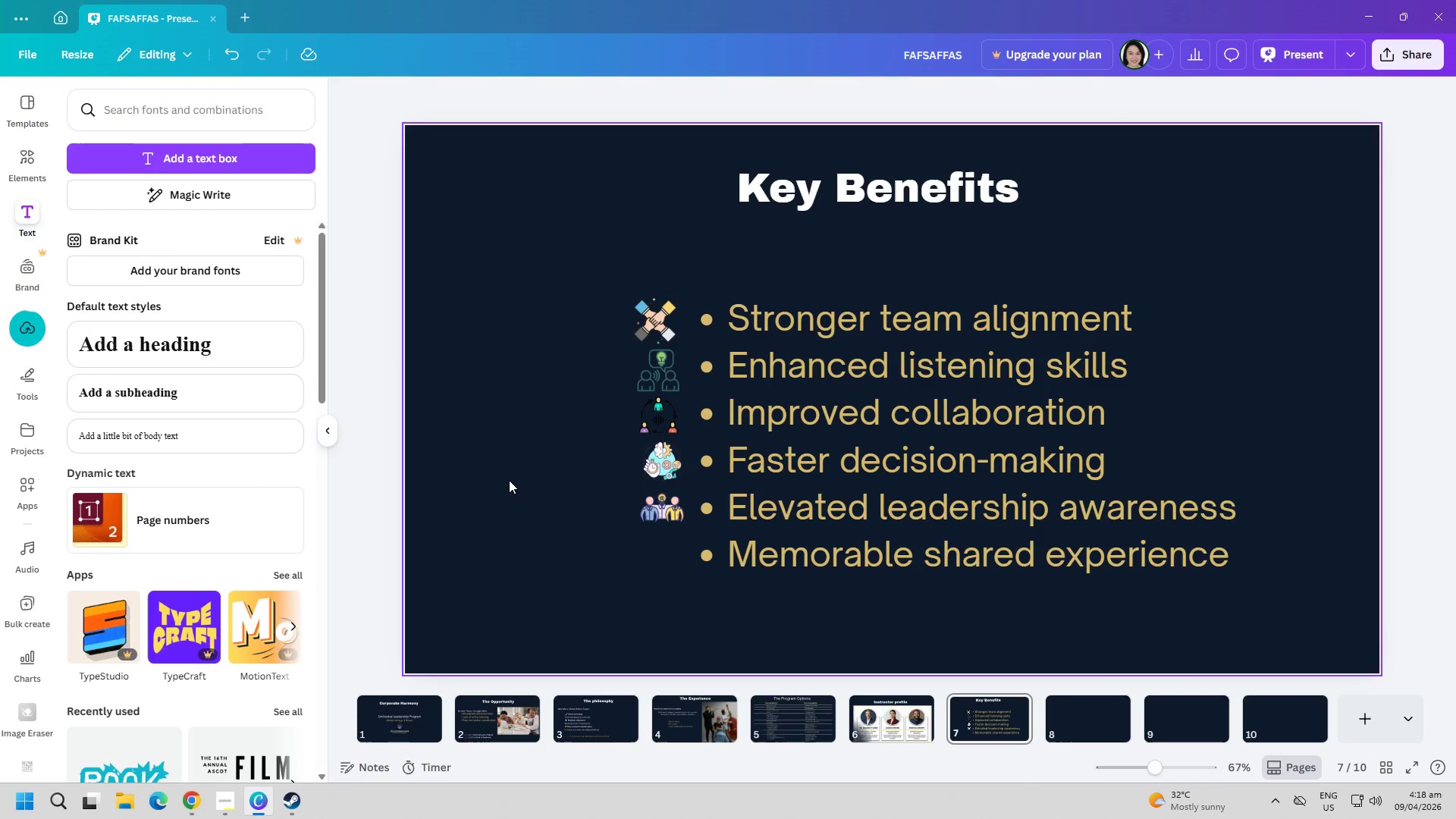 
key(Control+ControlLeft)
 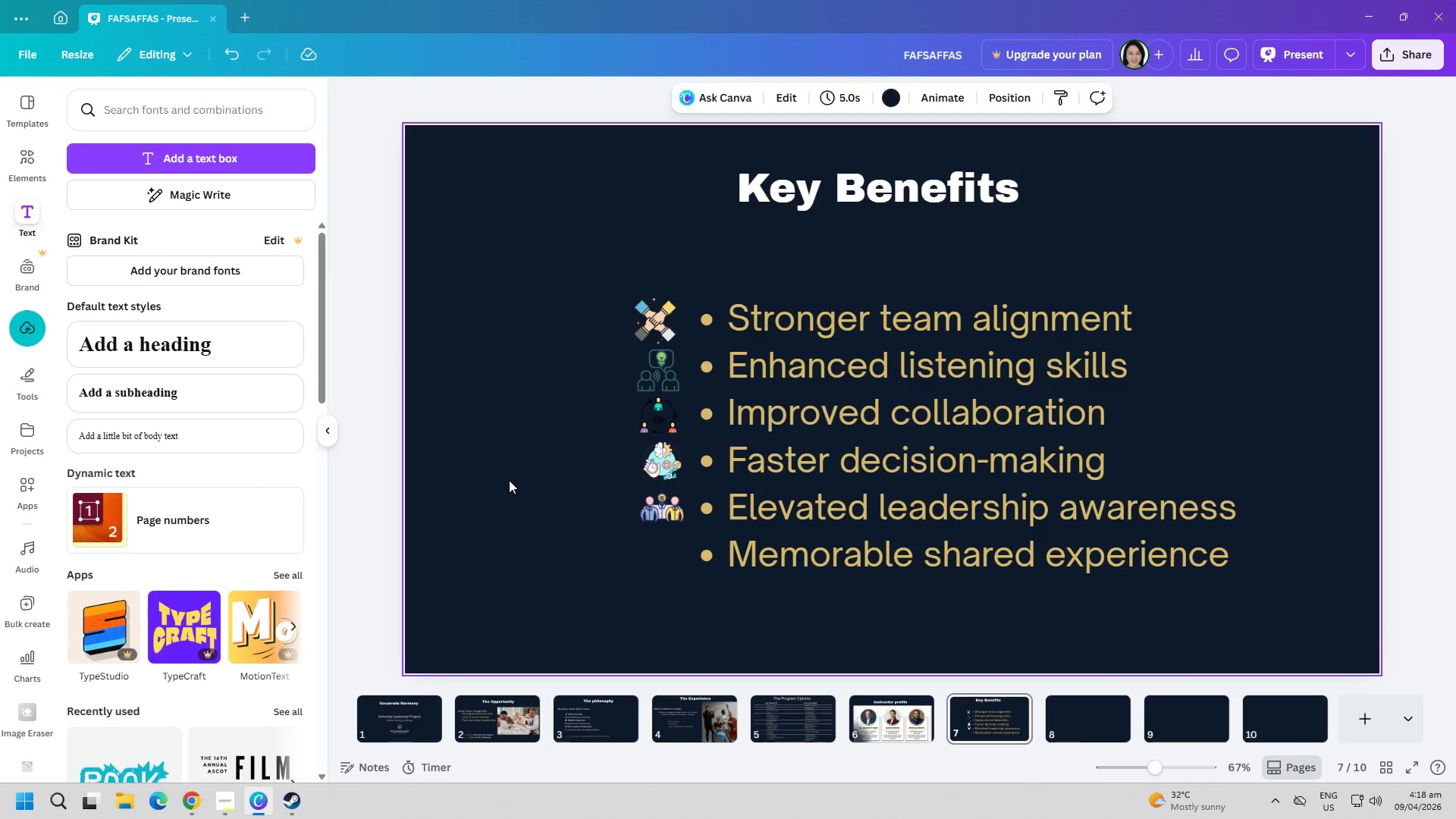 
key(Control+V)
 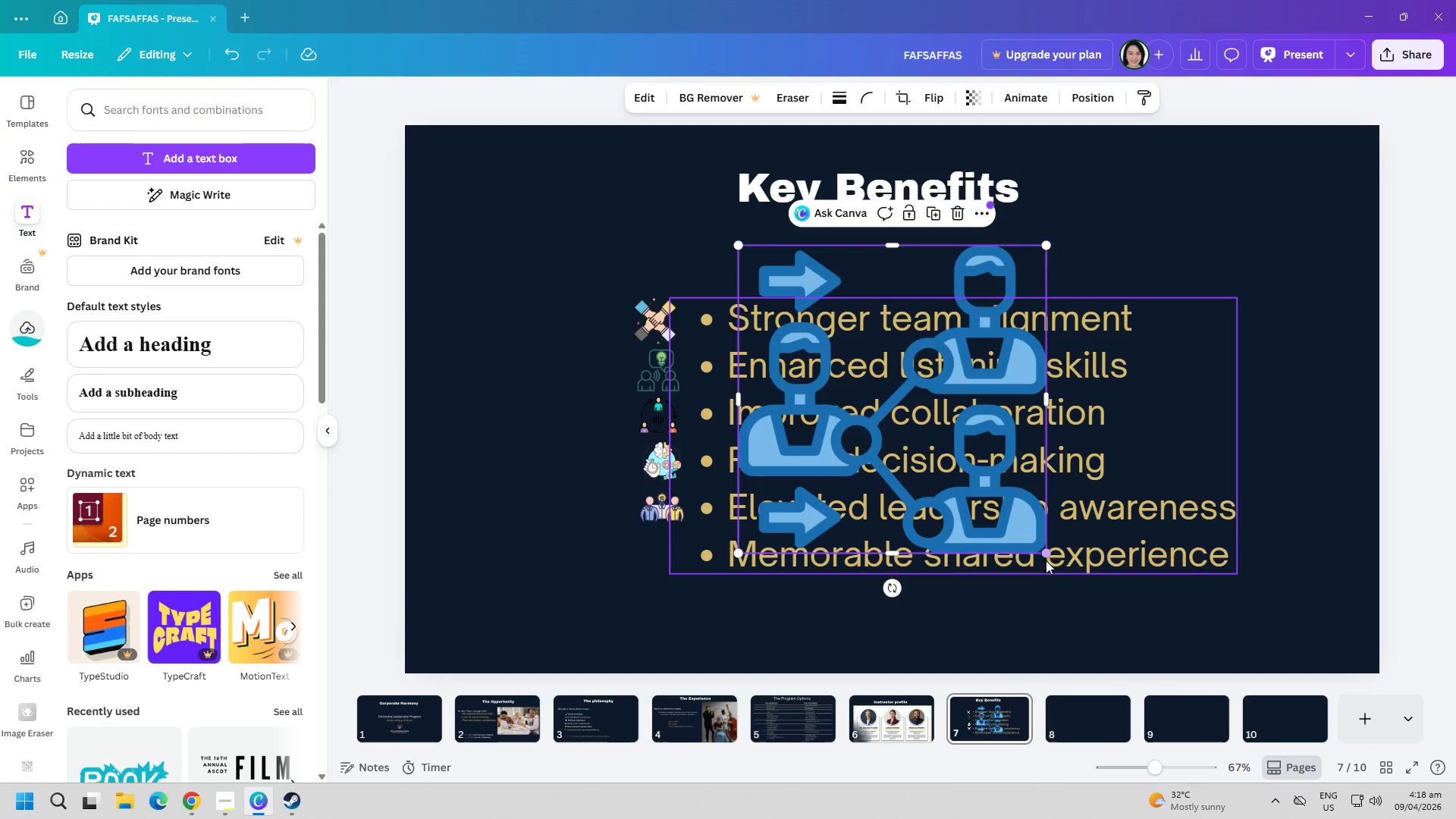 
left_click_drag(start_coordinate=[1049, 556], to_coordinate=[789, 291])
 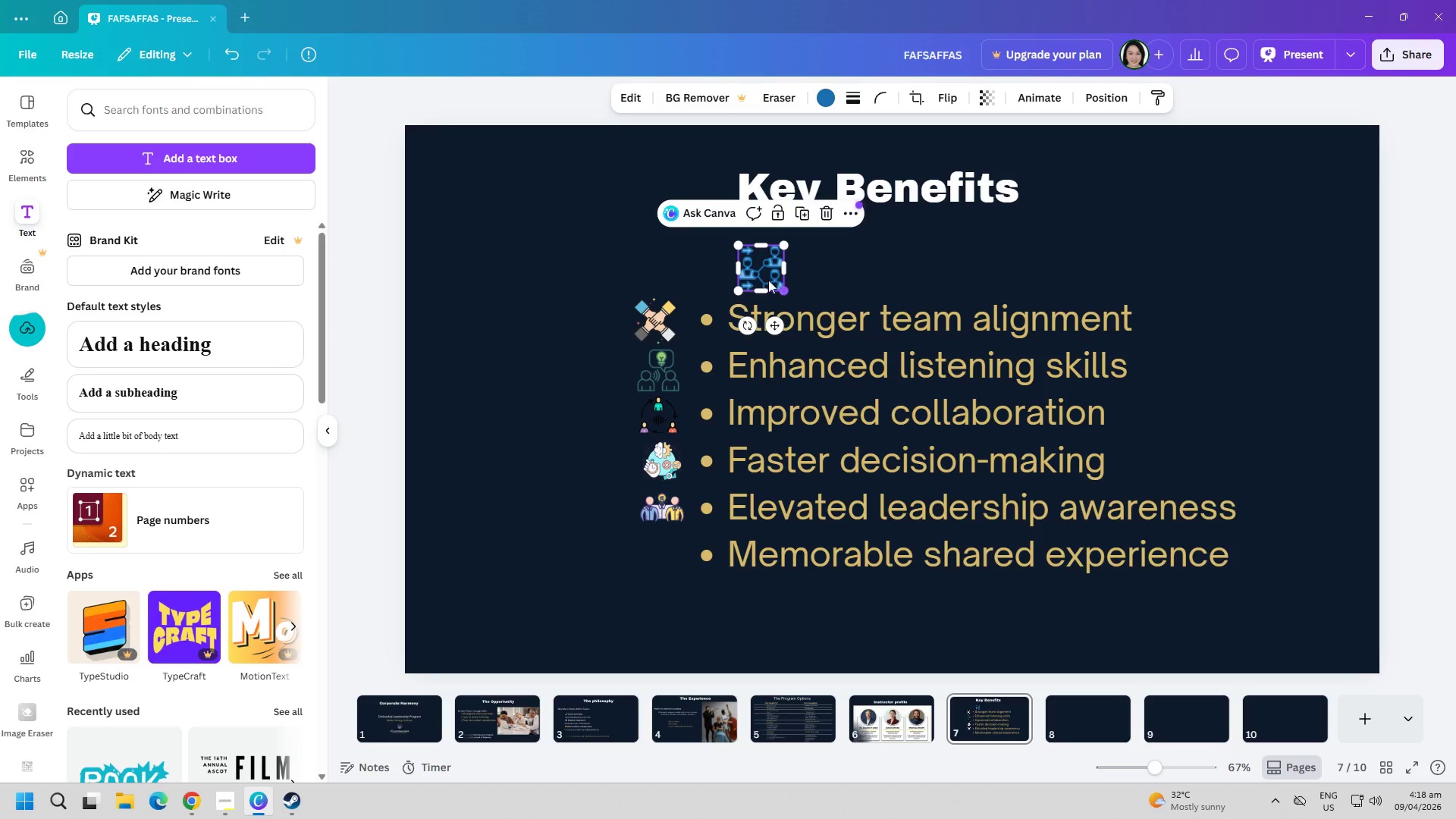 
left_click_drag(start_coordinate=[768, 278], to_coordinate=[673, 561])
 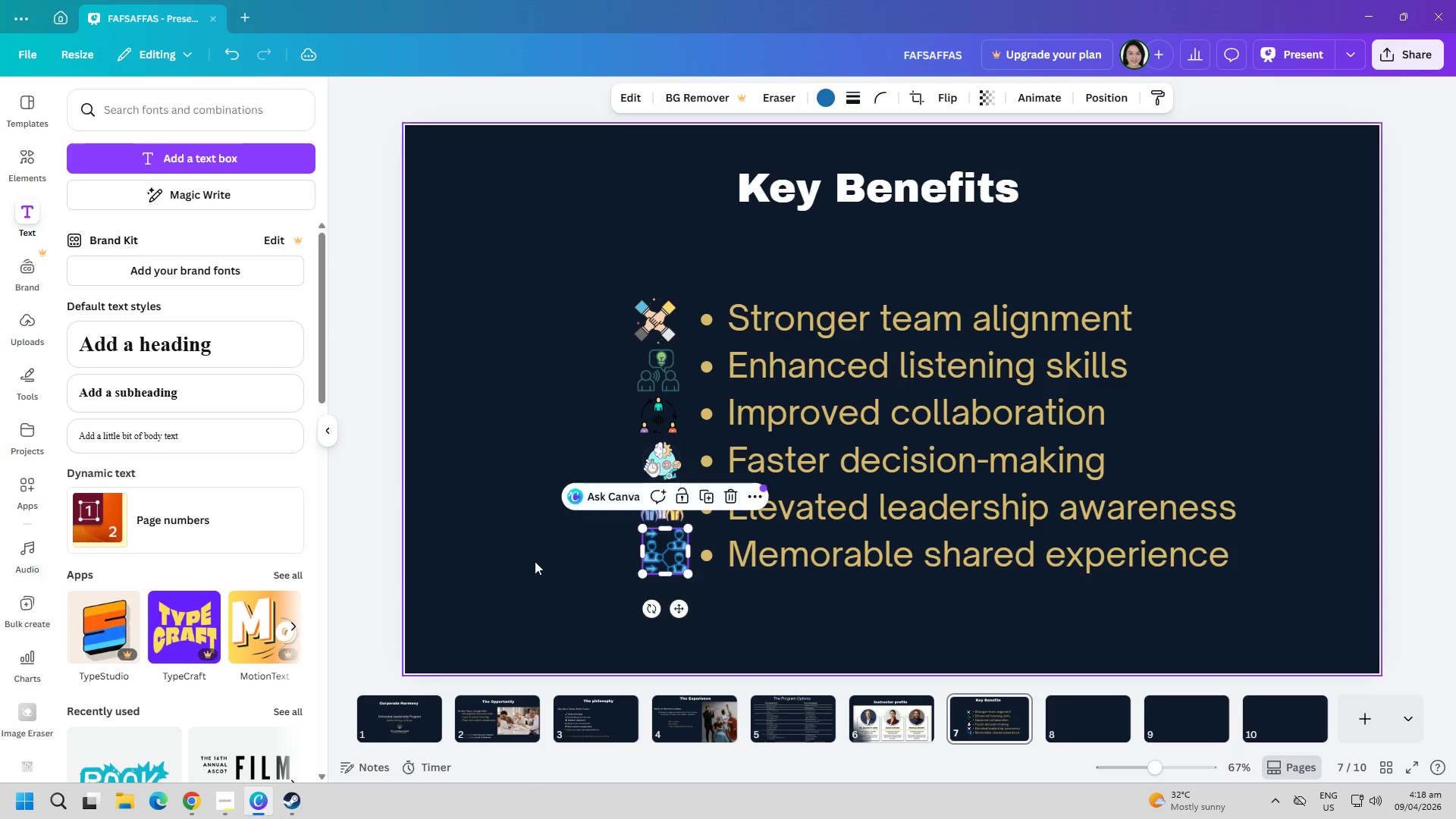 
left_click([529, 560])
 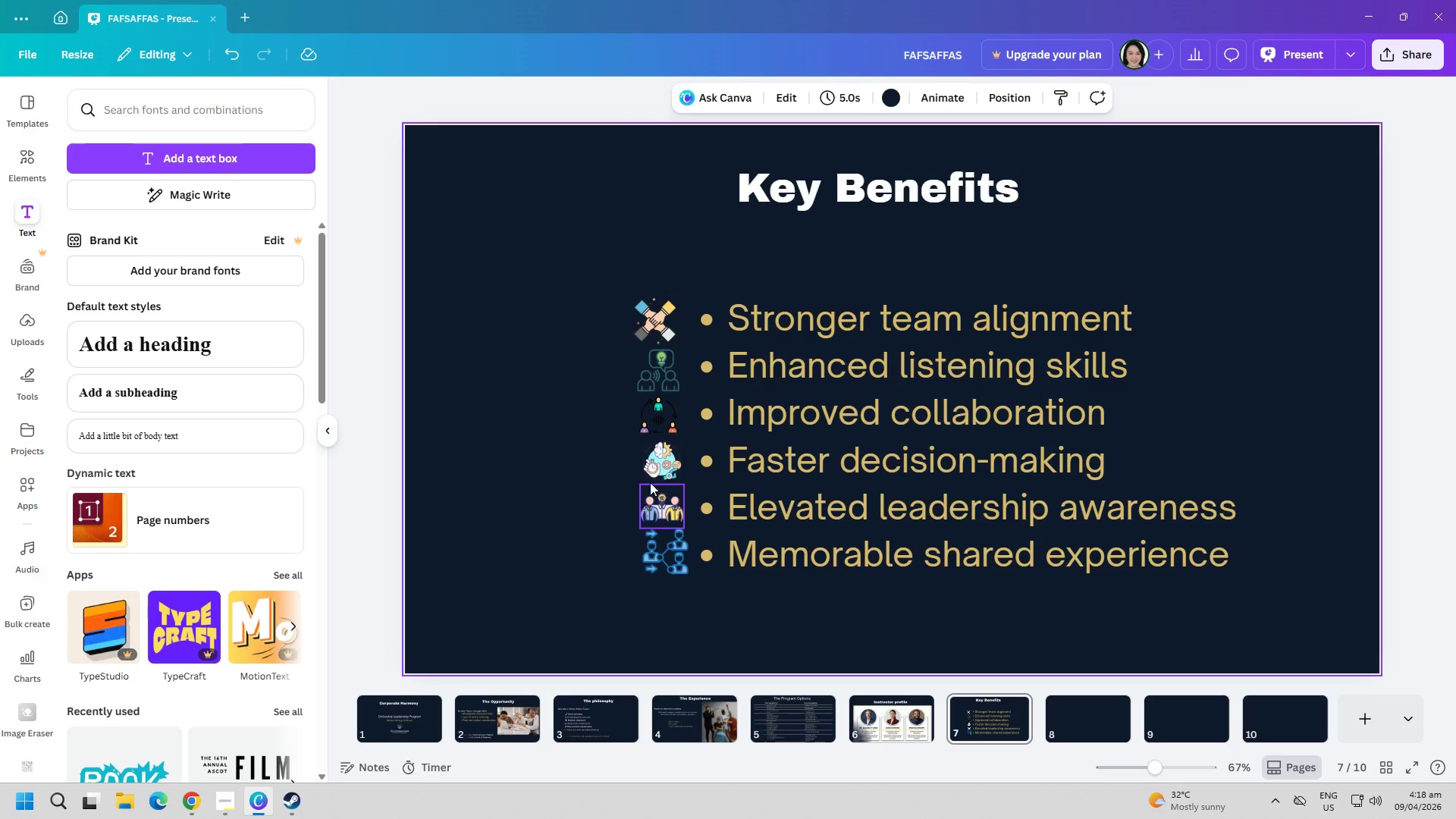 
left_click_drag(start_coordinate=[669, 467], to_coordinate=[669, 472])
 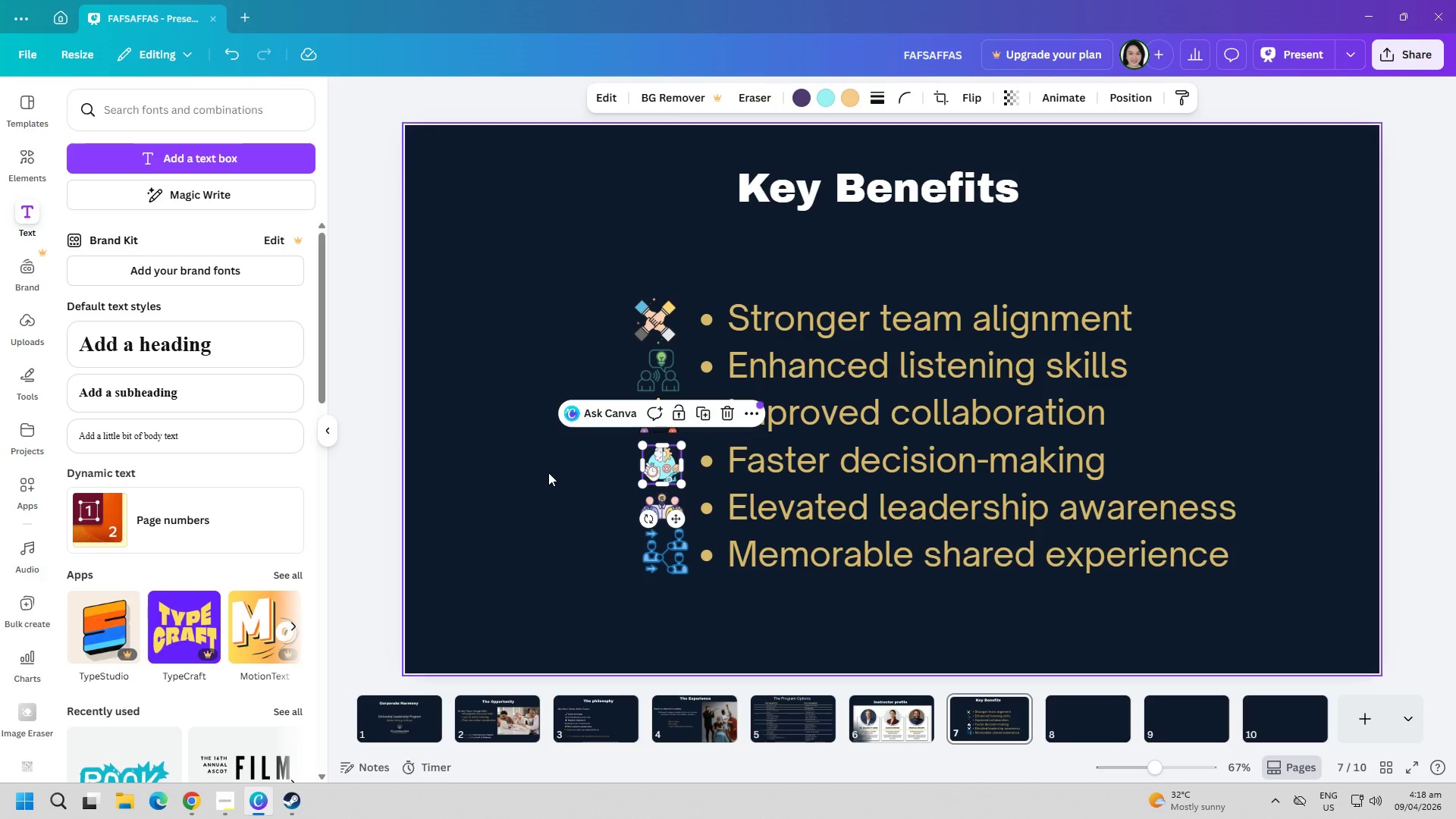 
left_click([548, 472])
 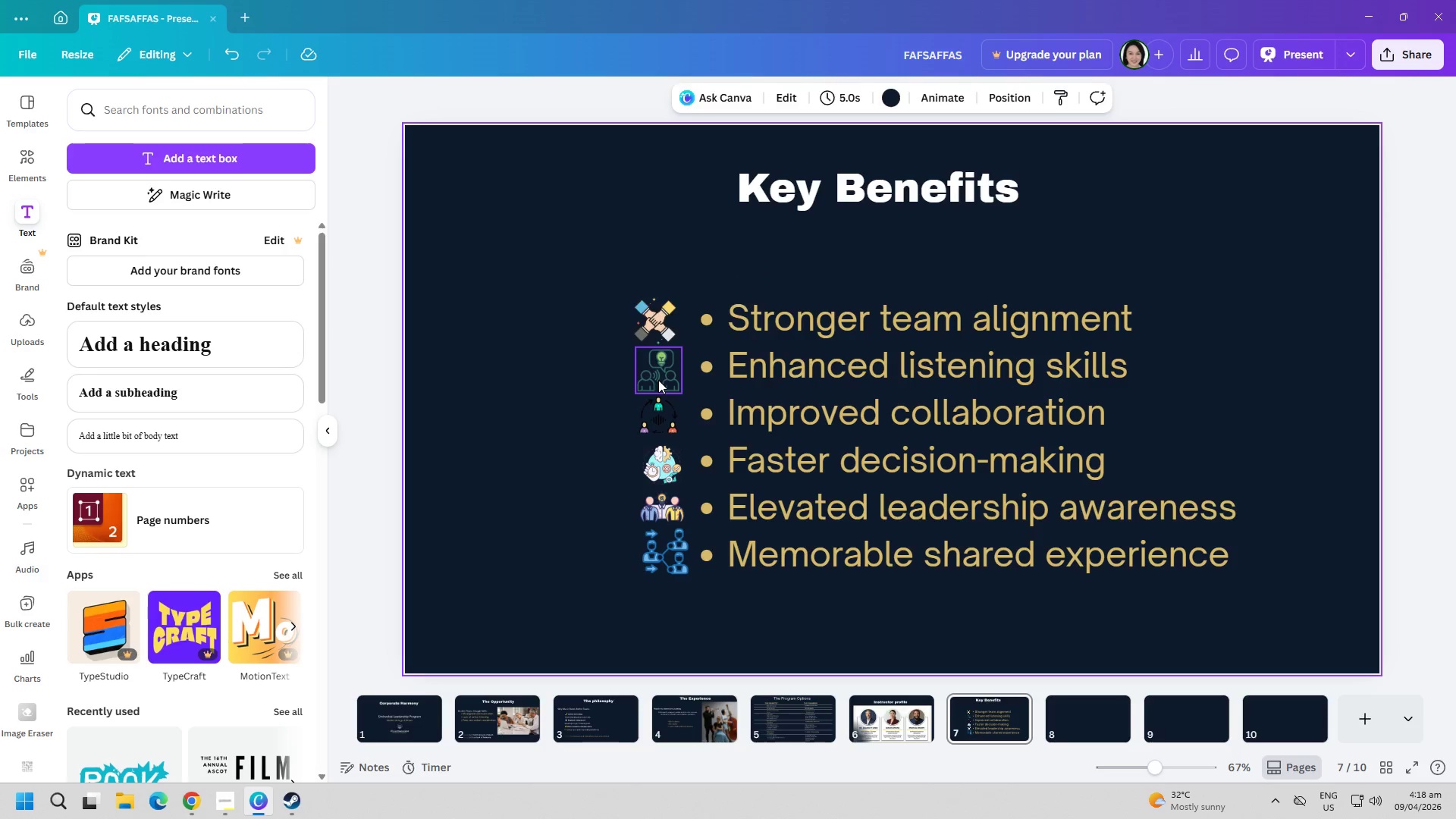 
left_click([658, 380])
 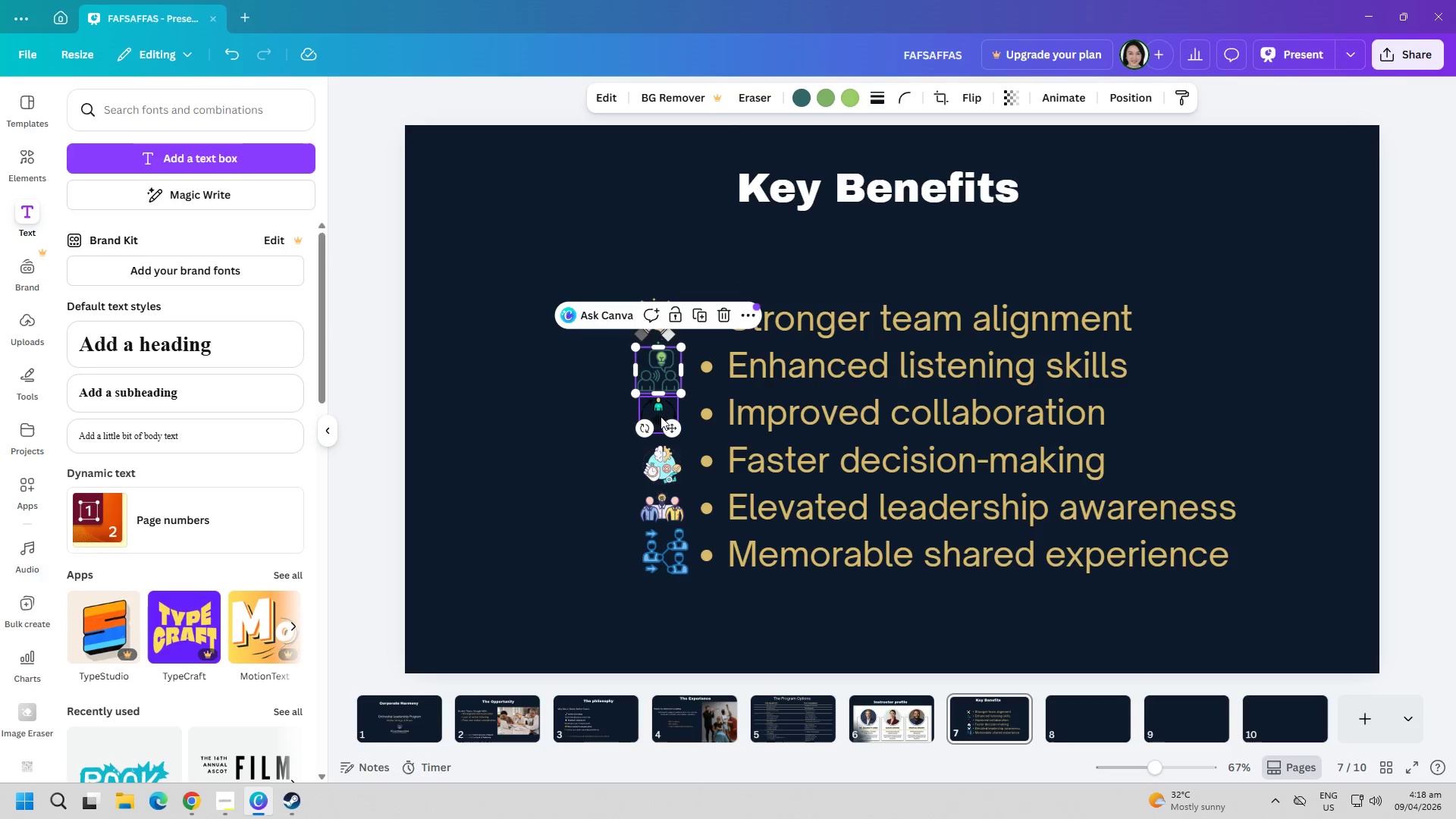 
left_click([661, 416])
 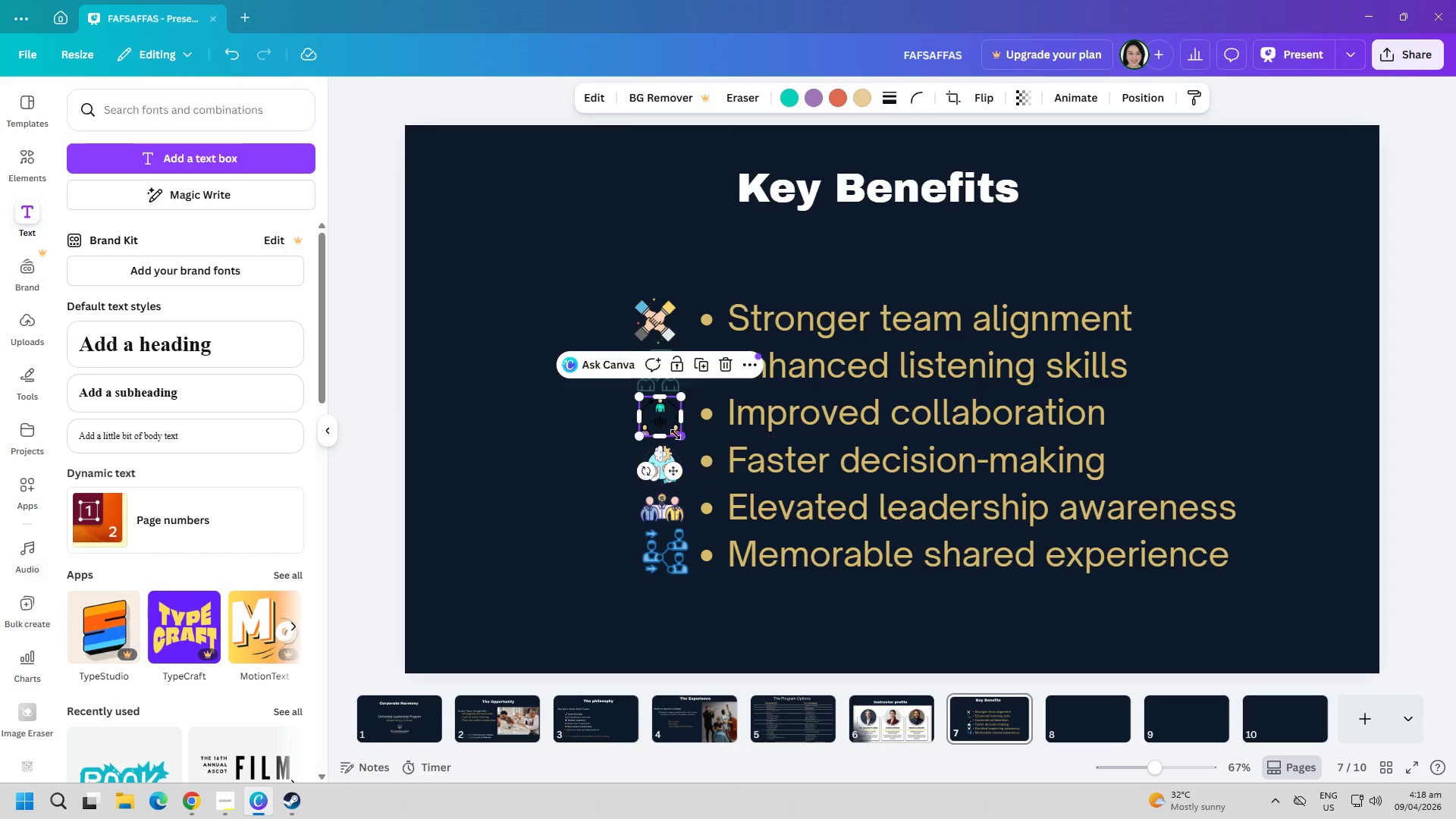 
double_click([665, 419])
 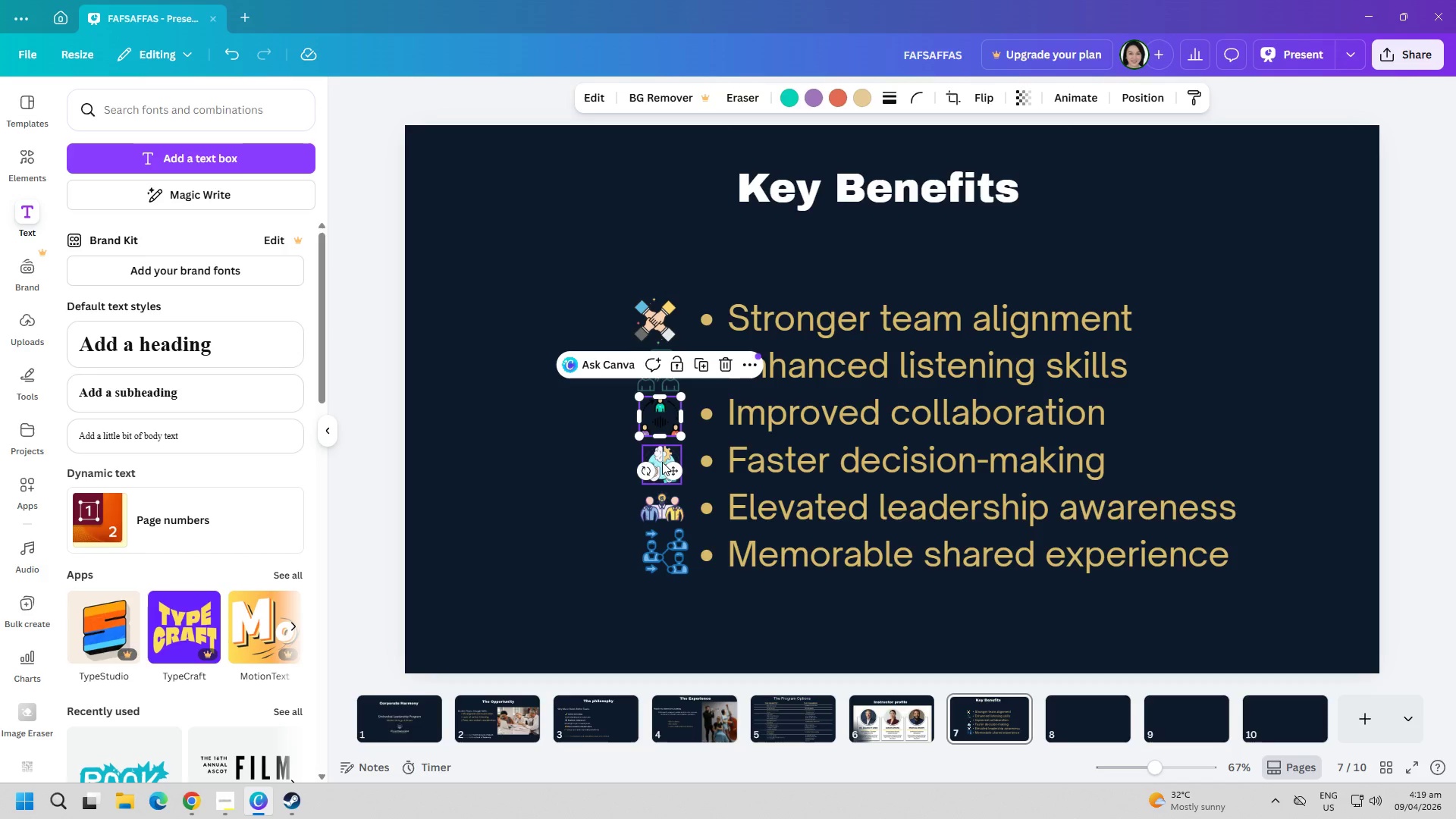 
left_click([662, 463])
 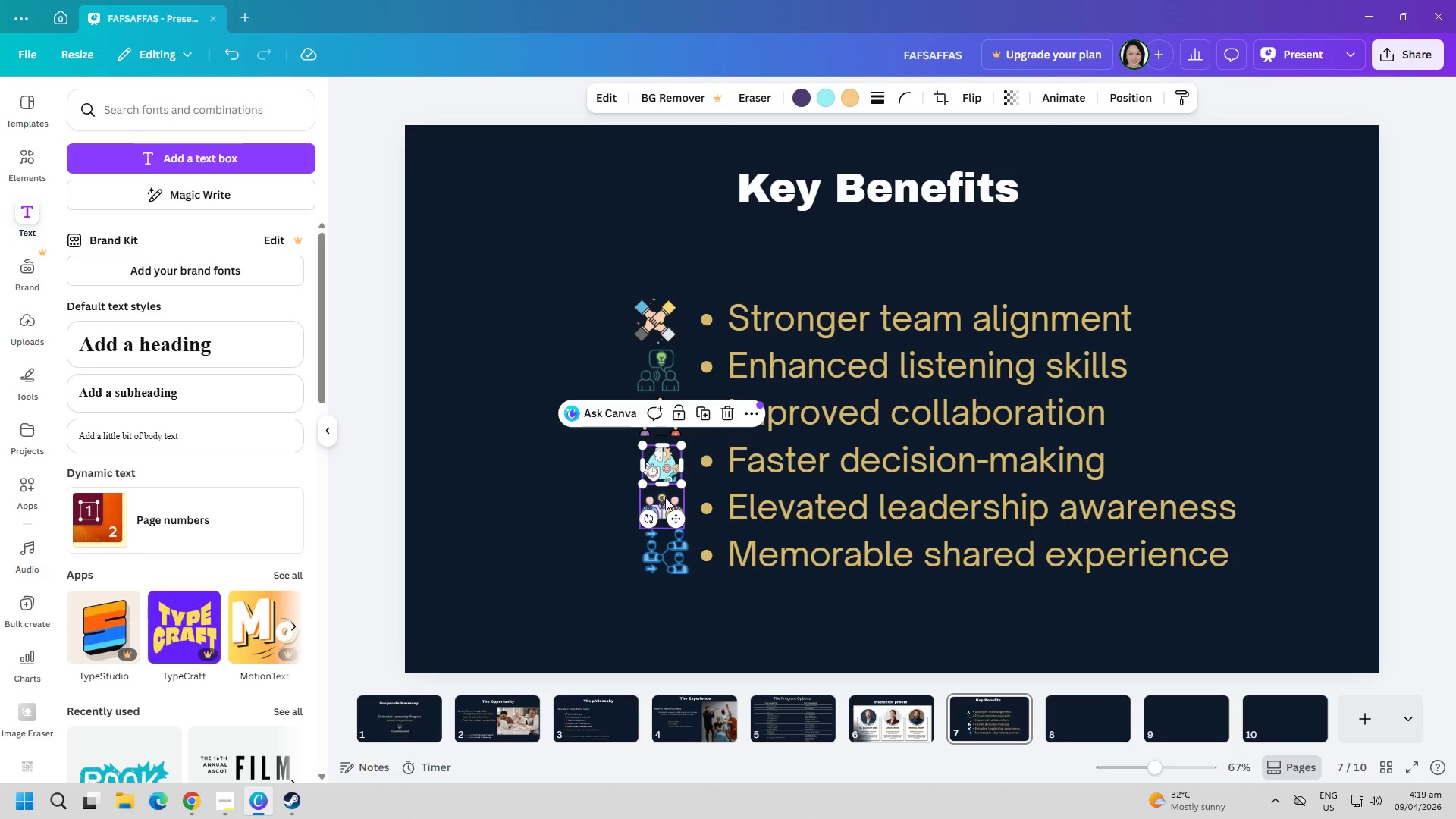 
left_click([665, 497])
 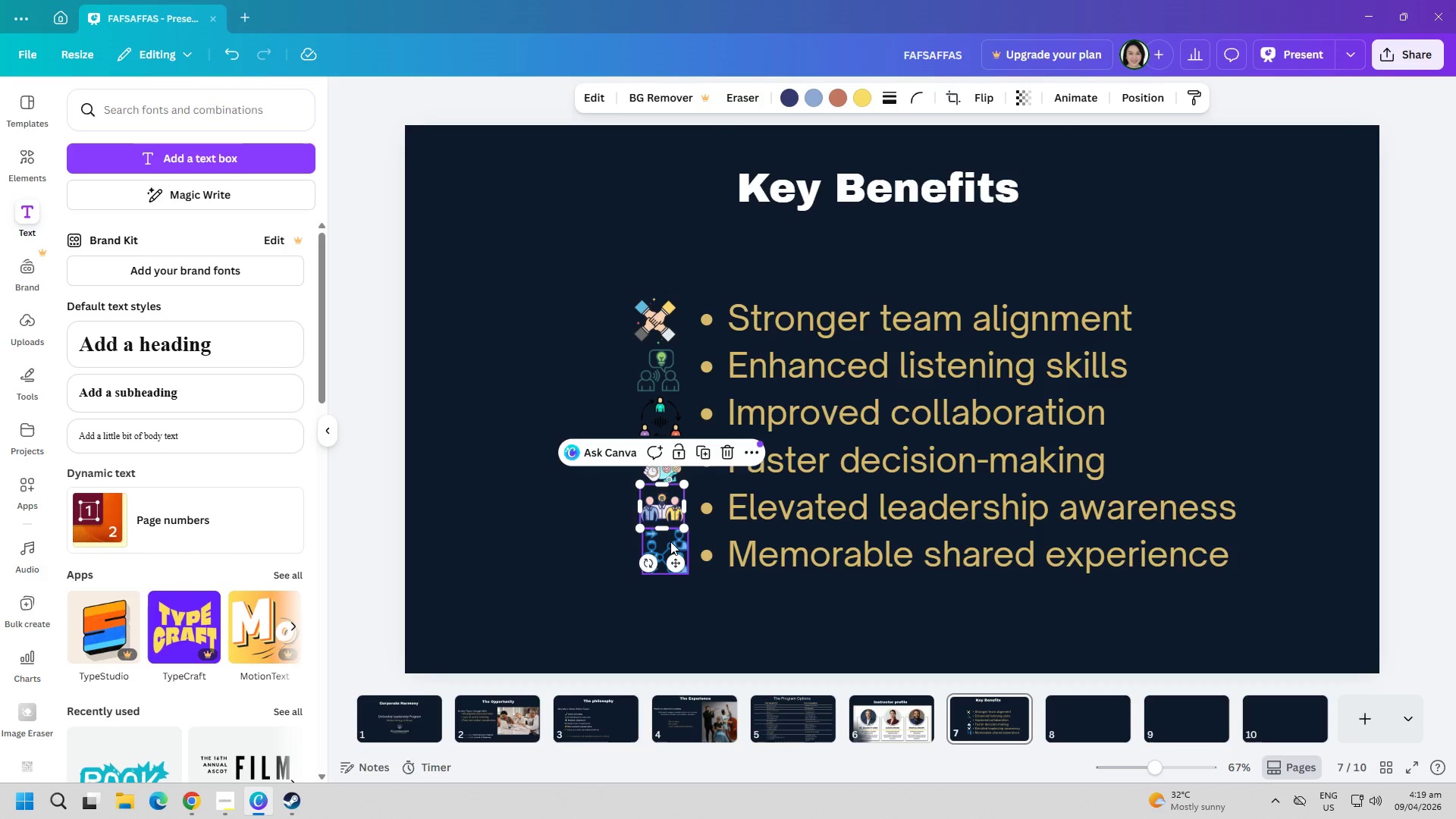 
left_click([670, 541])
 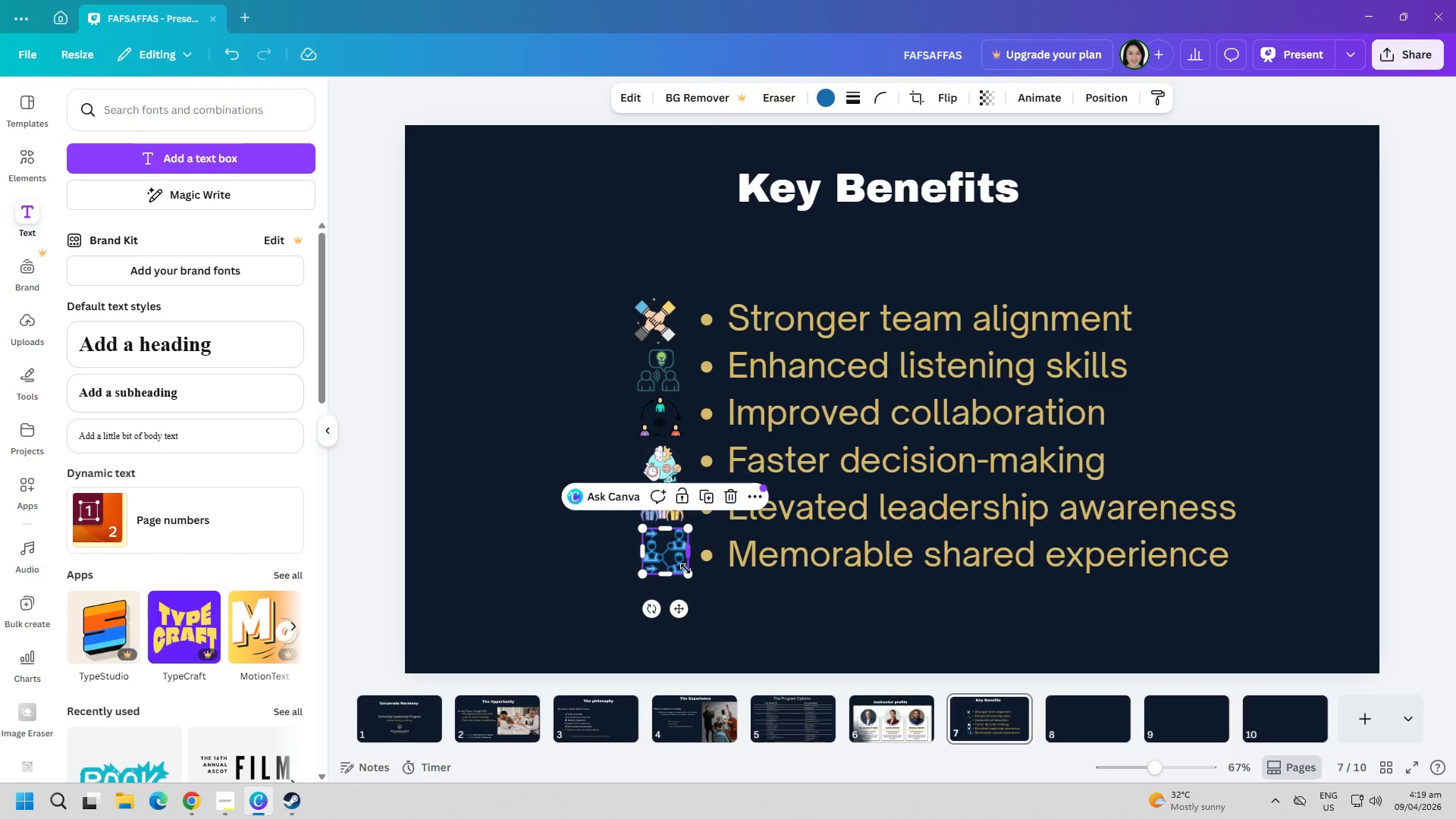 
left_click_drag(start_coordinate=[686, 571], to_coordinate=[681, 570])
 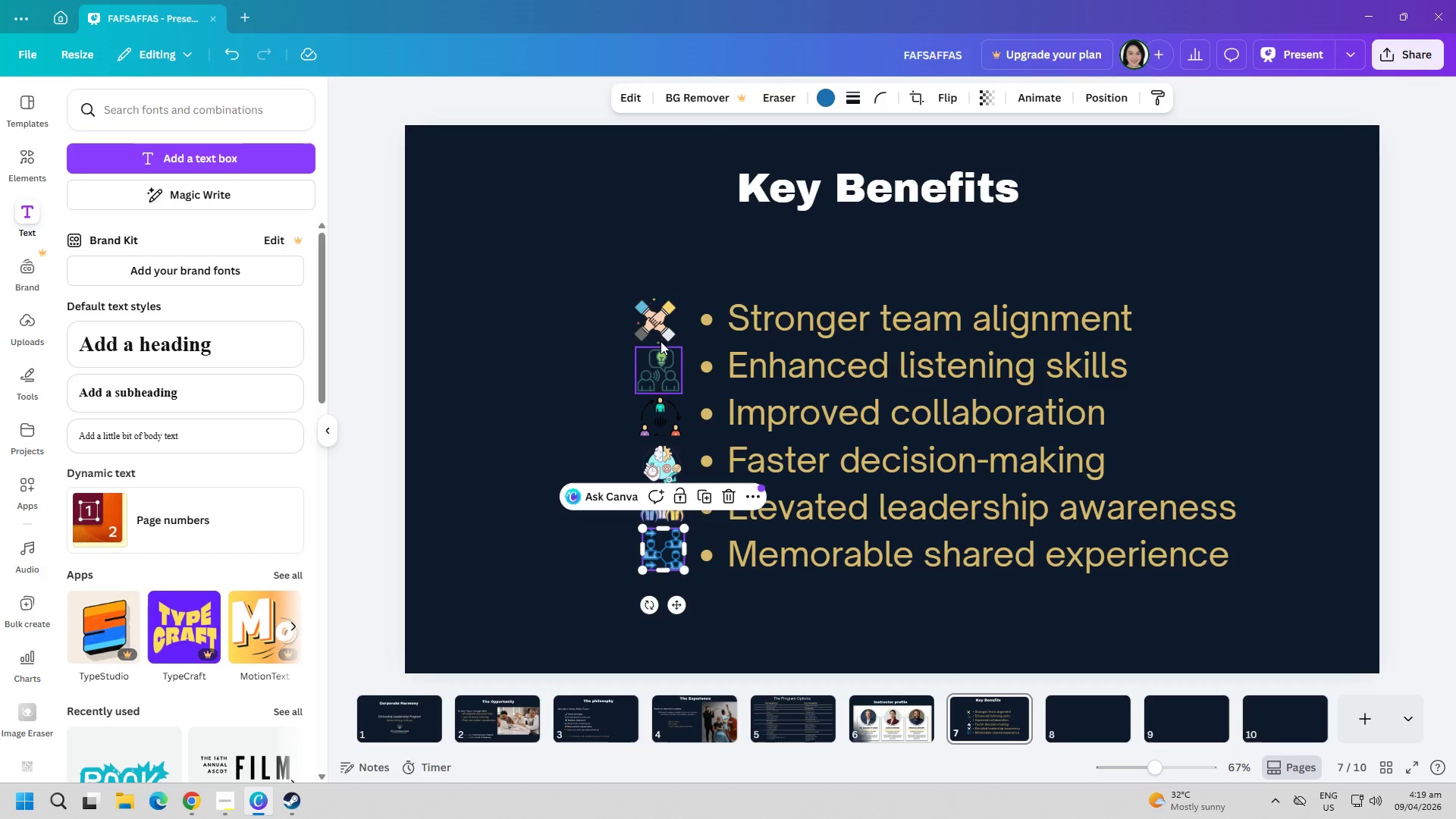 
left_click([659, 334])
 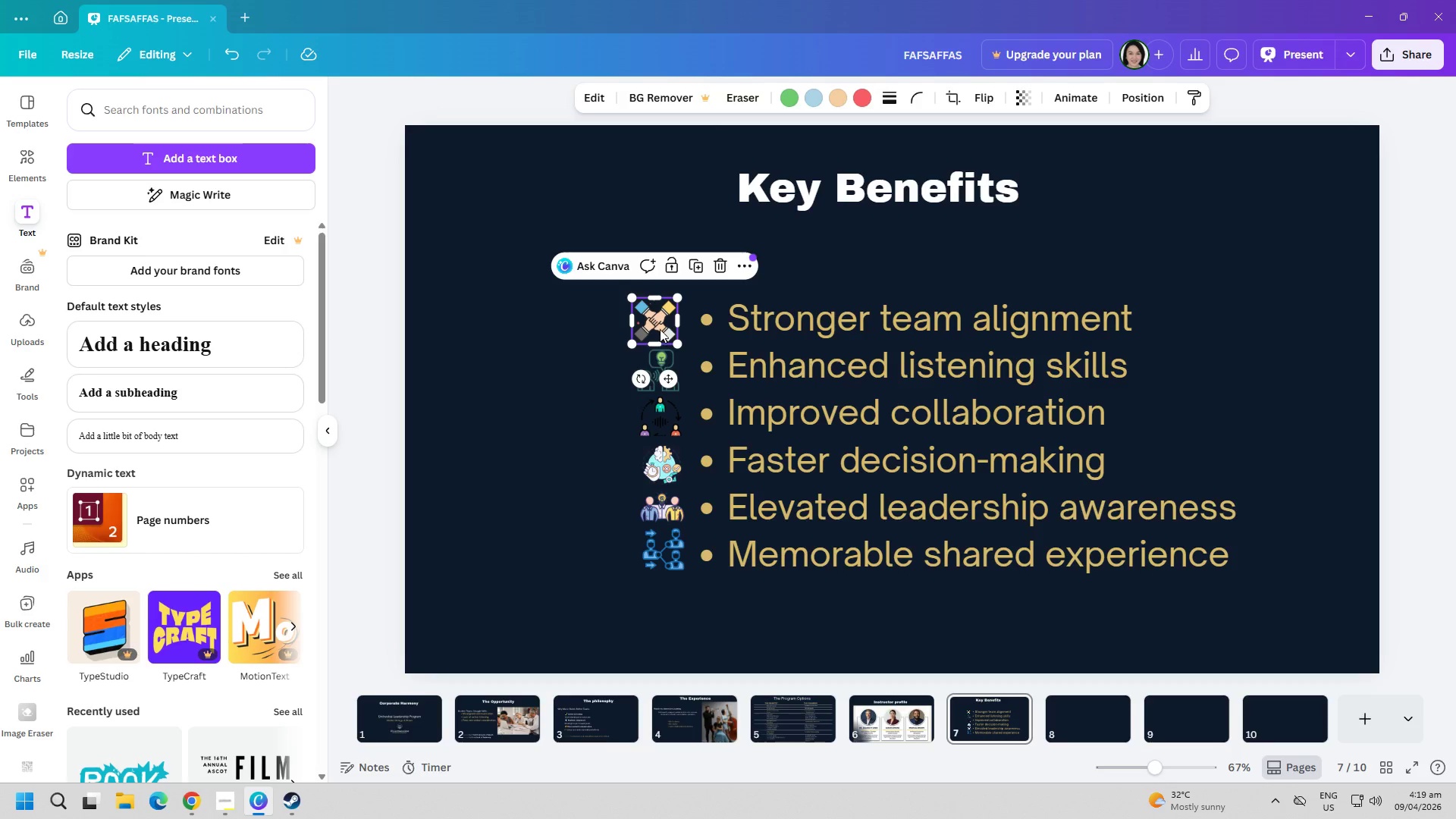 
left_click_drag(start_coordinate=[660, 329], to_coordinate=[664, 329])
 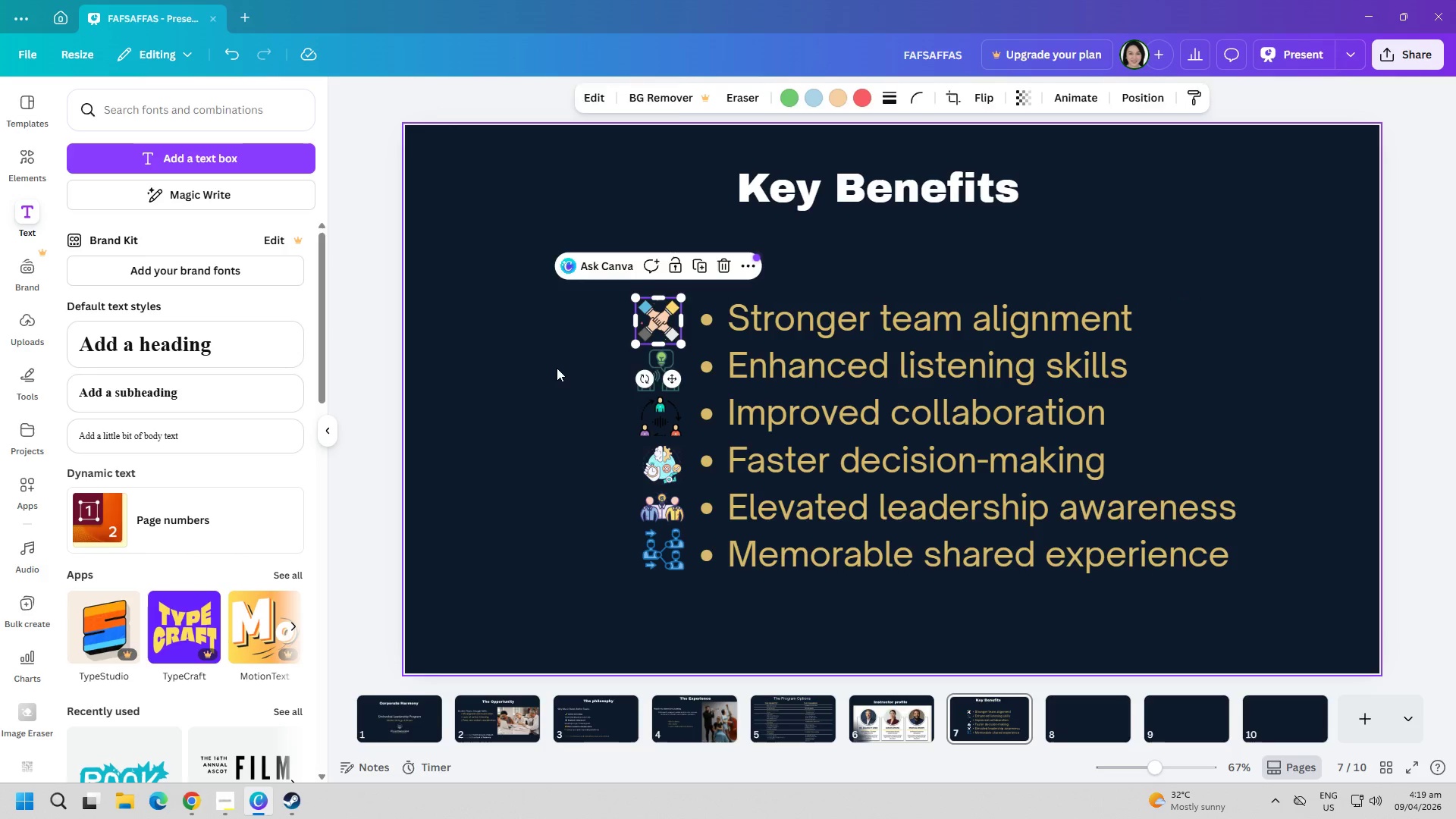 
left_click([557, 368])
 